 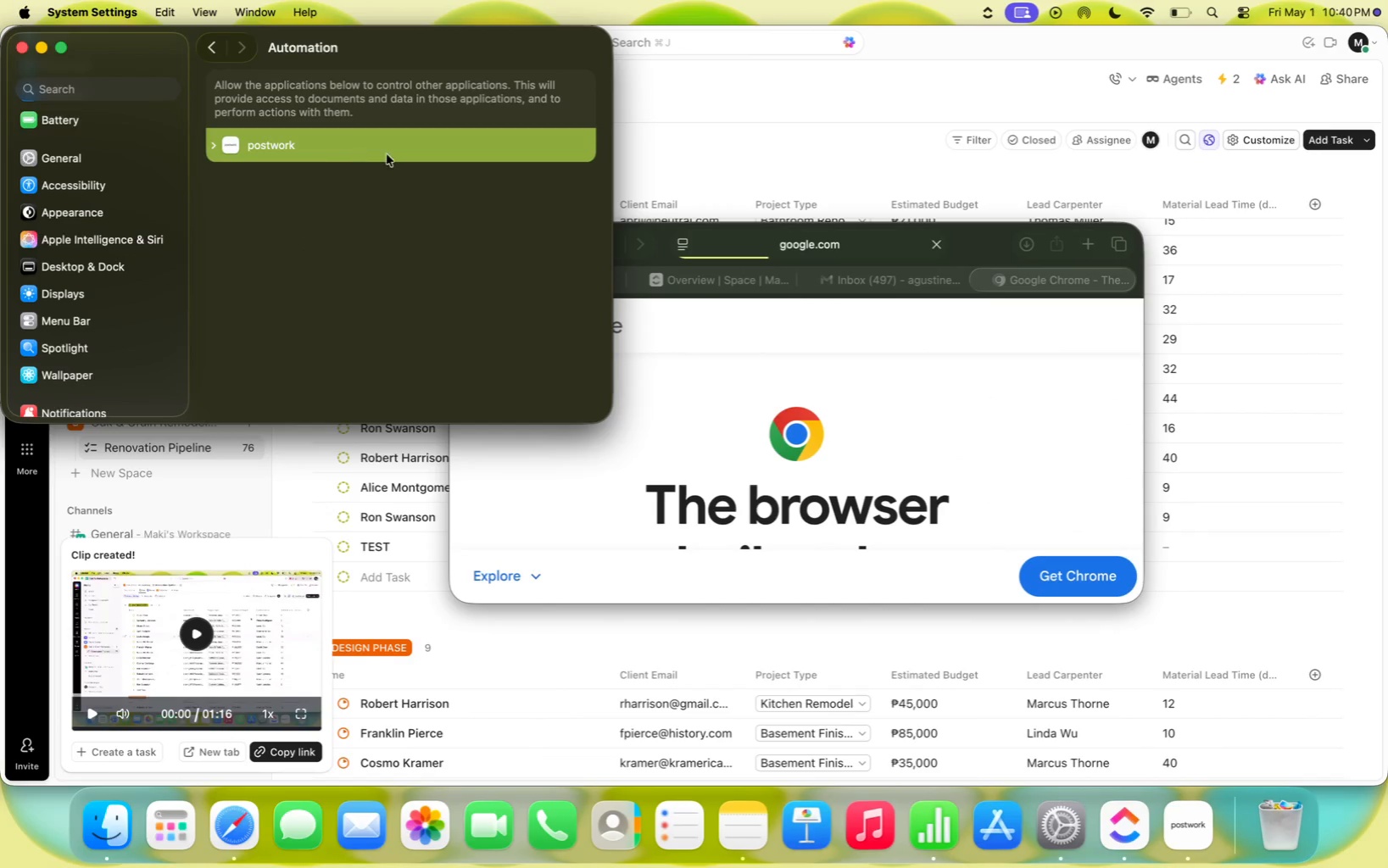 
left_click([211, 147])
 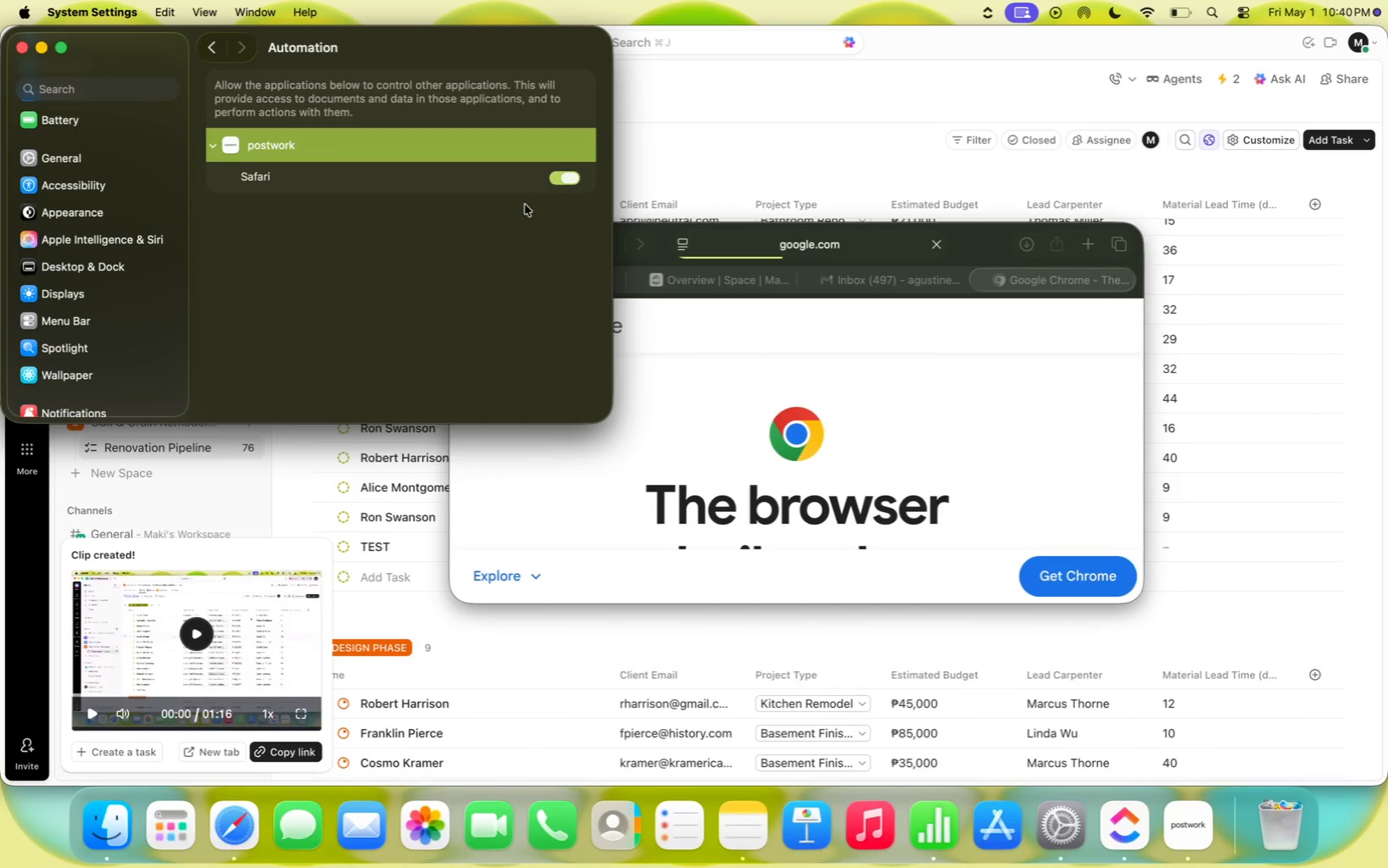 
left_click([417, 268])
 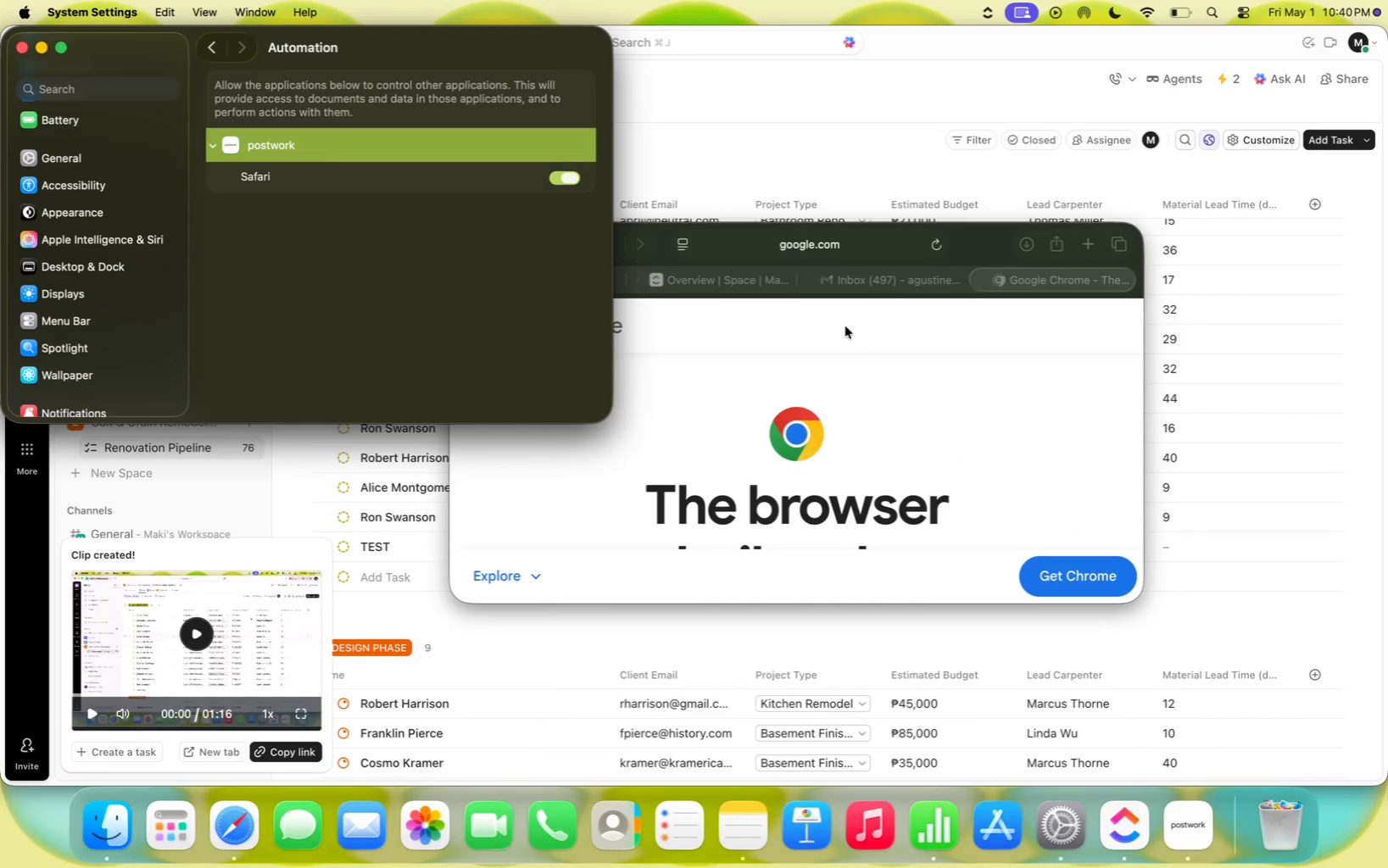 
left_click([869, 331])
 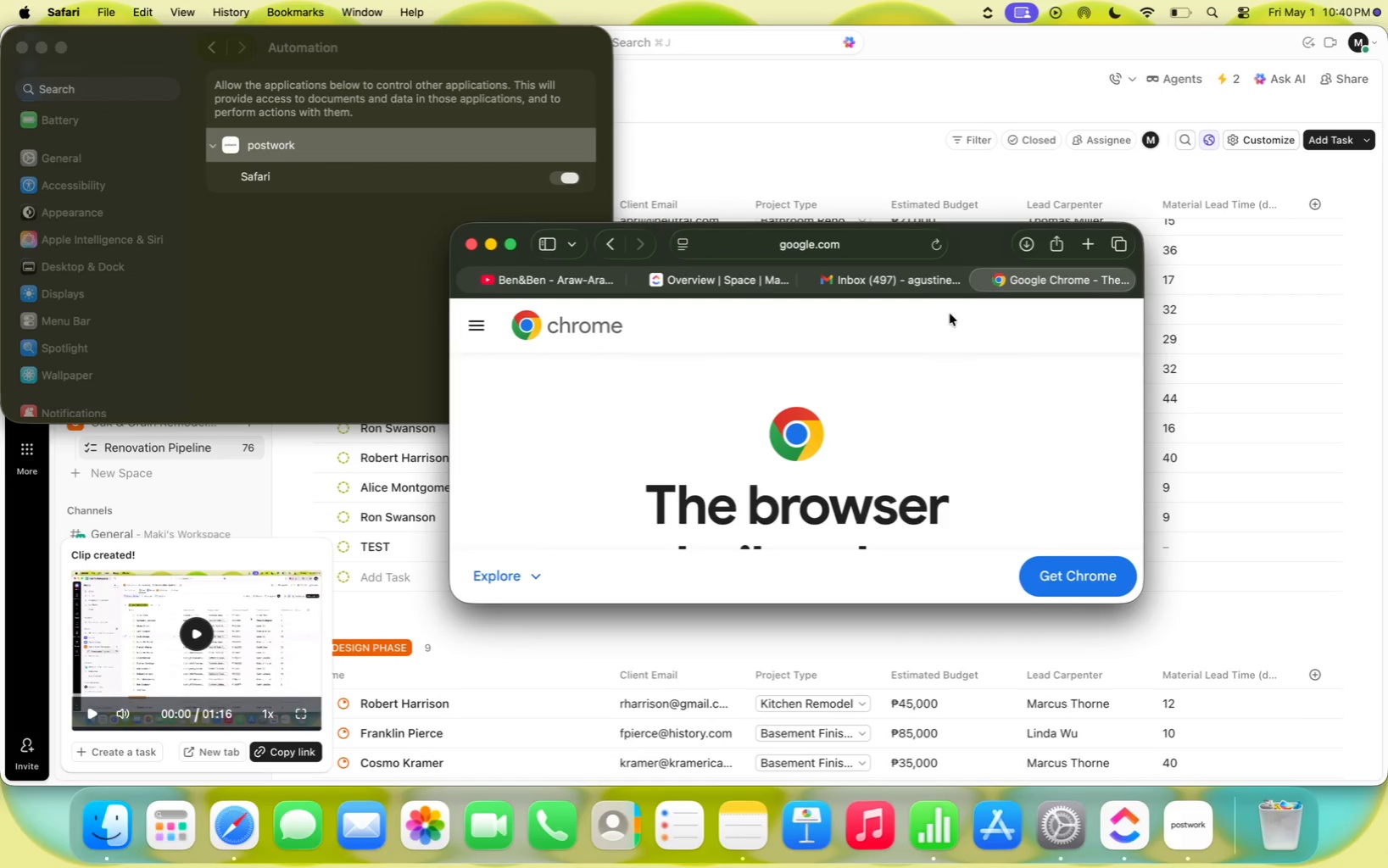 
left_click([902, 281])
 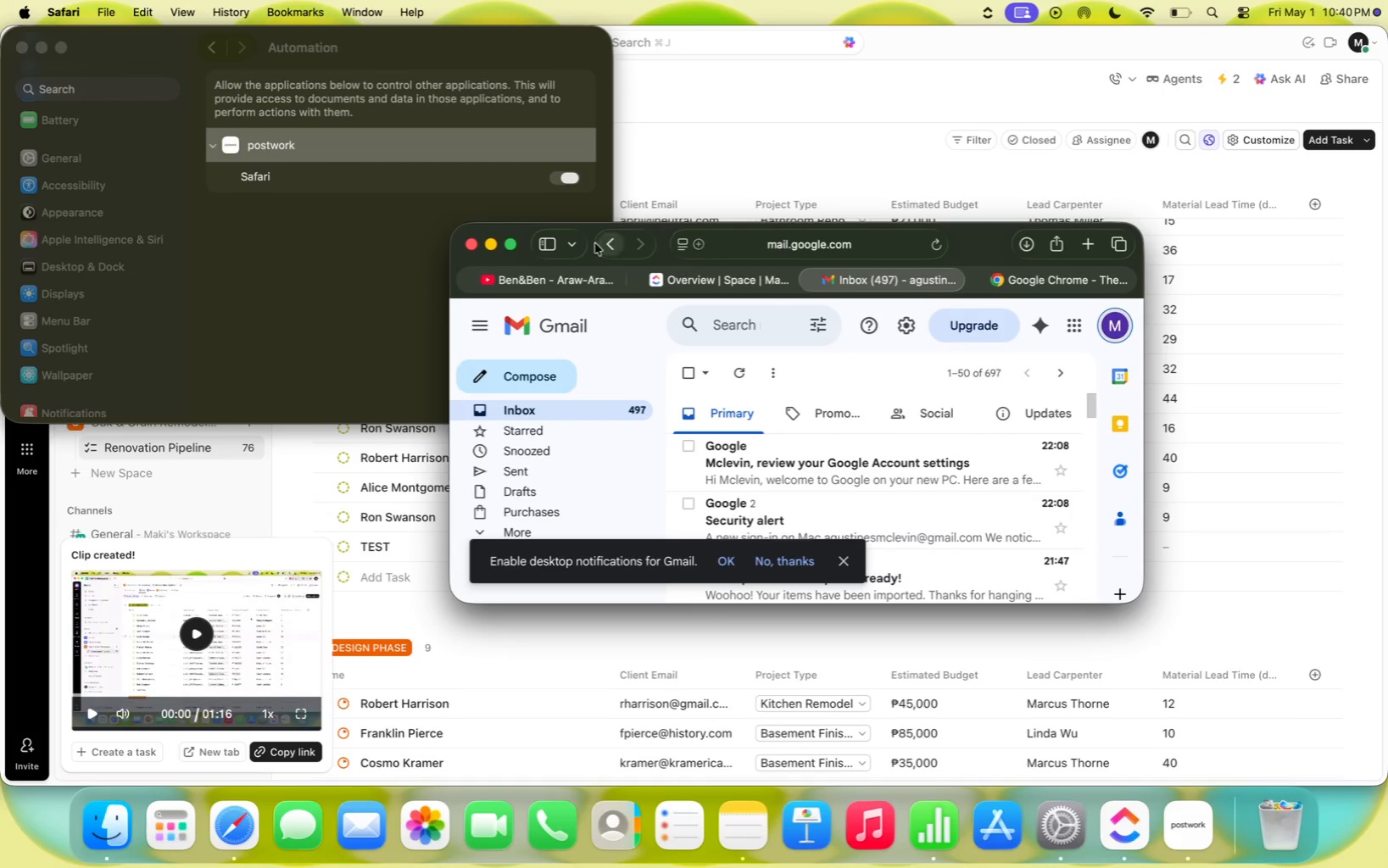 
left_click([510, 245])
 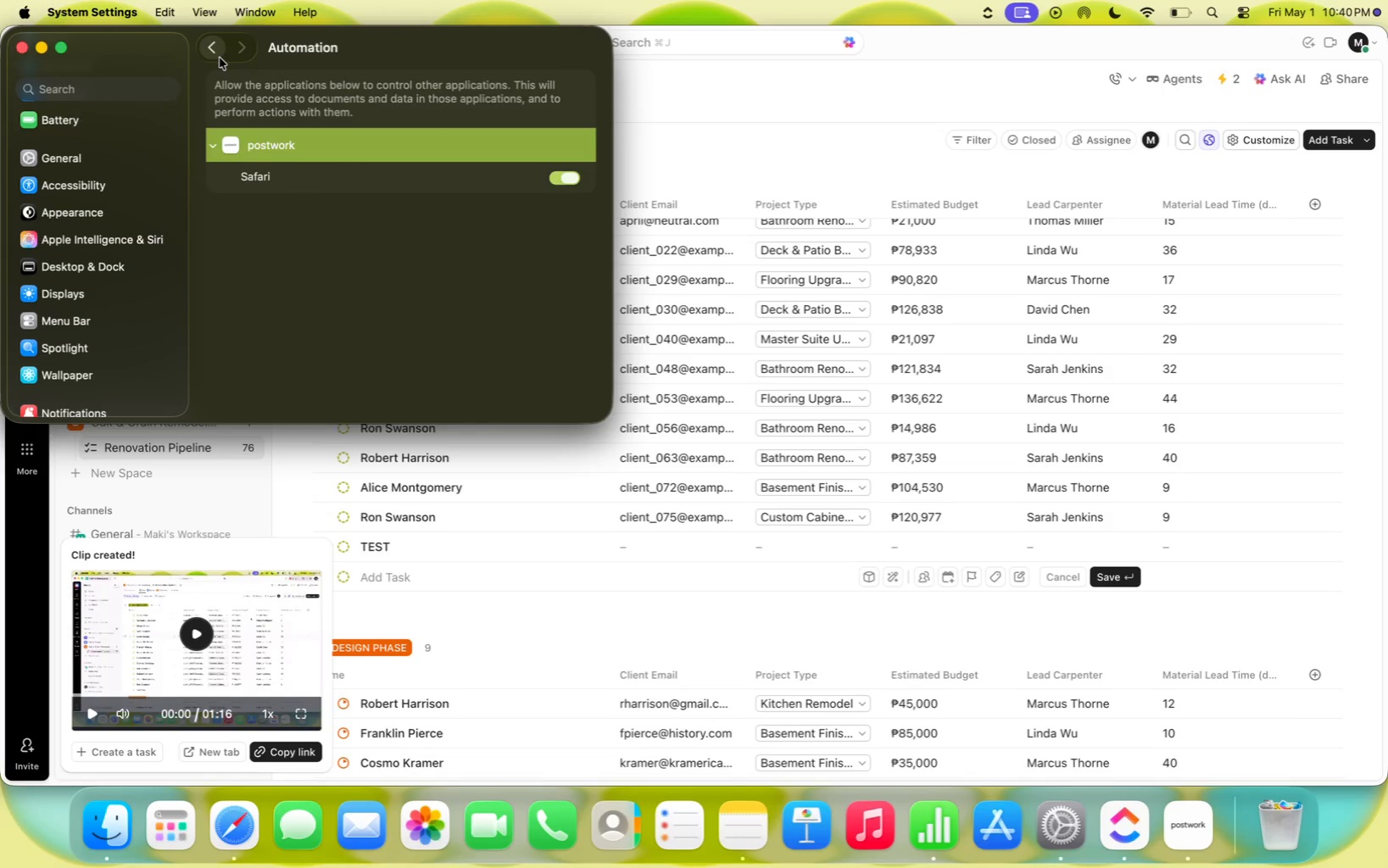 
wait(8.79)
 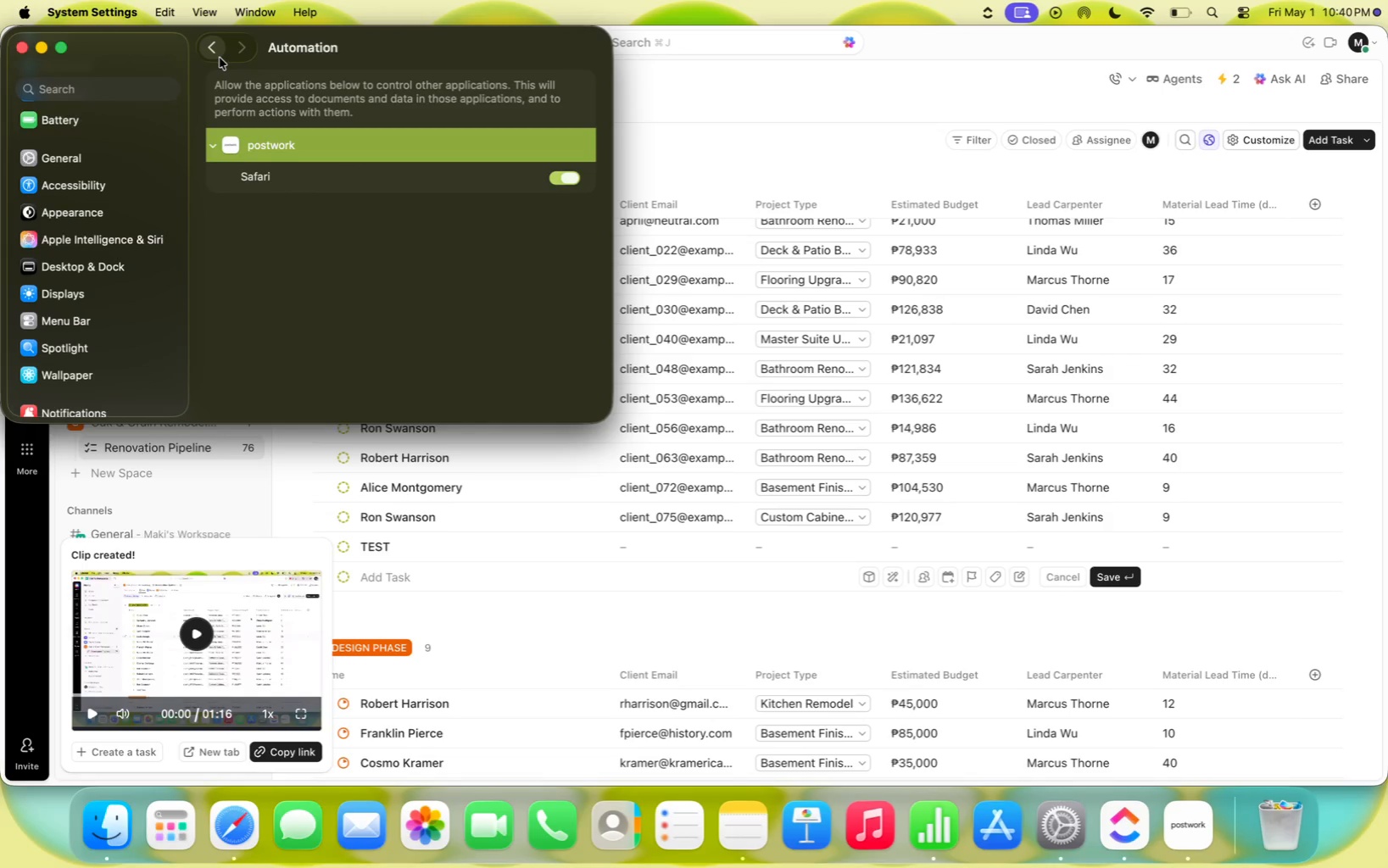 
left_click([326, 547])
 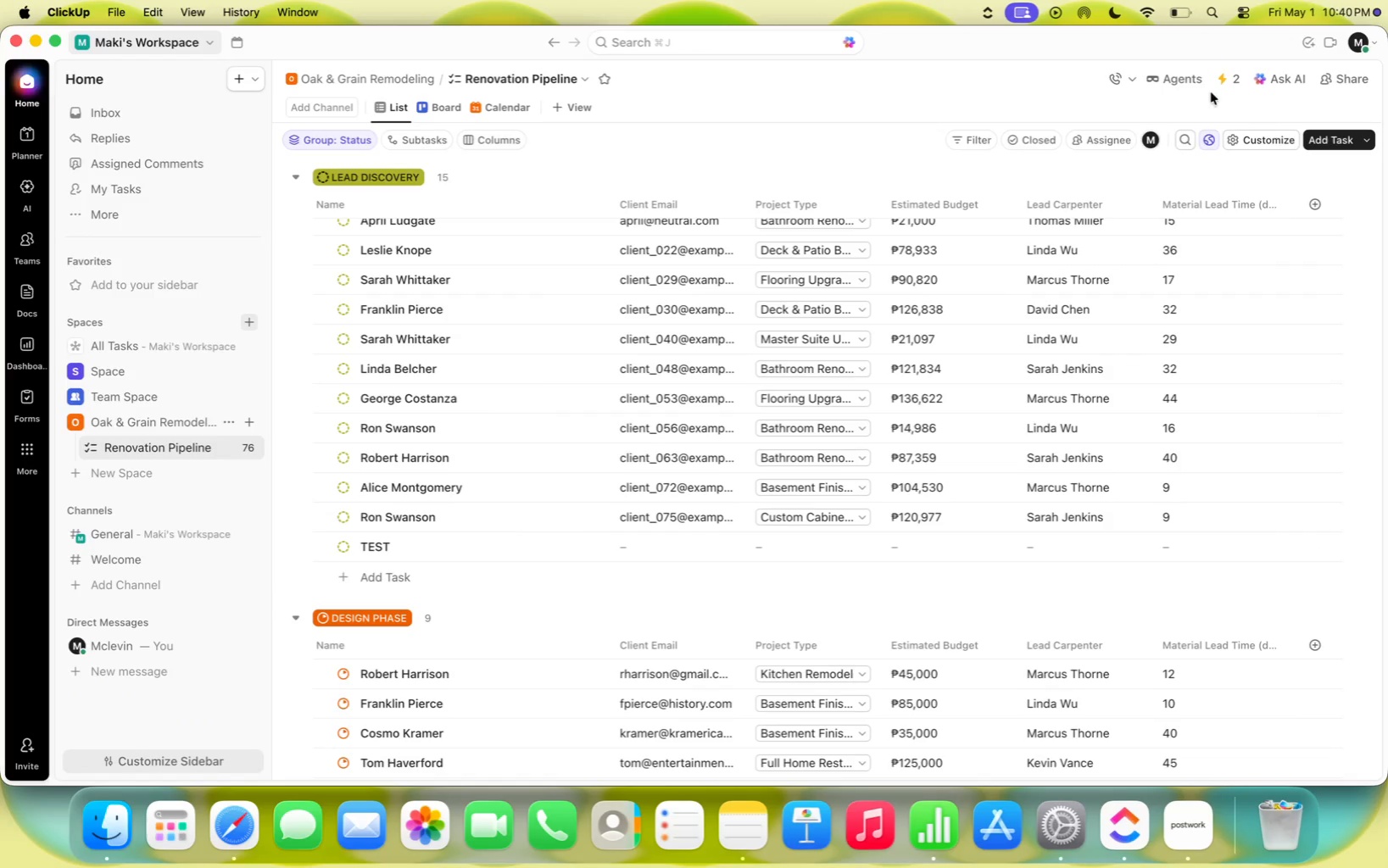 
left_click([1226, 75])
 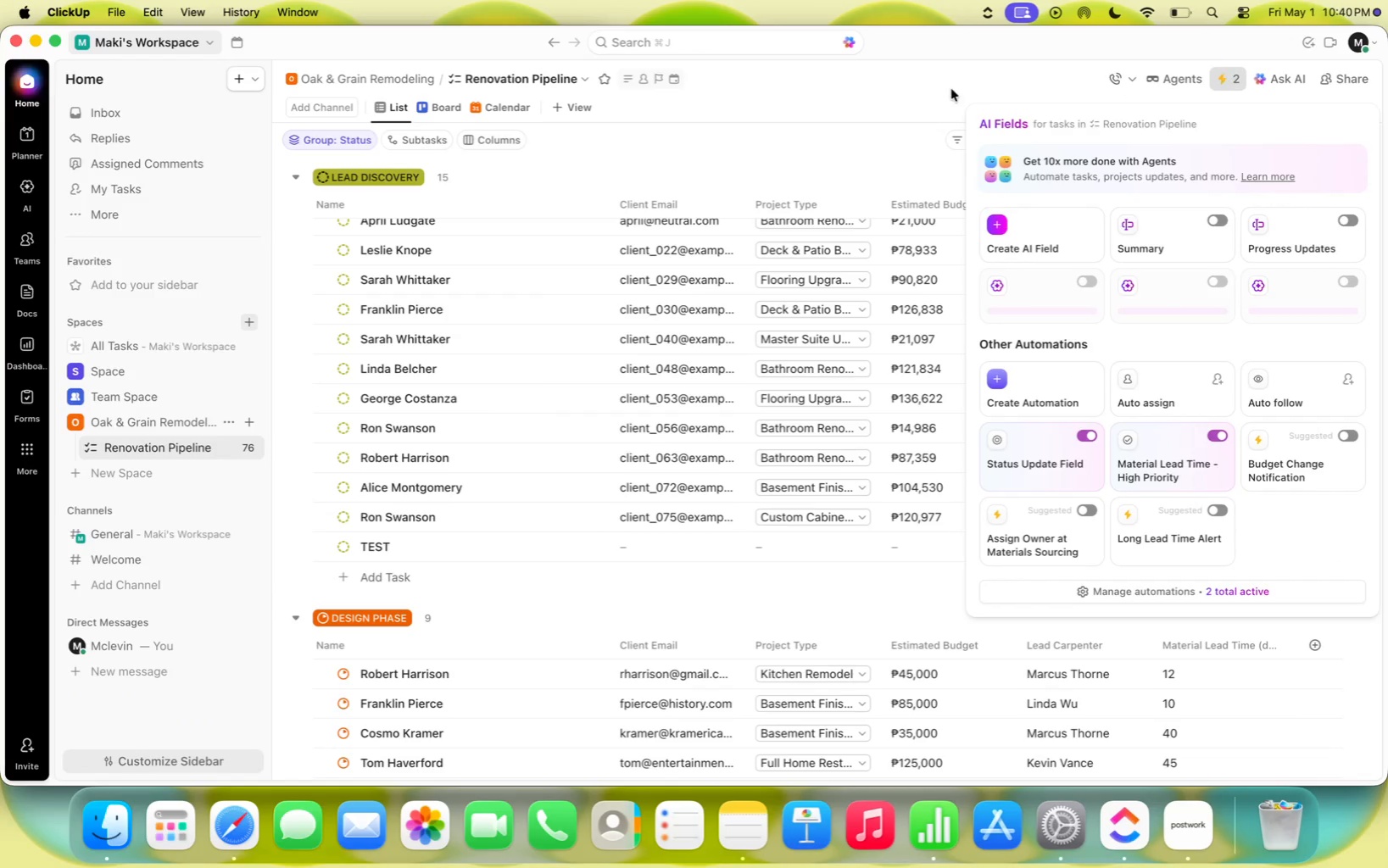 
left_click([926, 91])
 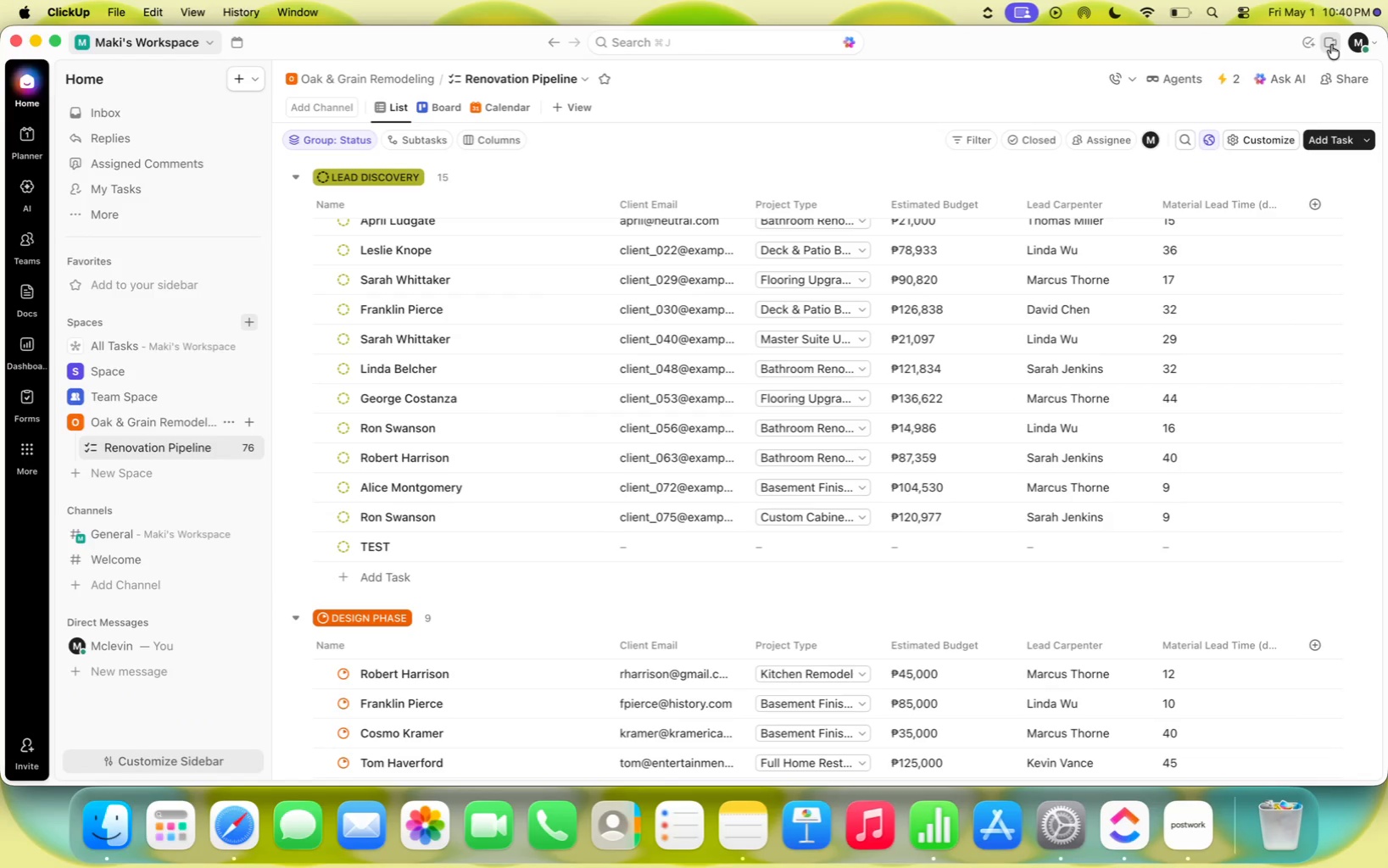 
left_click([1331, 45])
 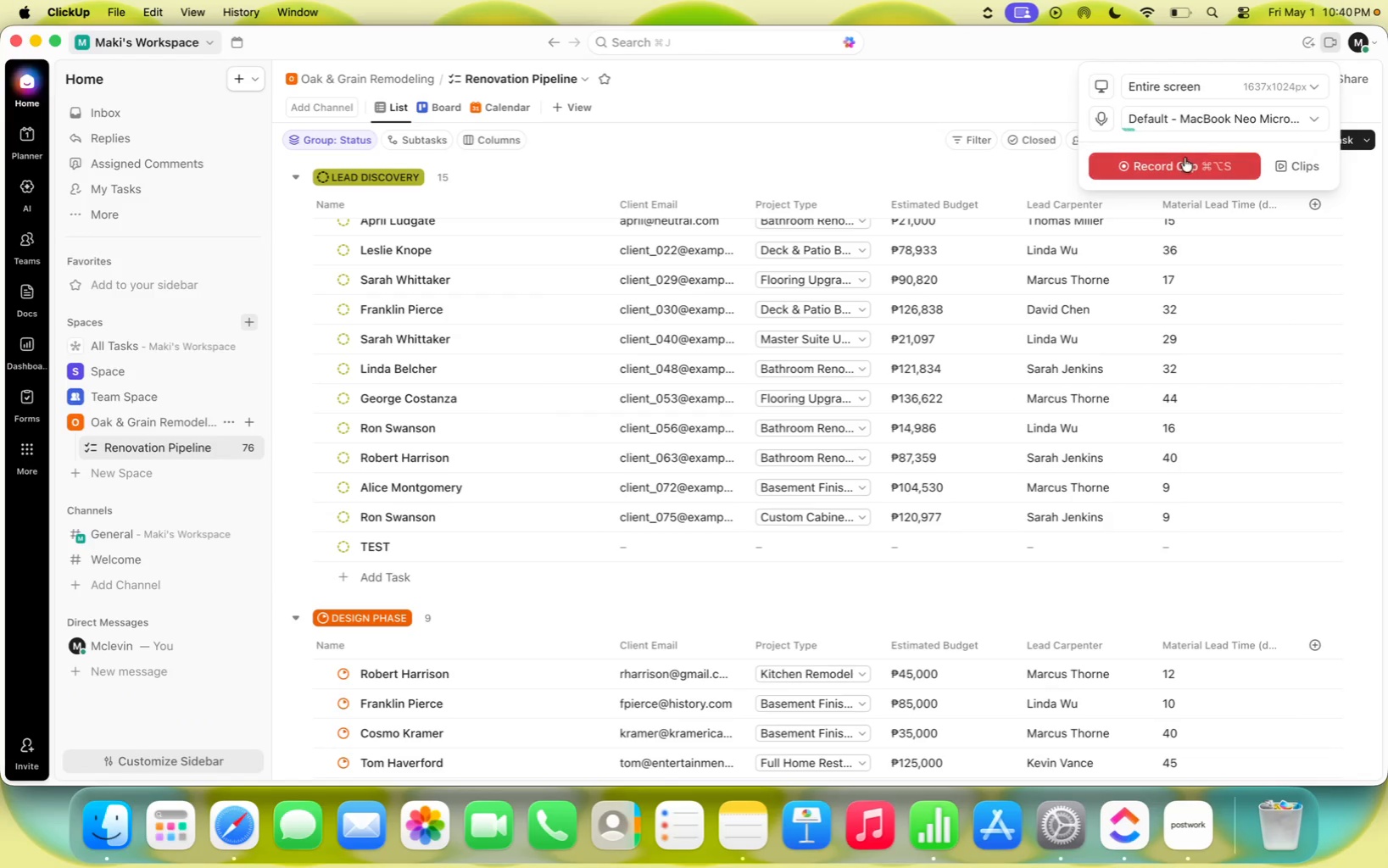 
left_click([1179, 162])
 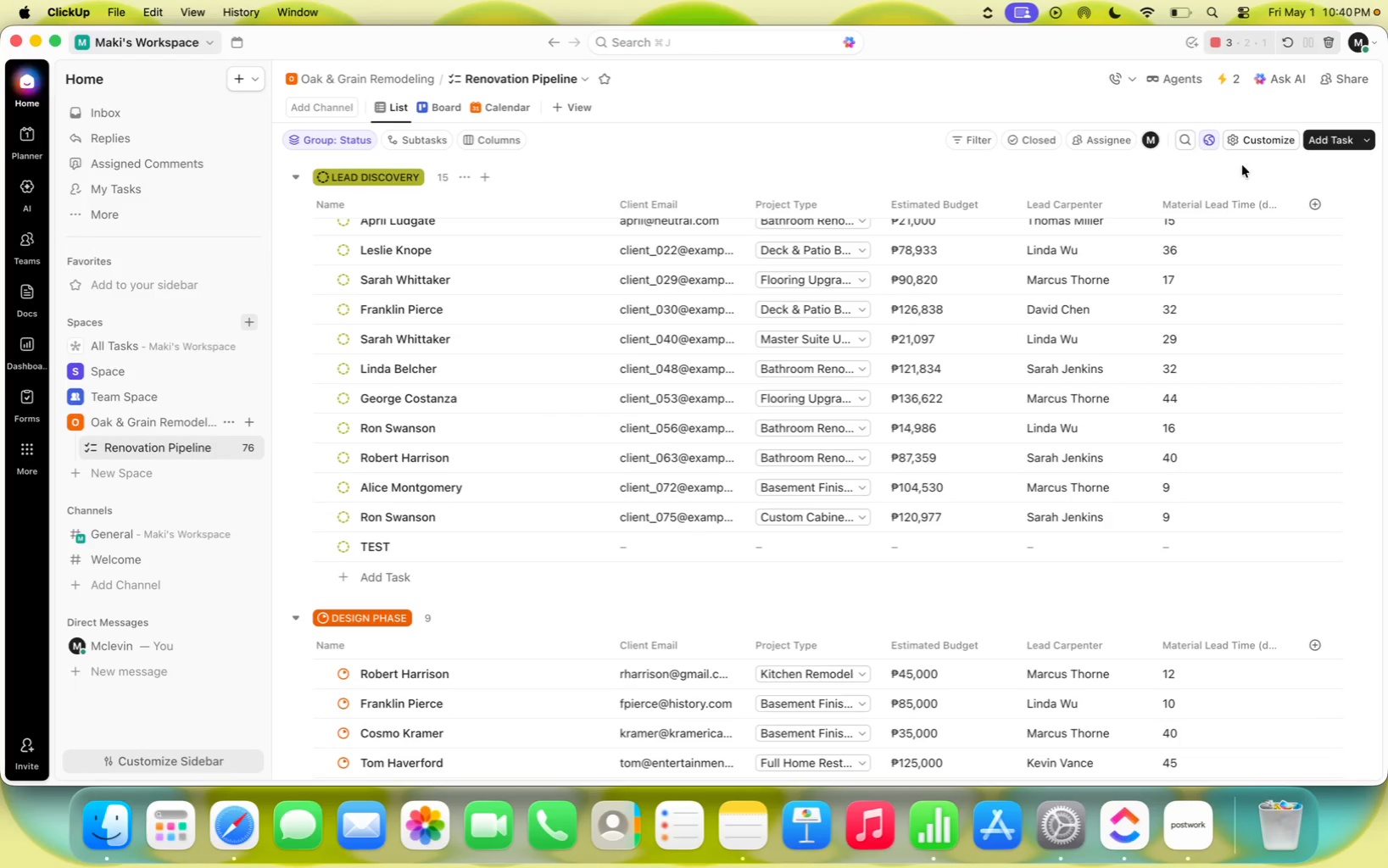 
mouse_move([879, 478])
 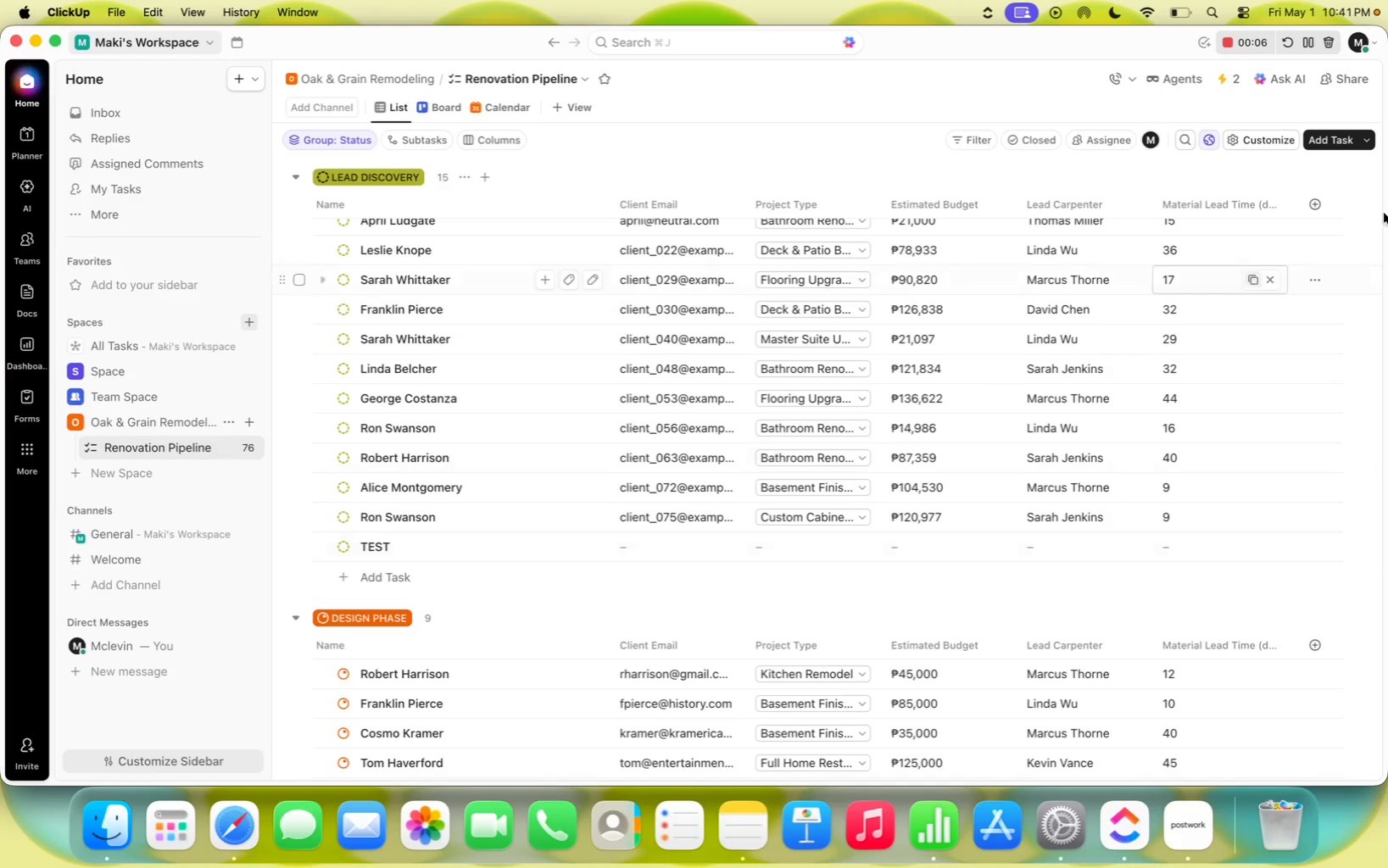 
left_click([1219, 75])
 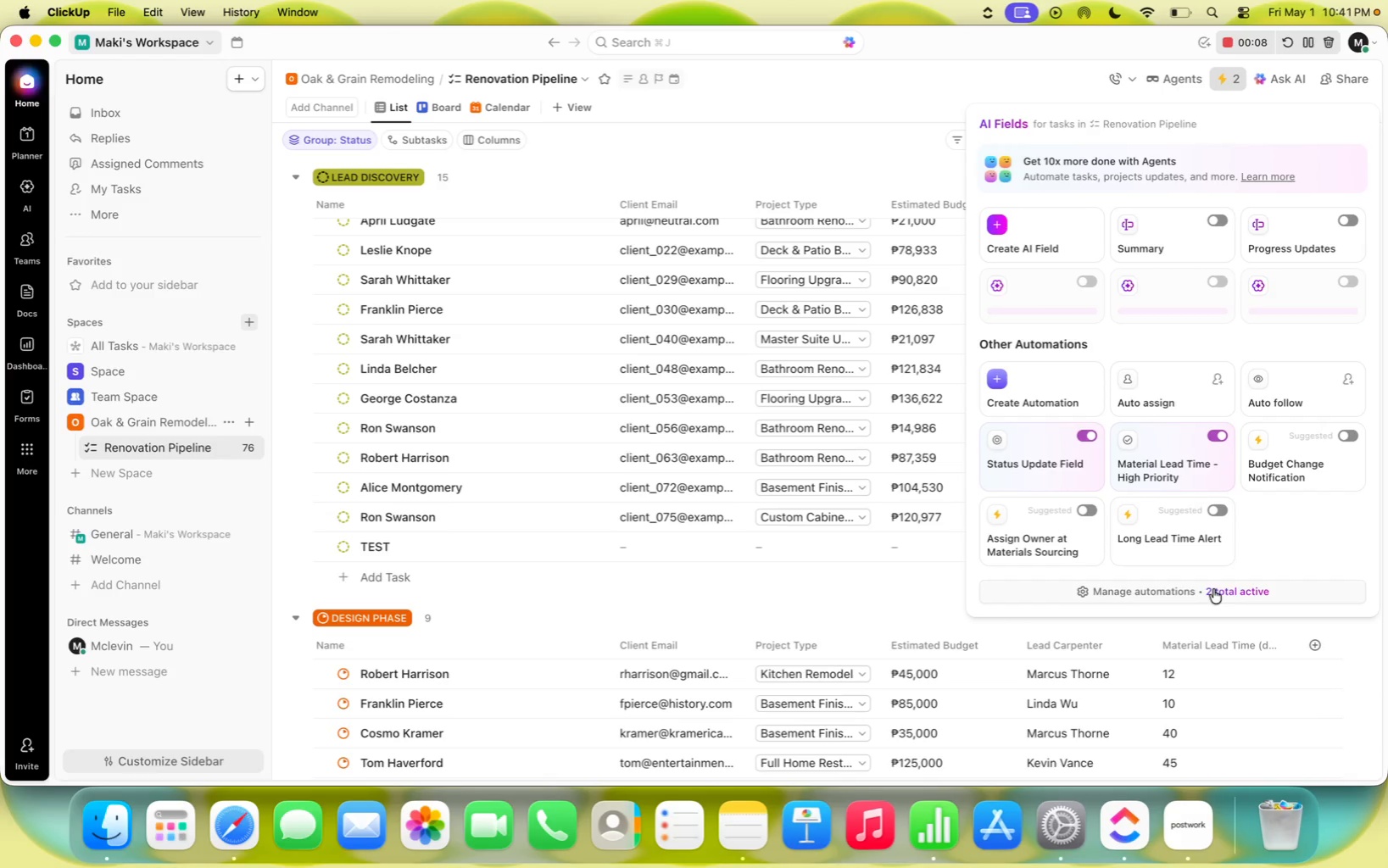 
left_click([1221, 589])
 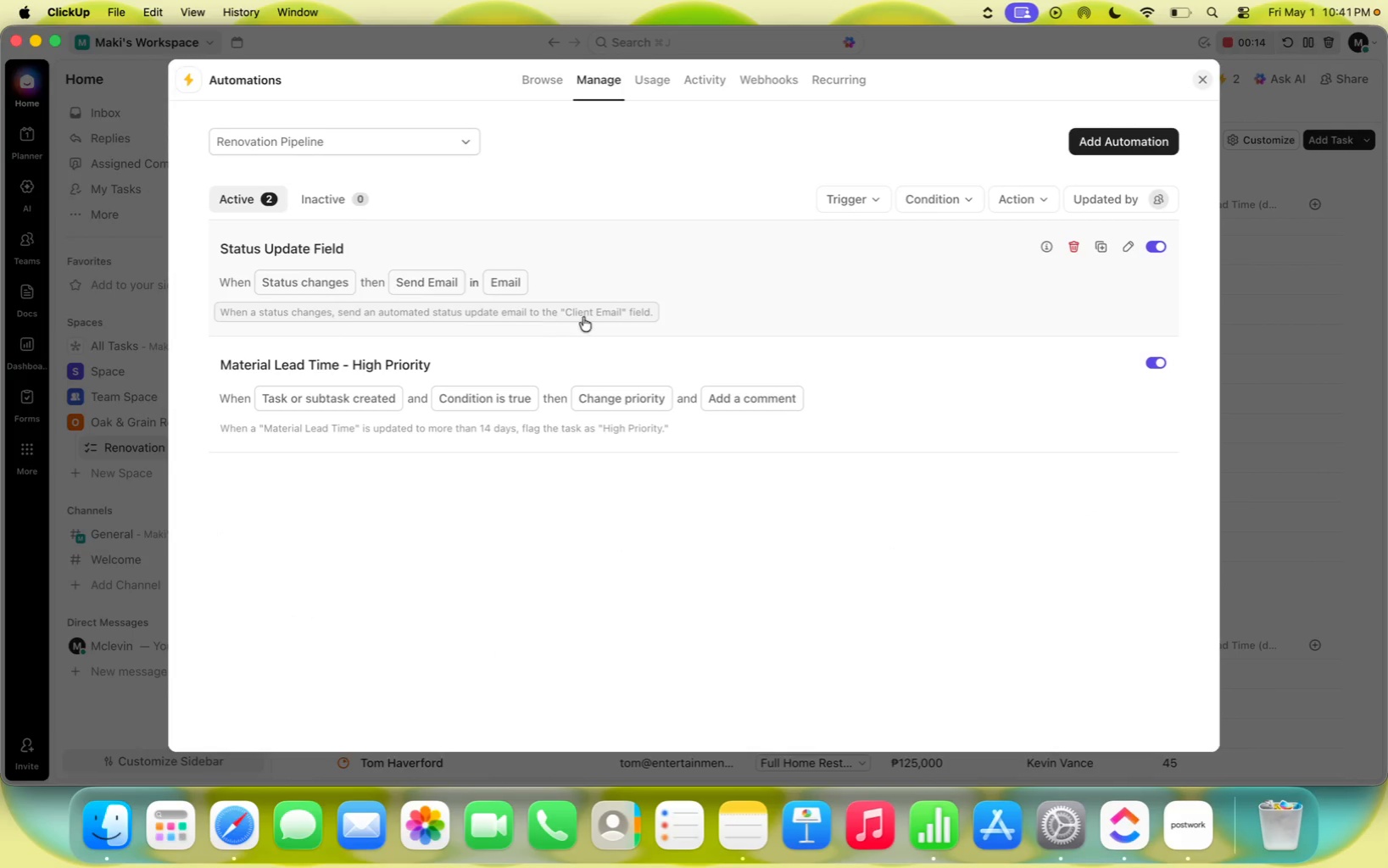 
wait(8.0)
 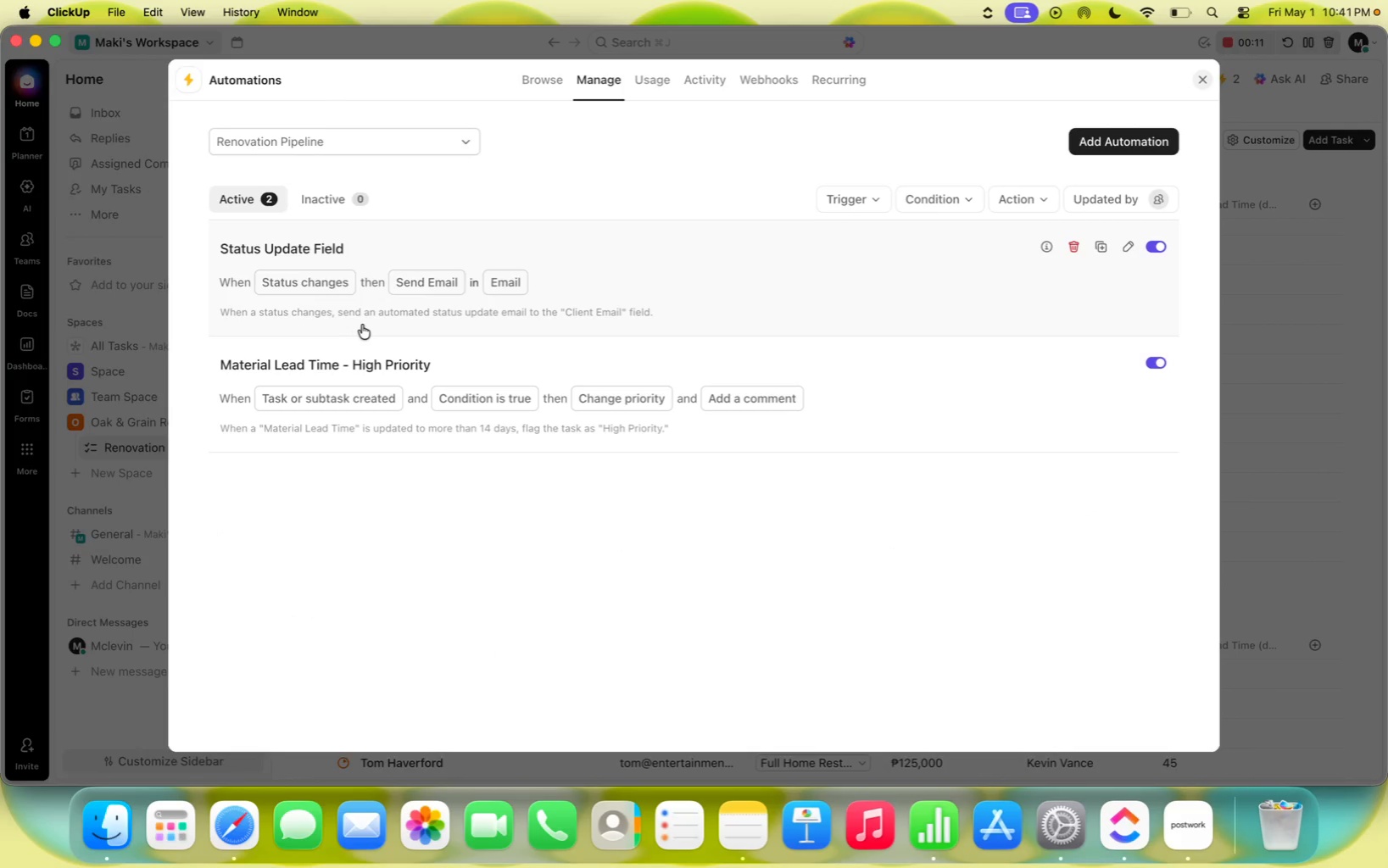 
left_click([1201, 81])
 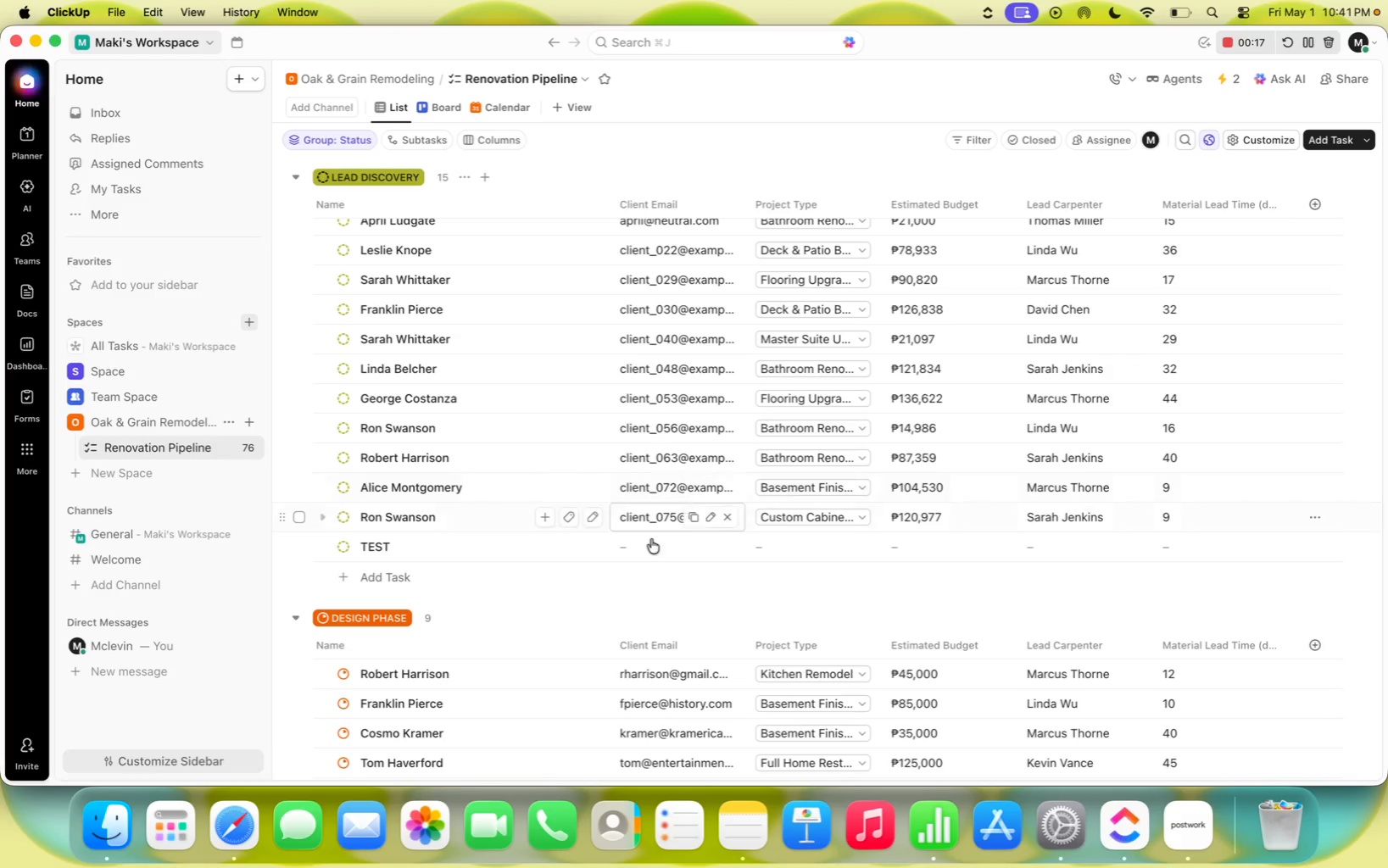 
left_click([648, 549])
 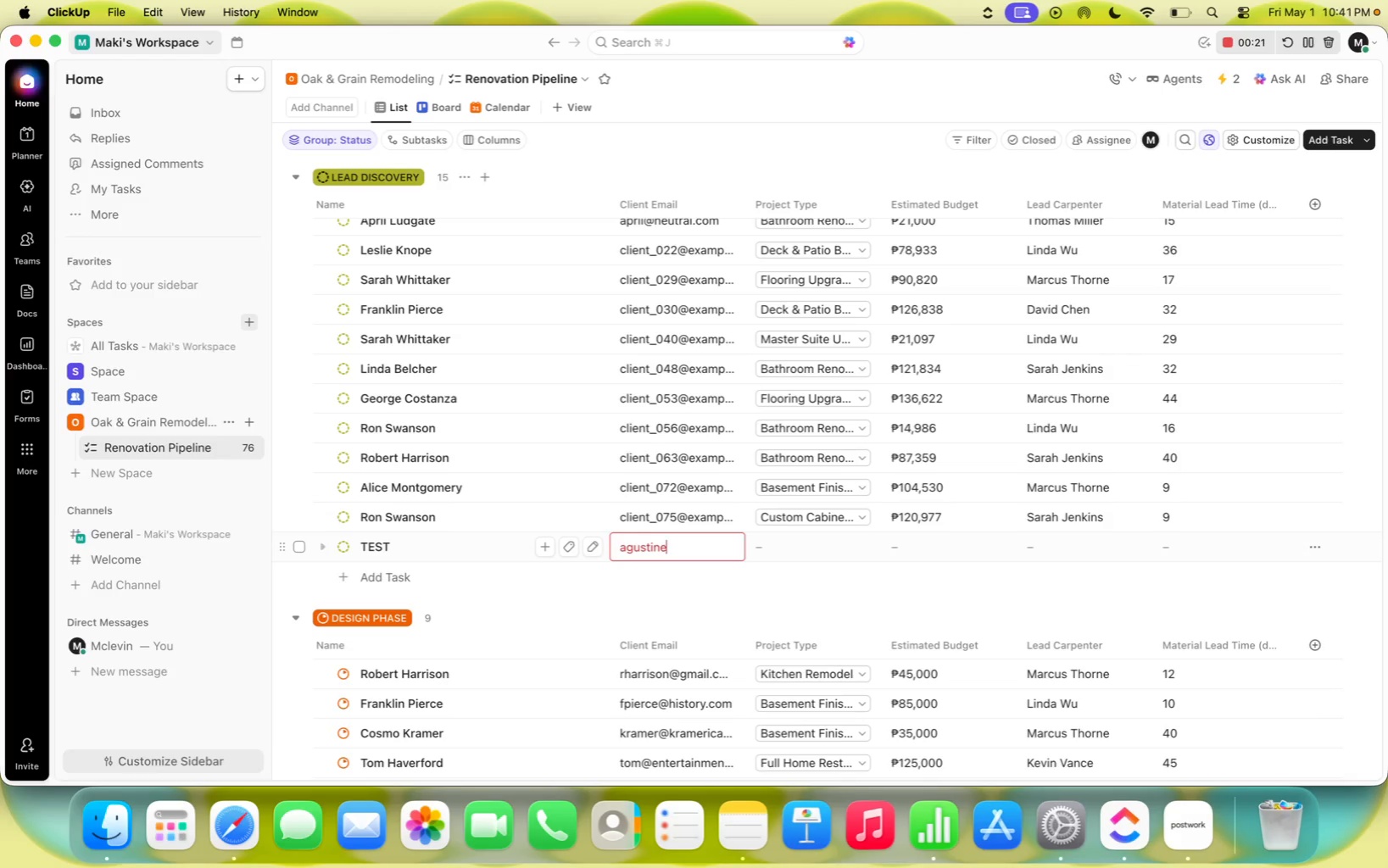 
type(agustinesmclevin@gmail.com)
 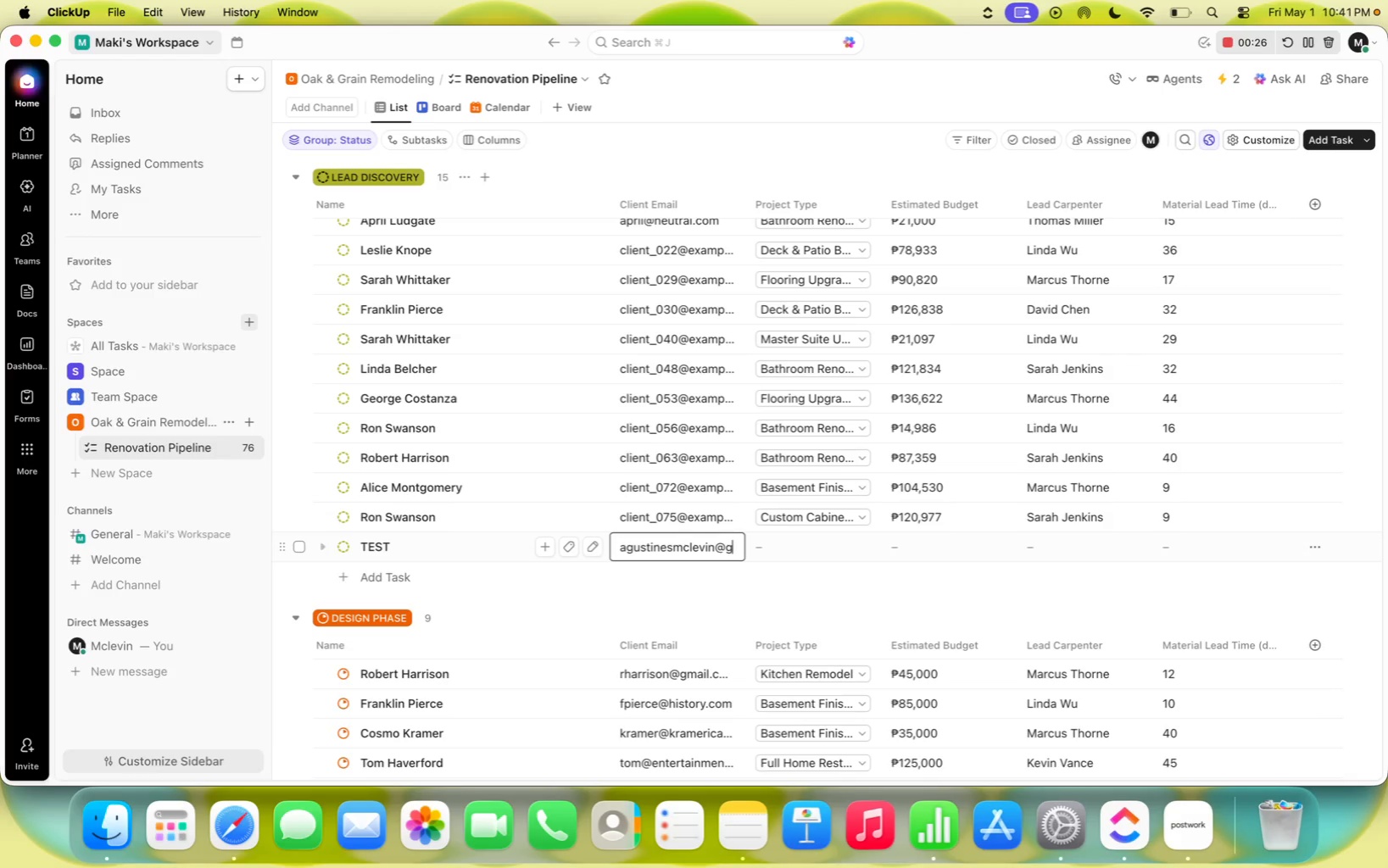 
left_click([824, 549])
 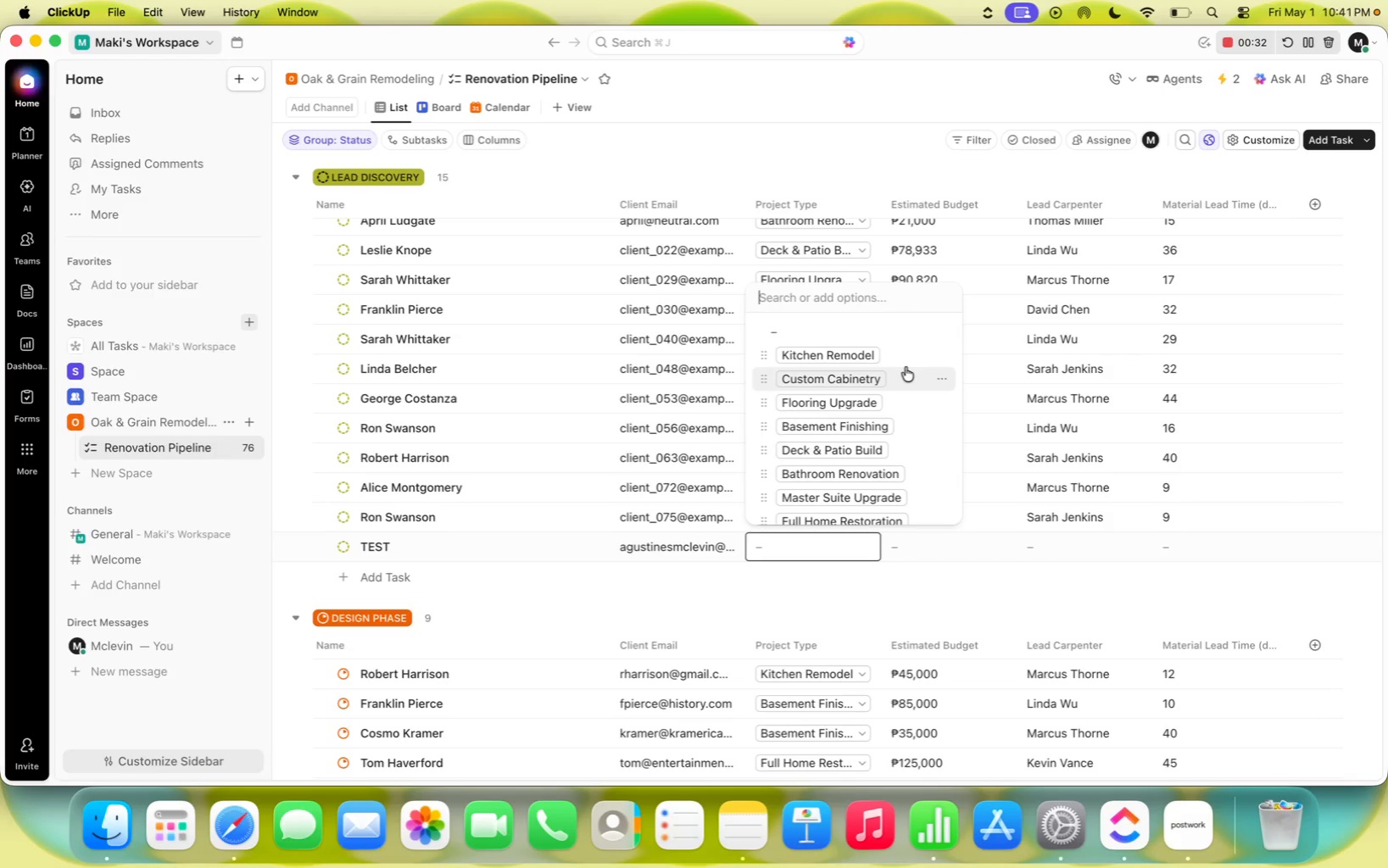 
left_click([858, 354])
 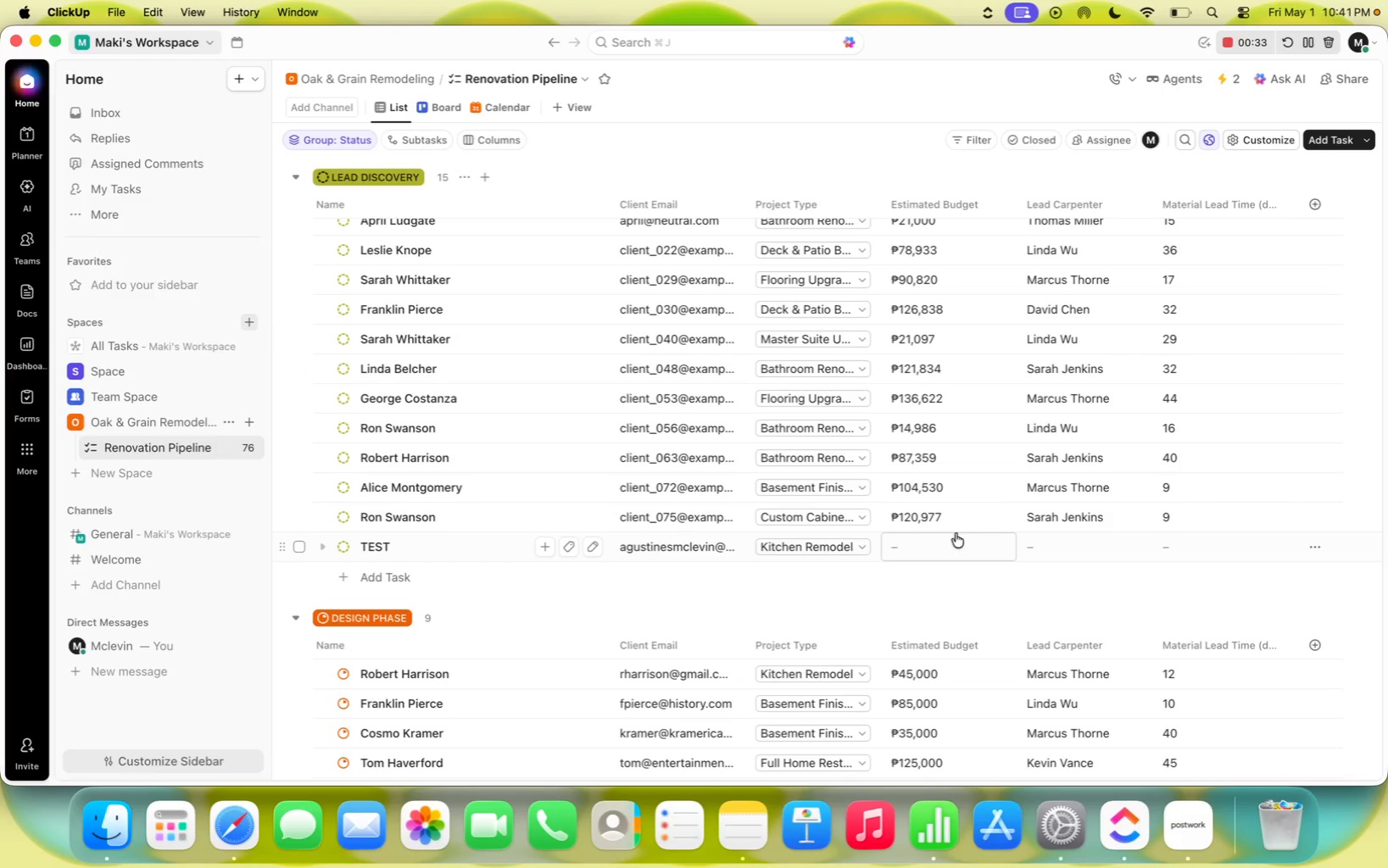 
left_click([953, 545])
 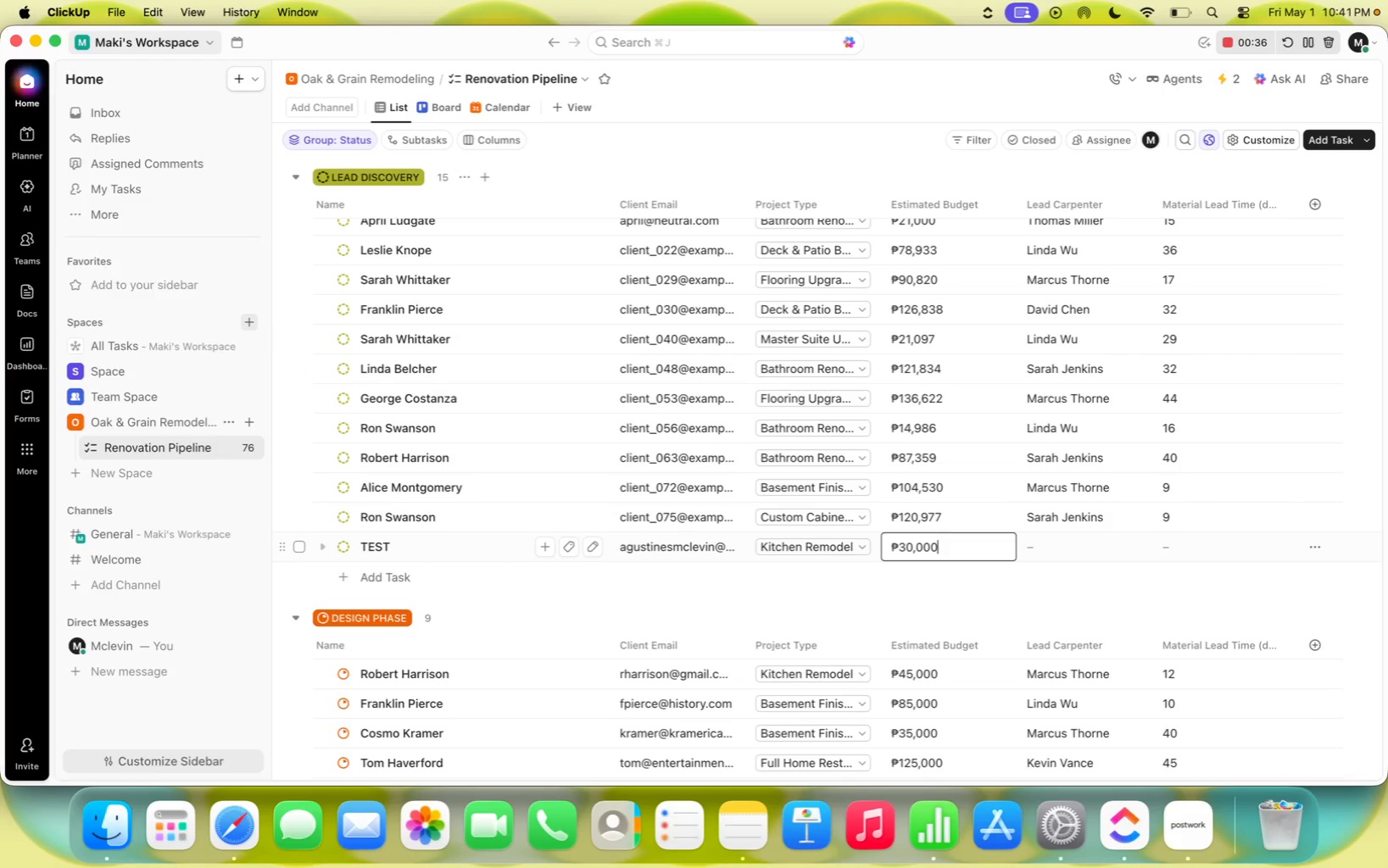 
type(30000)
 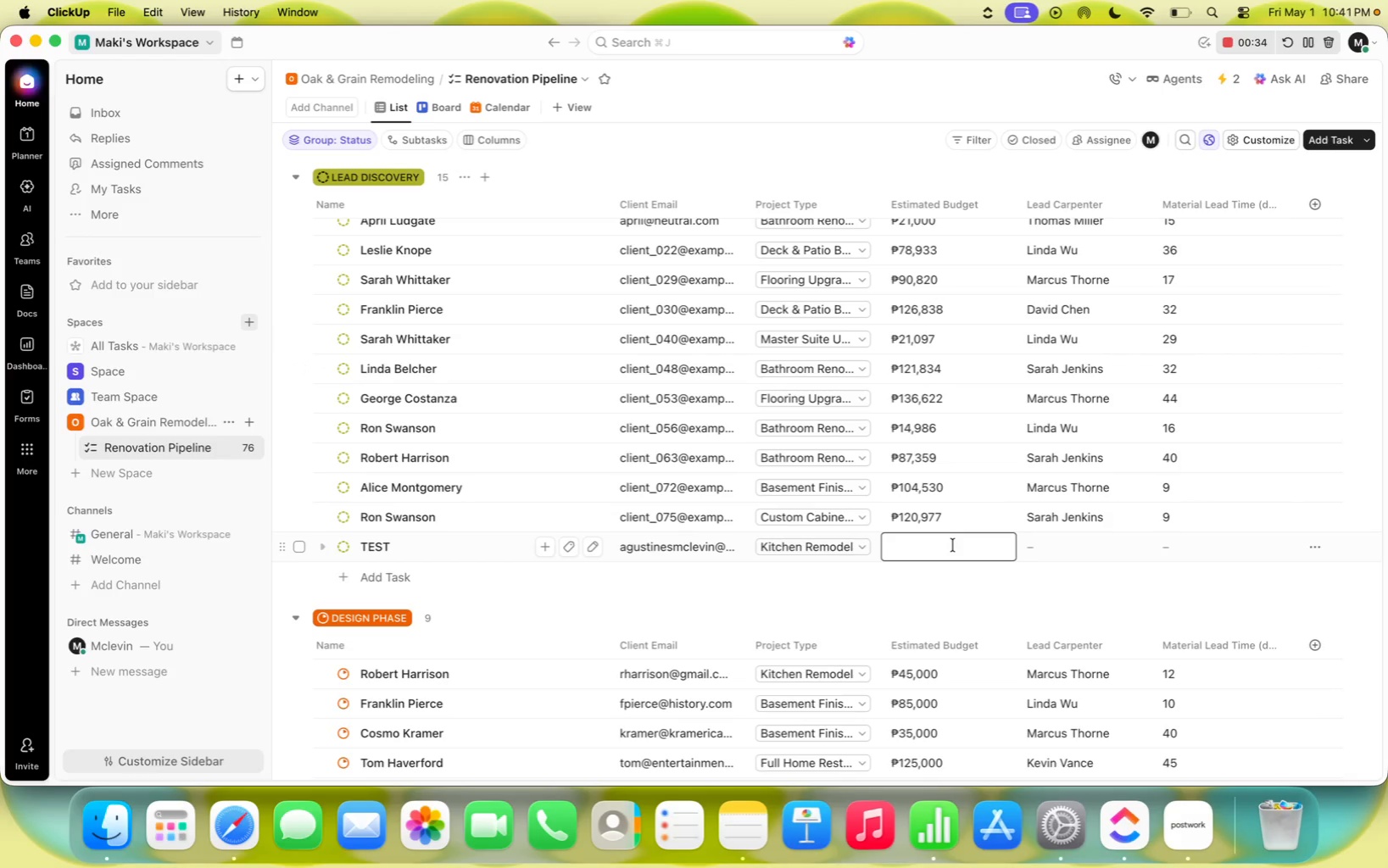 
left_click([1073, 545])
 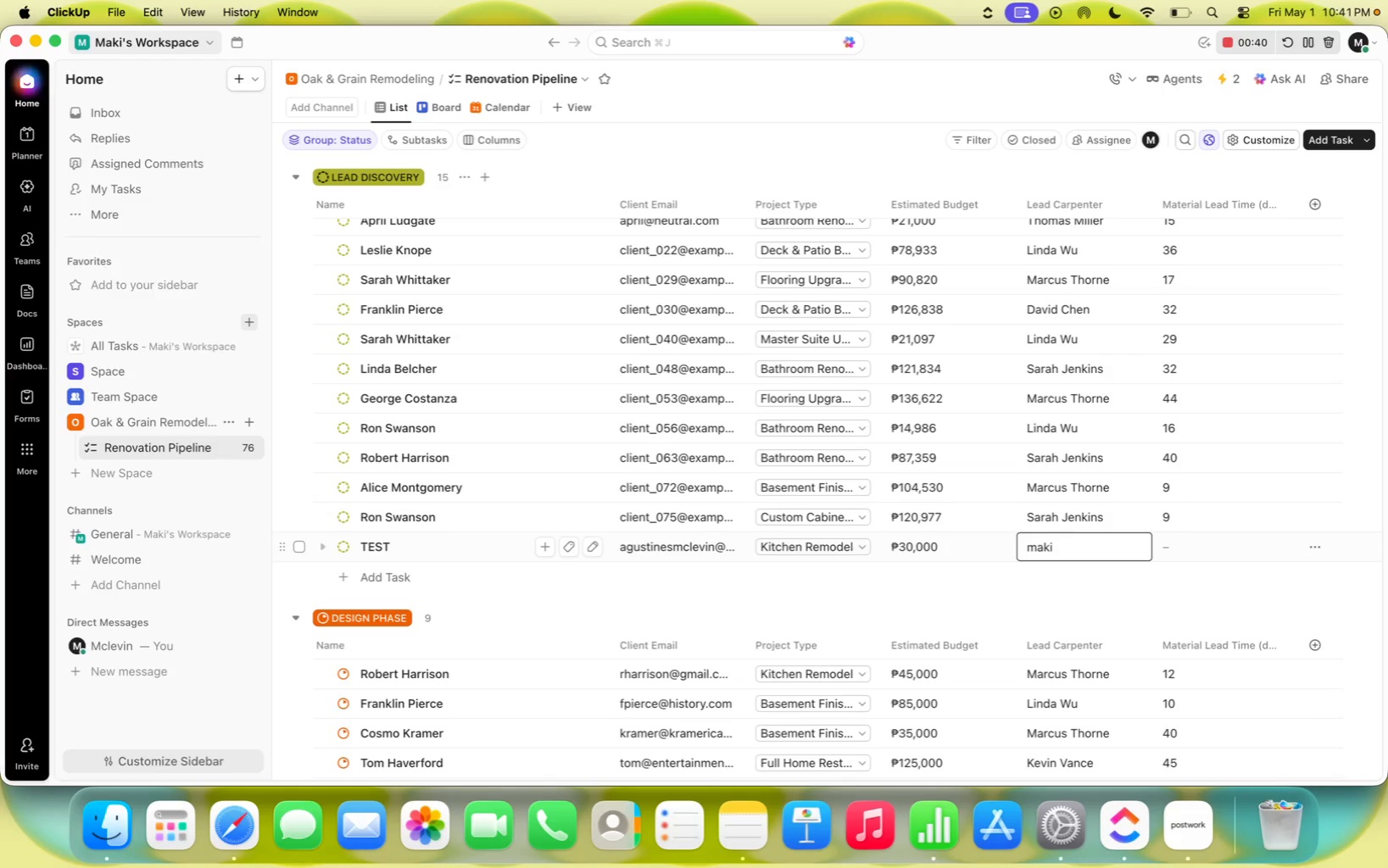 
type(maki)
 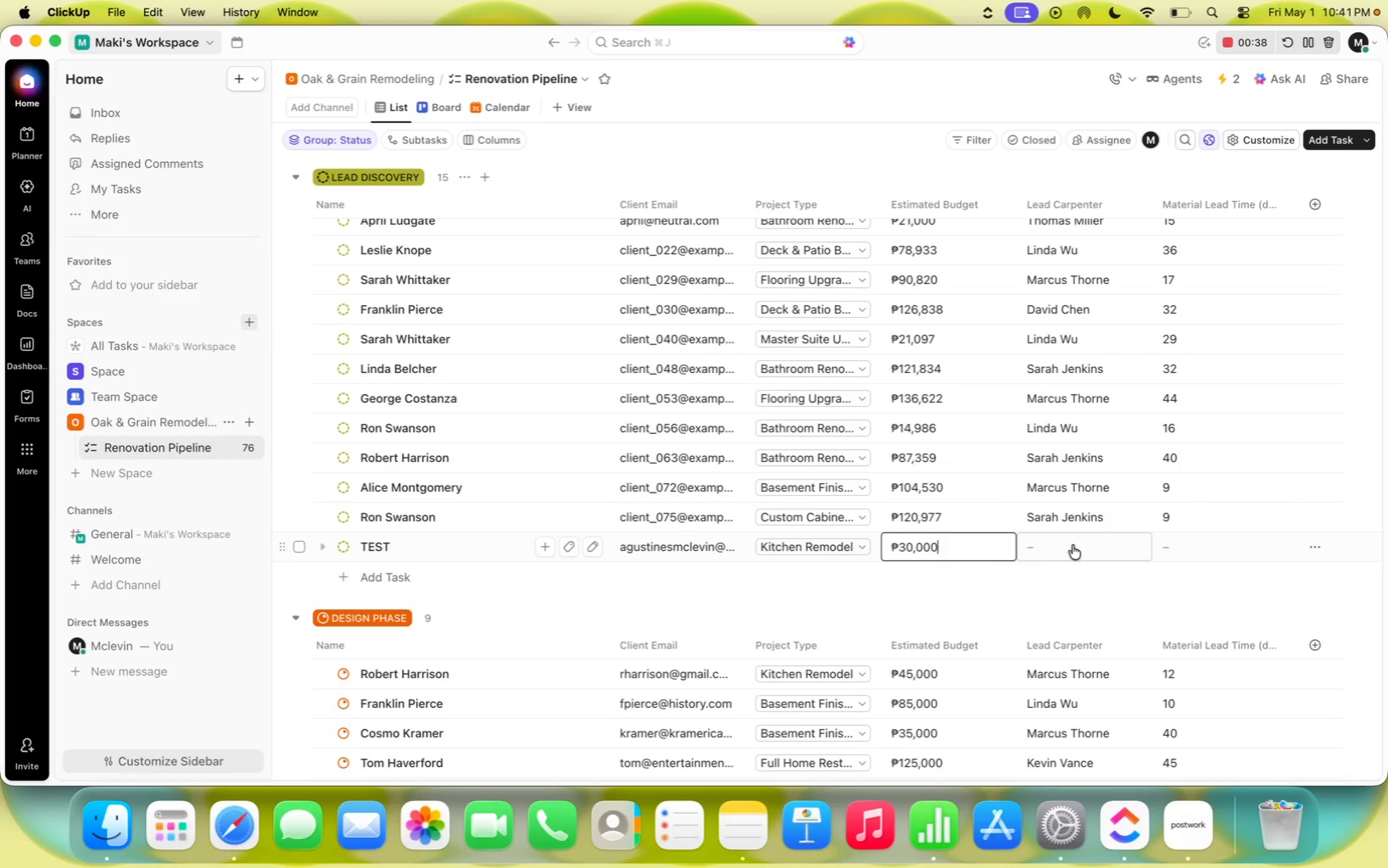 
left_click([1197, 533])
 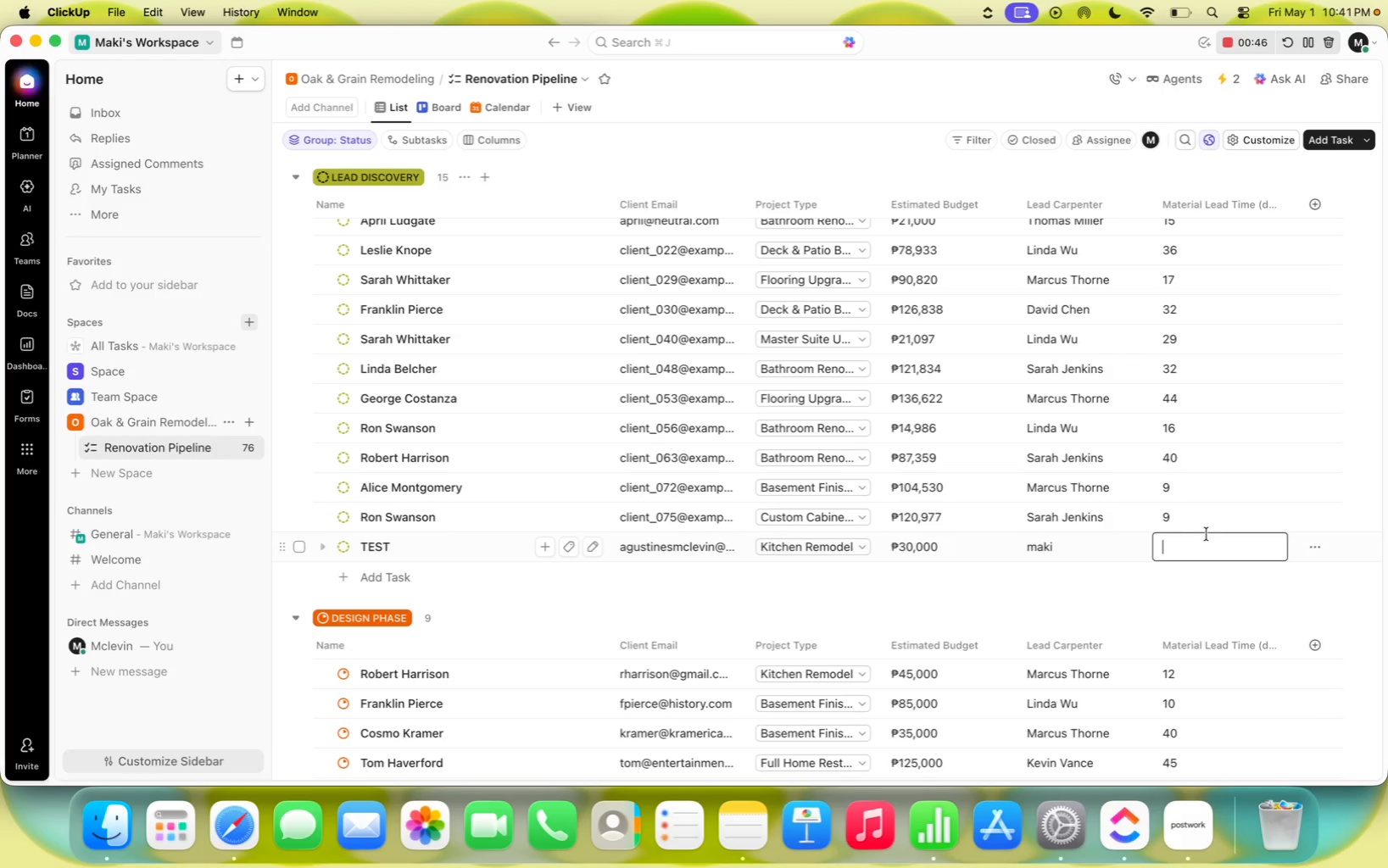 
wait(5.53)
 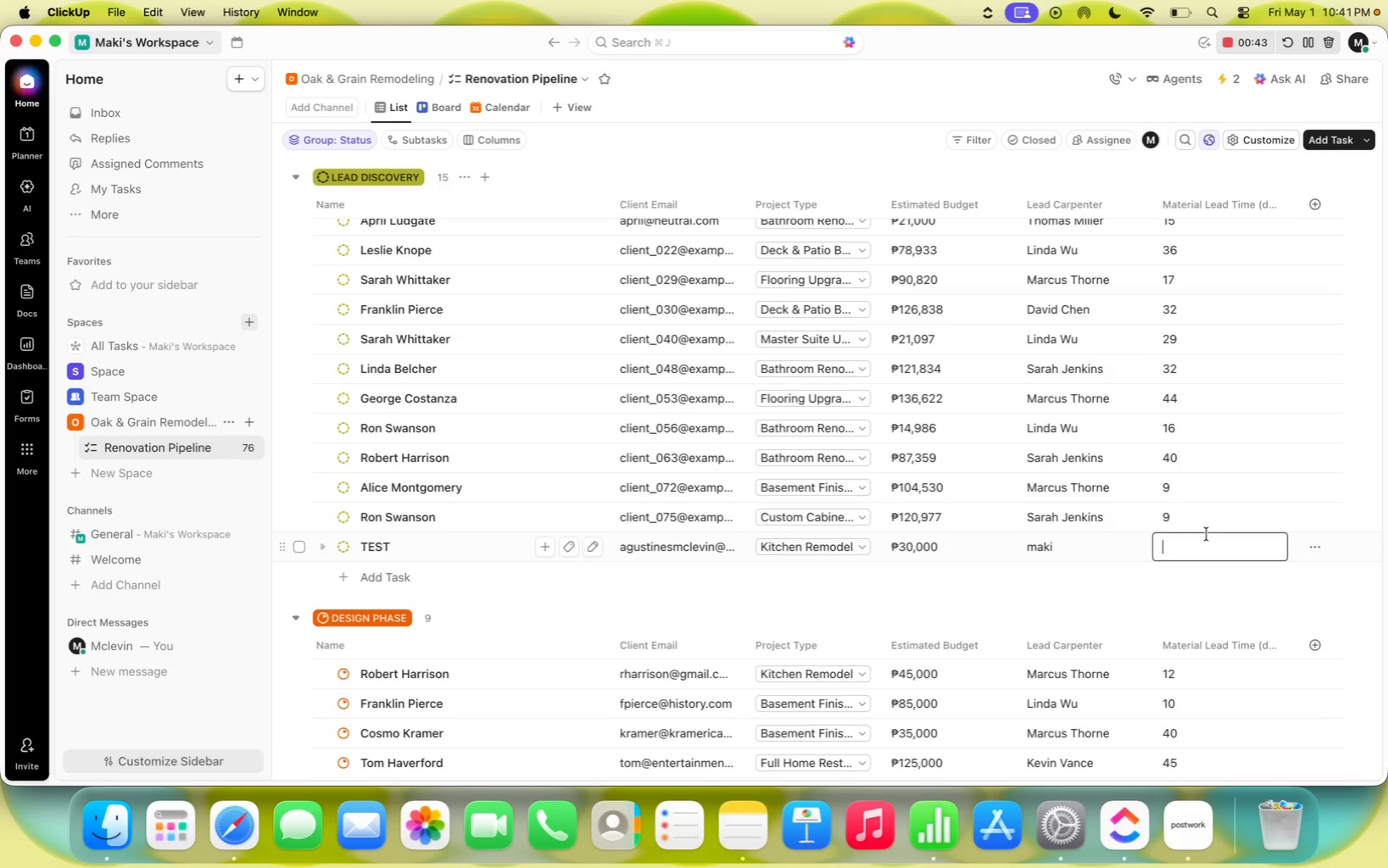 
key(9)
 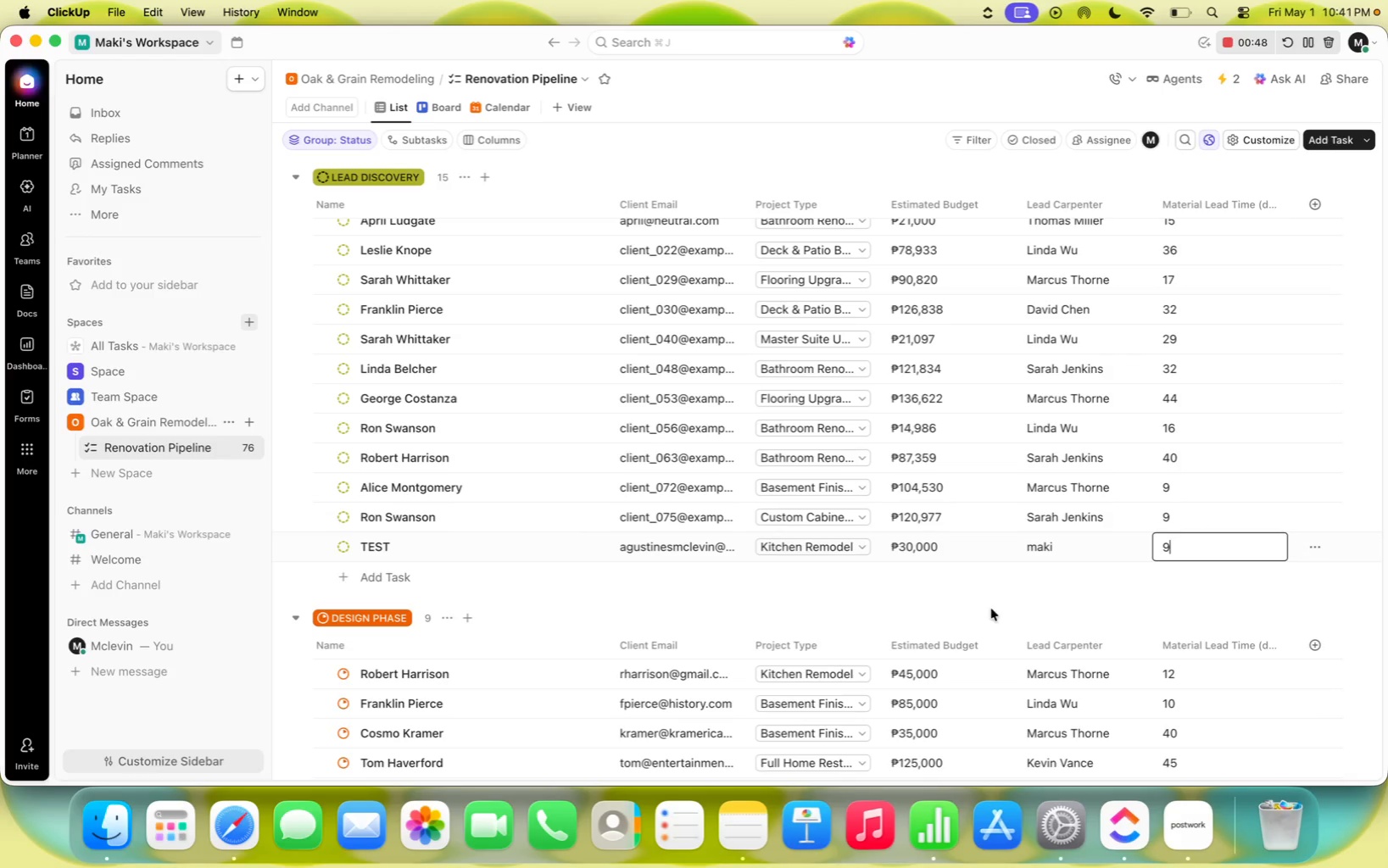 
left_click([948, 601])
 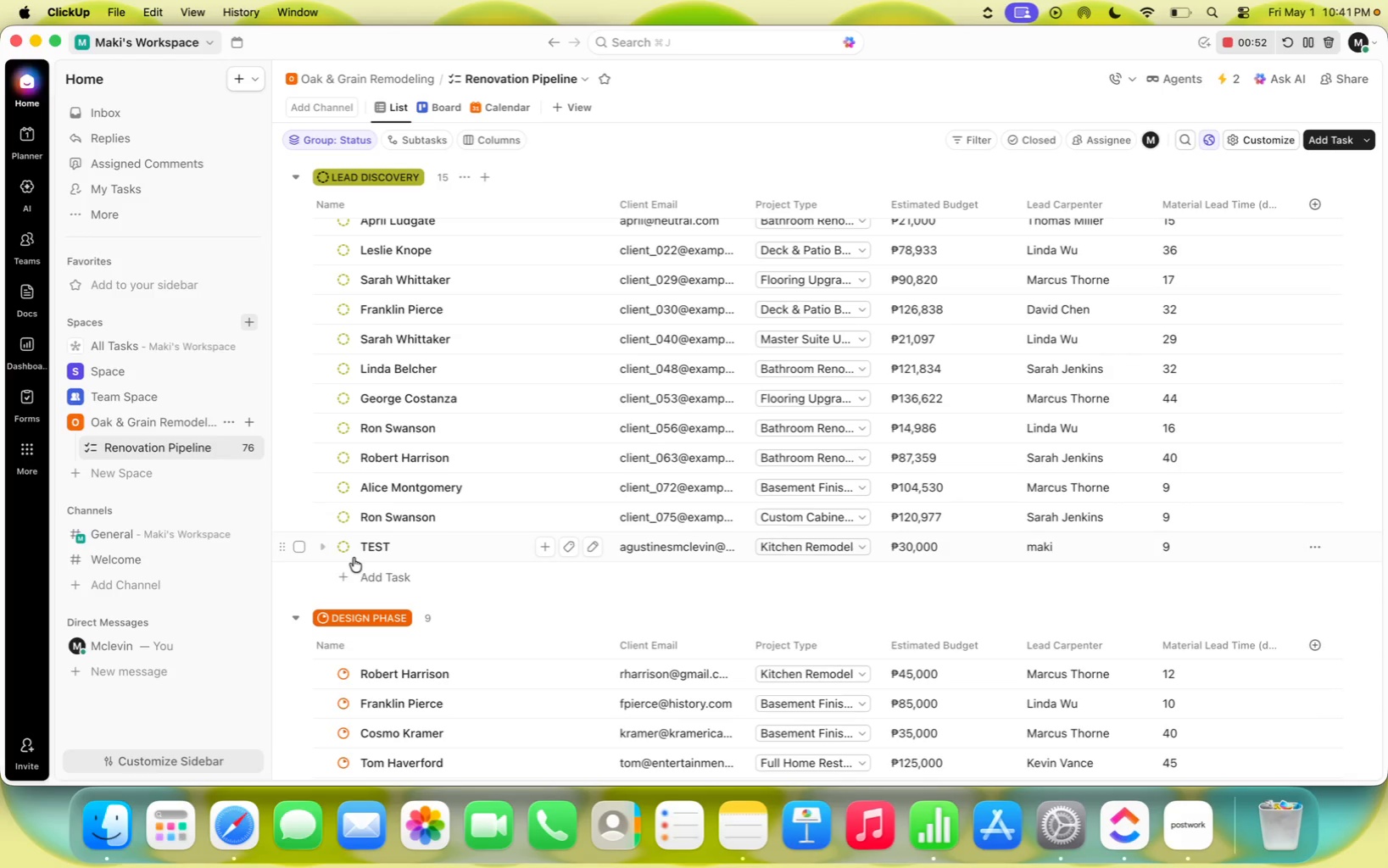 
left_click([348, 549])
 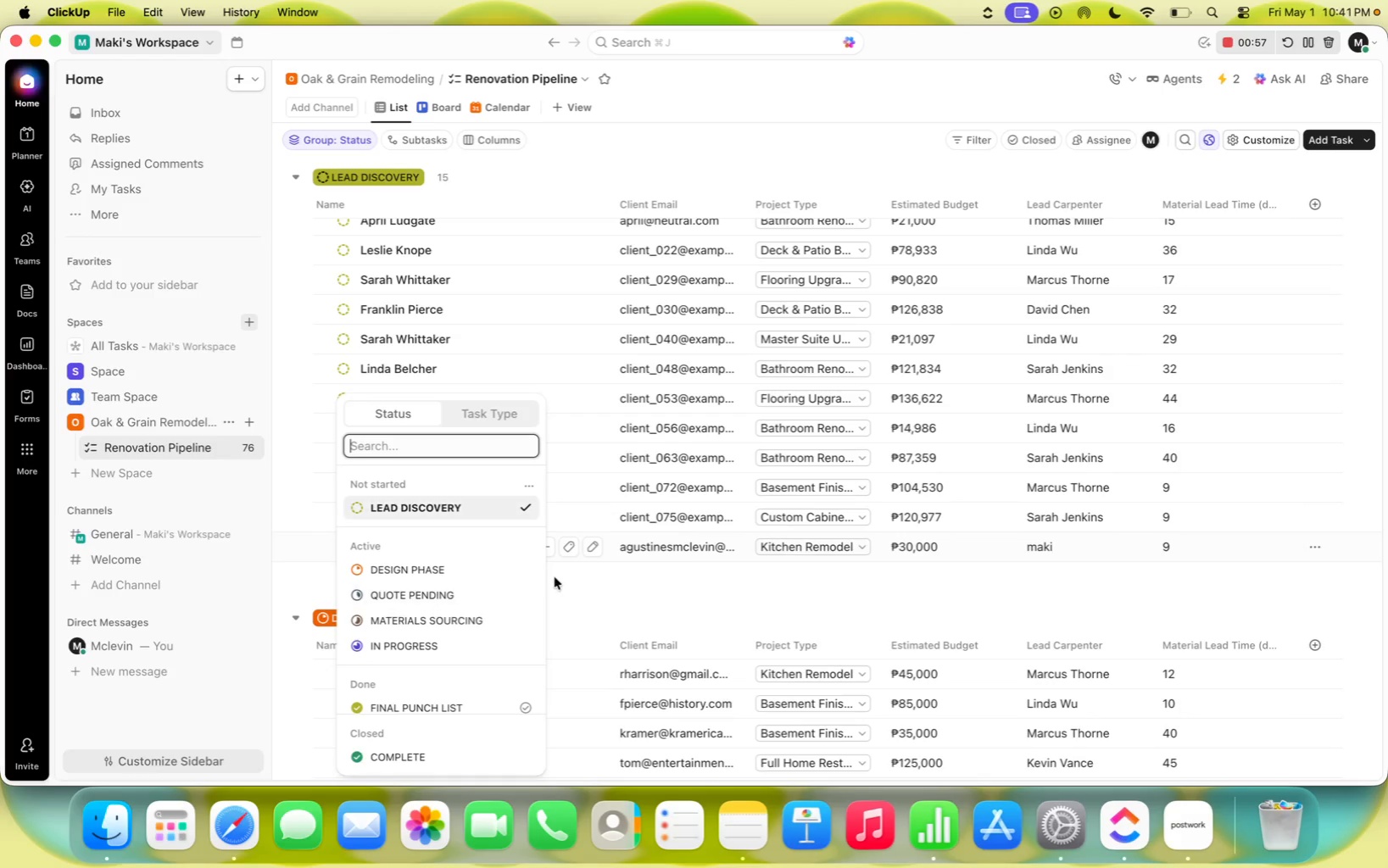 
left_click([684, 570])
 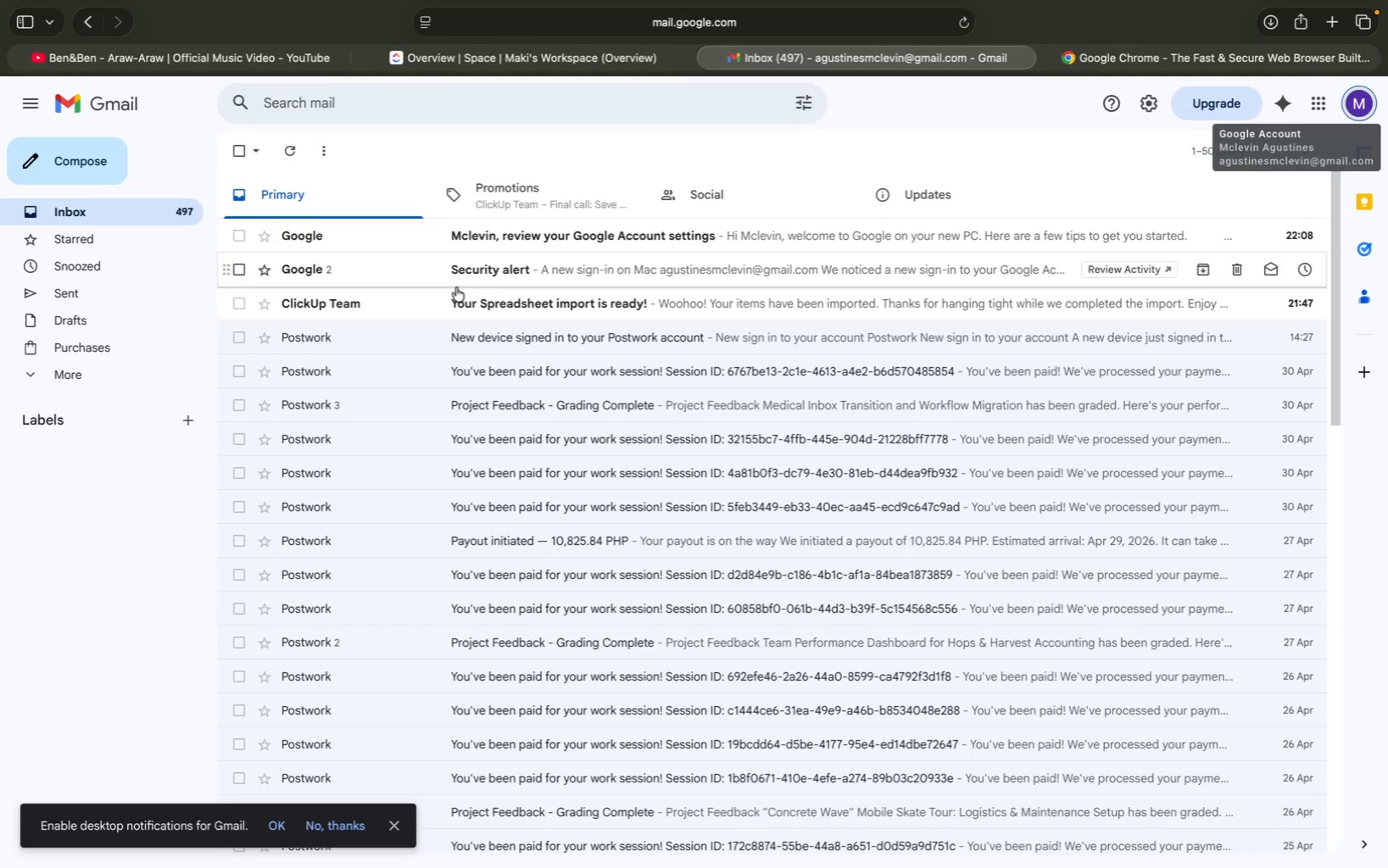 
wait(8.63)
 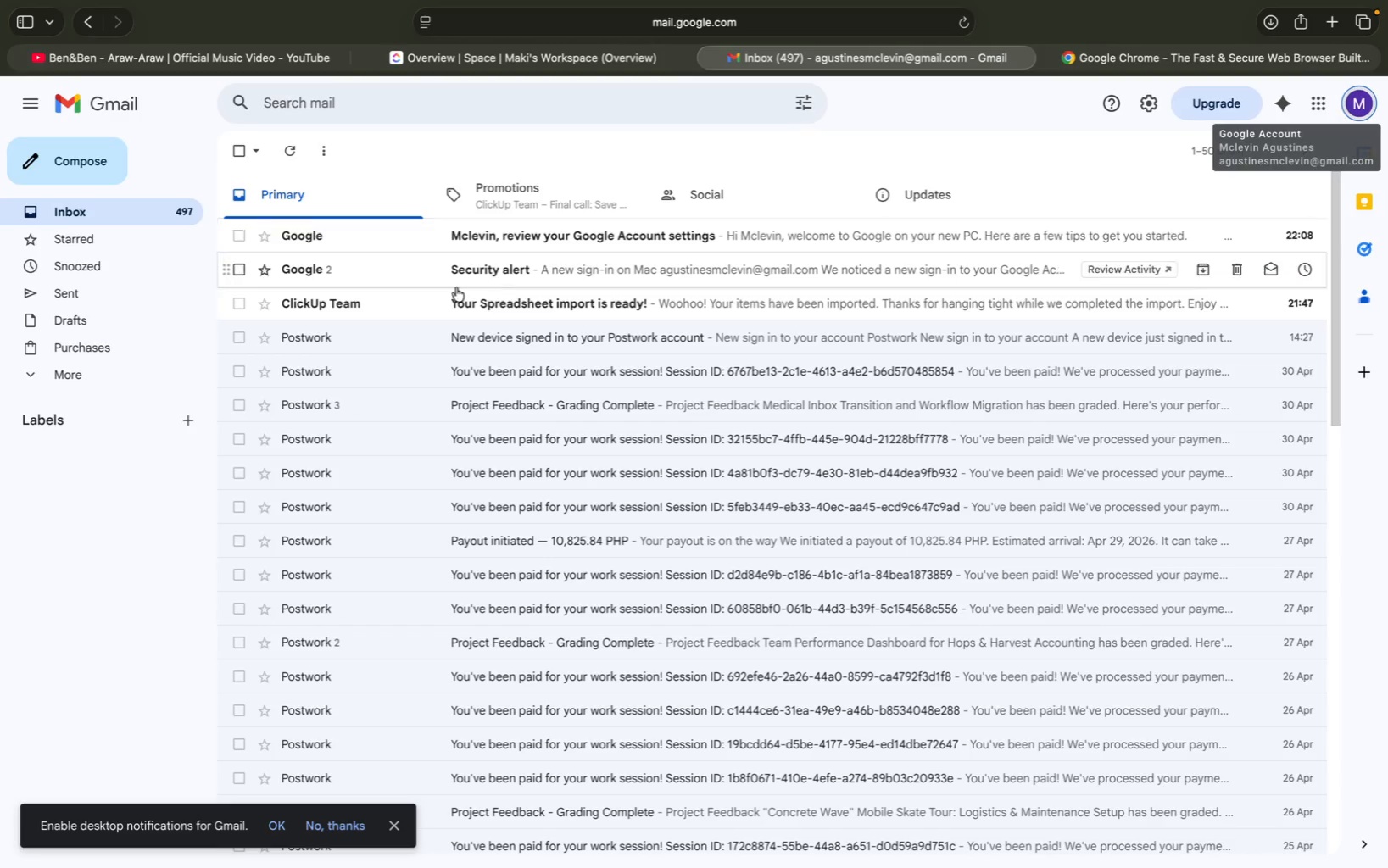 
left_click([344, 545])
 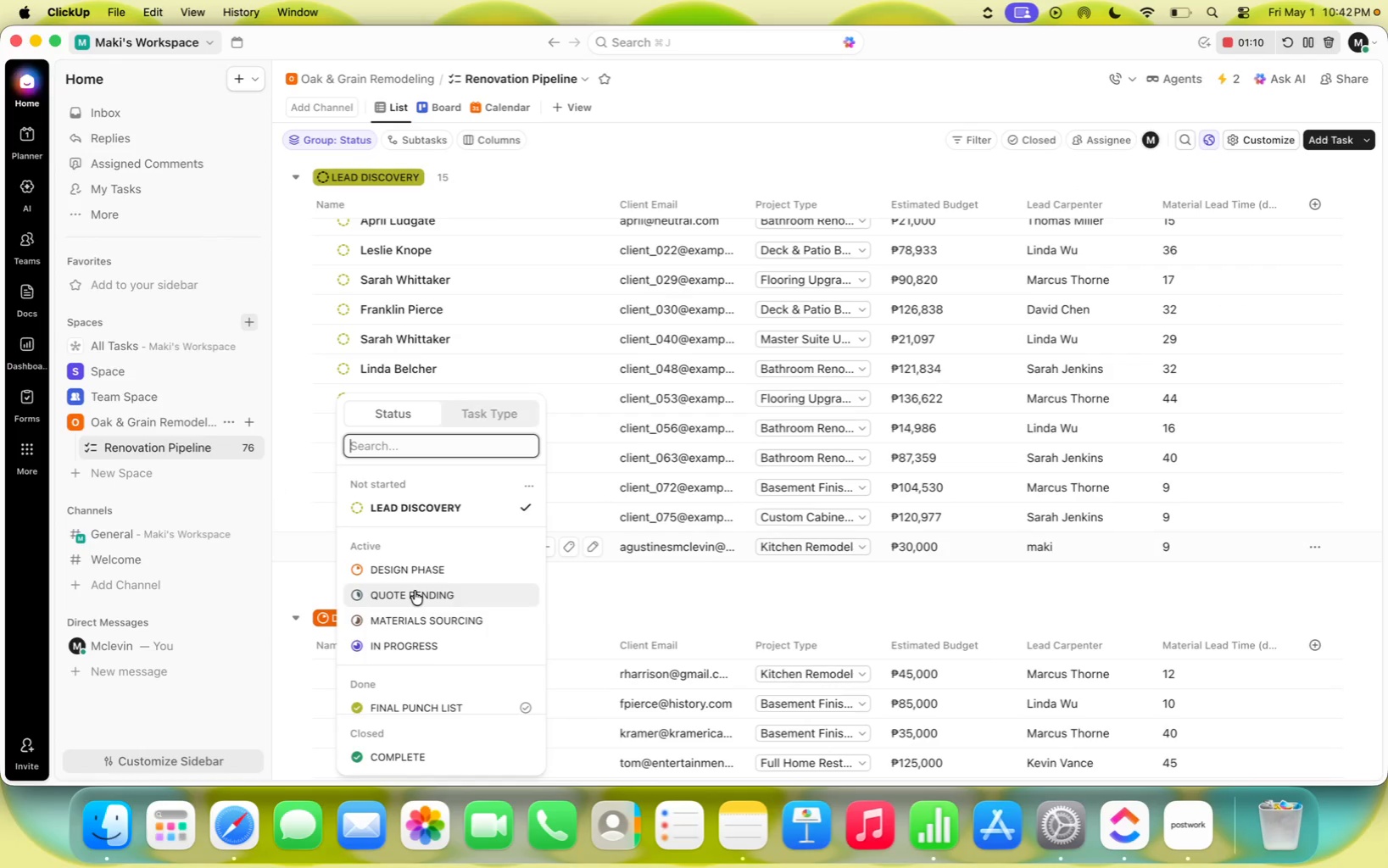 
wait(5.01)
 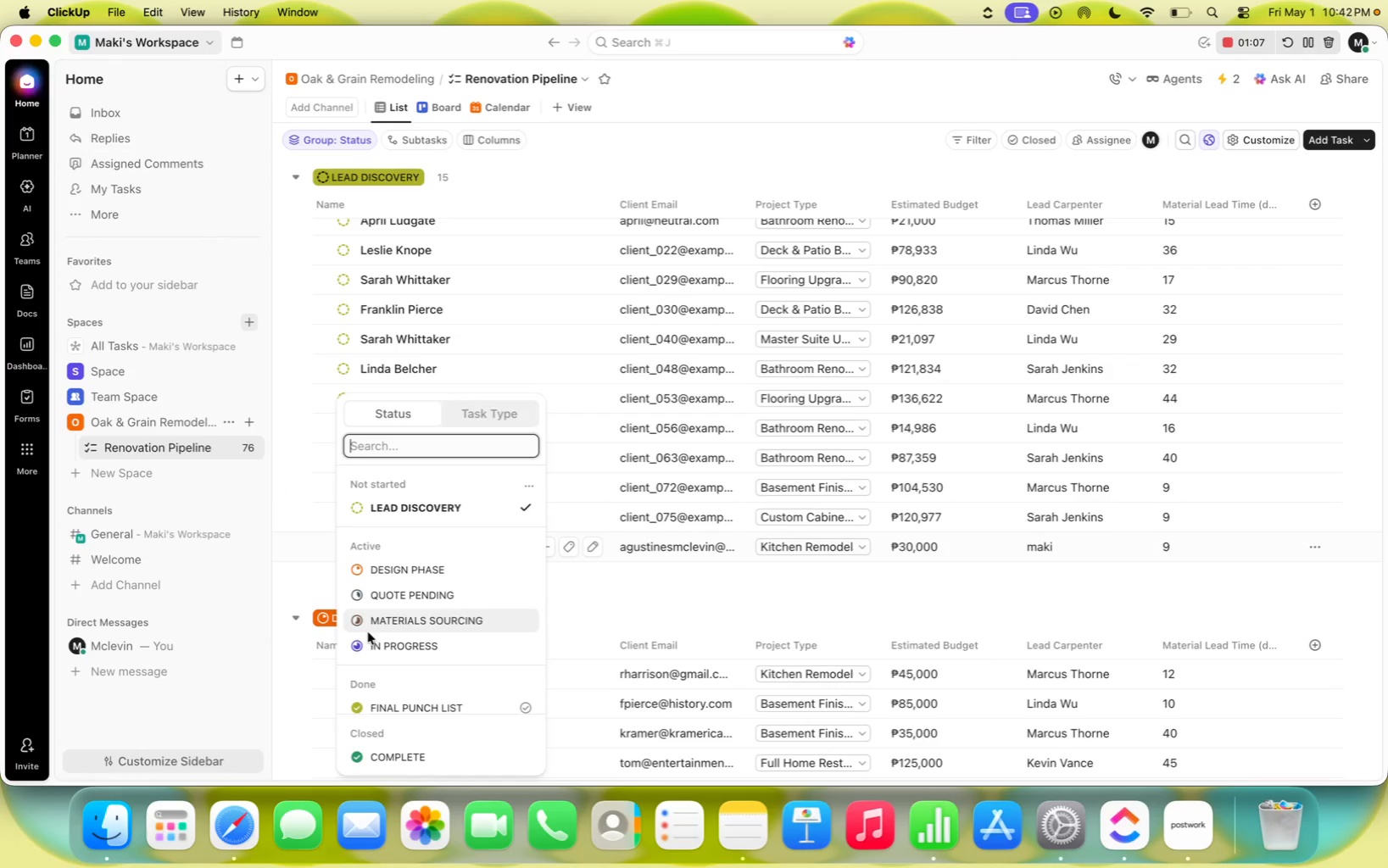 
left_click([426, 572])
 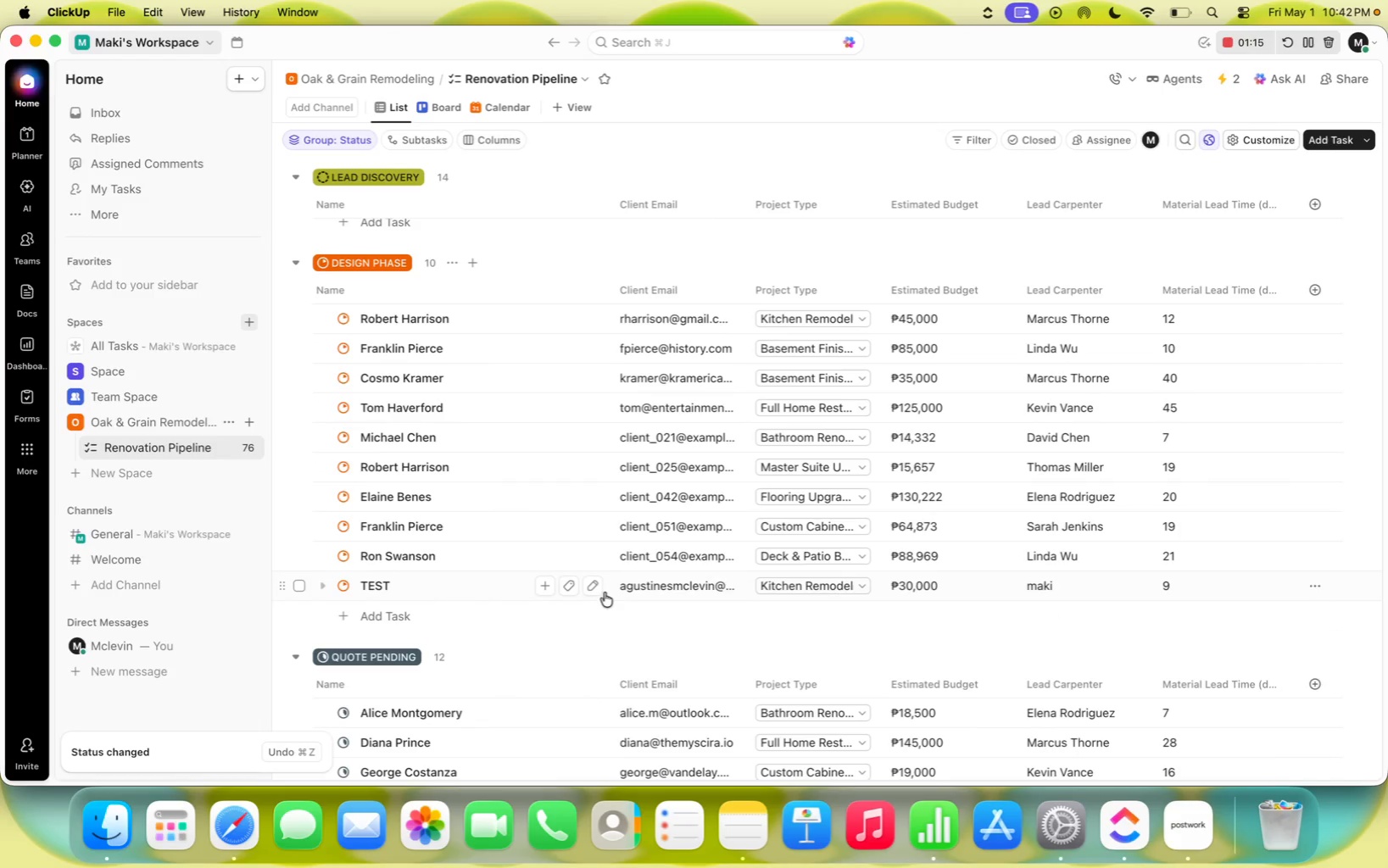 
scroll: coordinate [698, 554], scroll_direction: down, amount: 46.0
 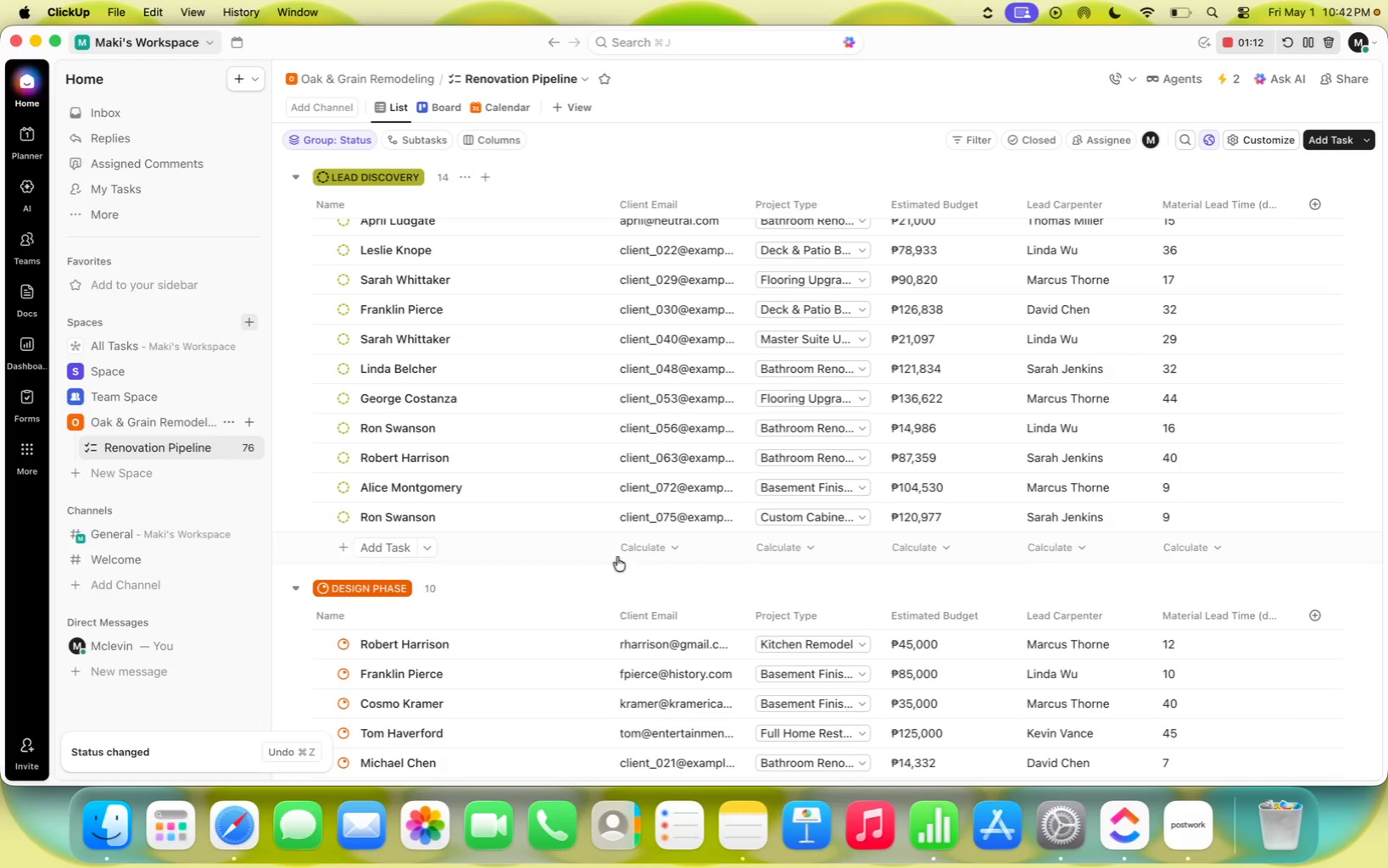 
wait(5.18)
 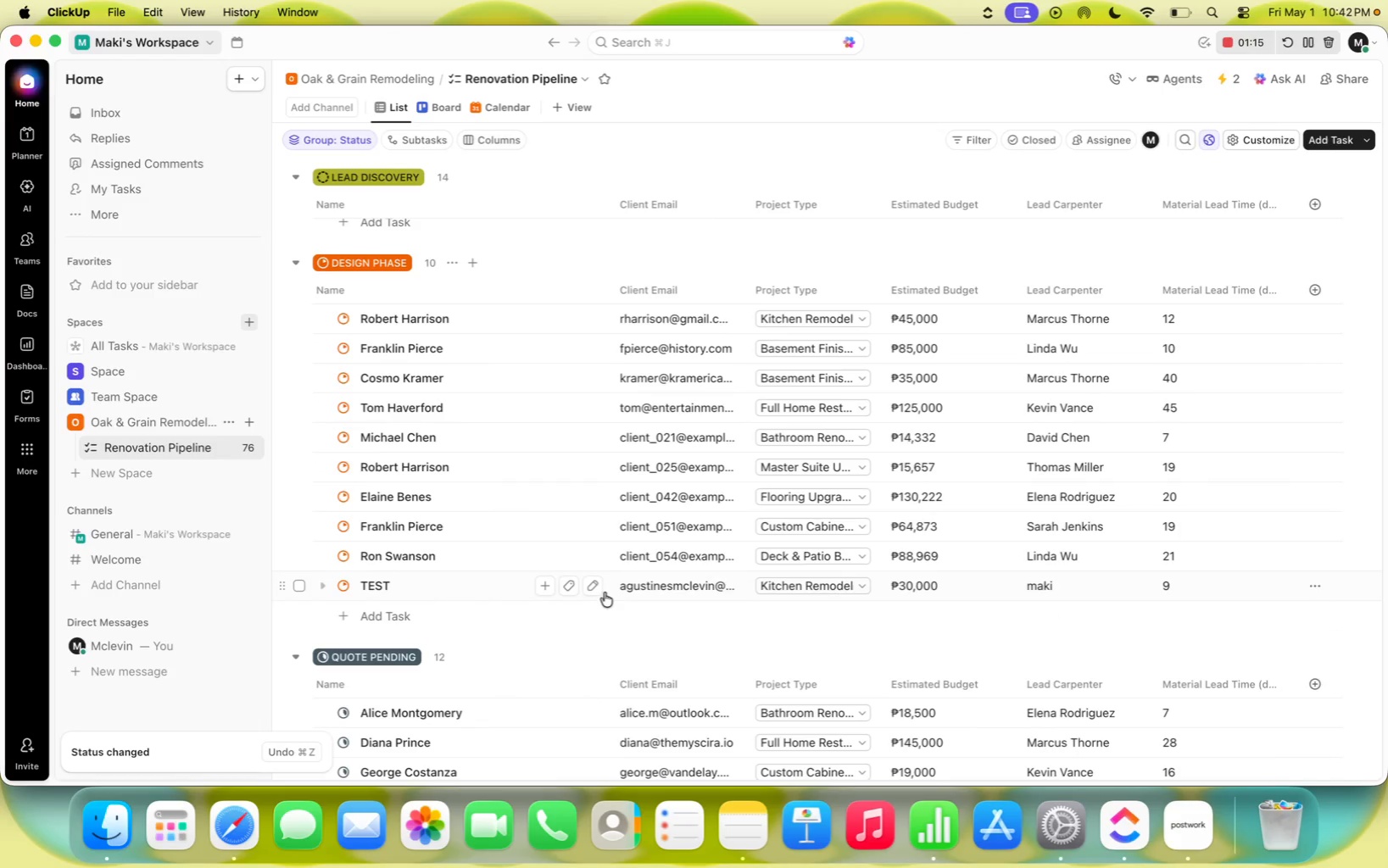 
left_click([296, 150])
 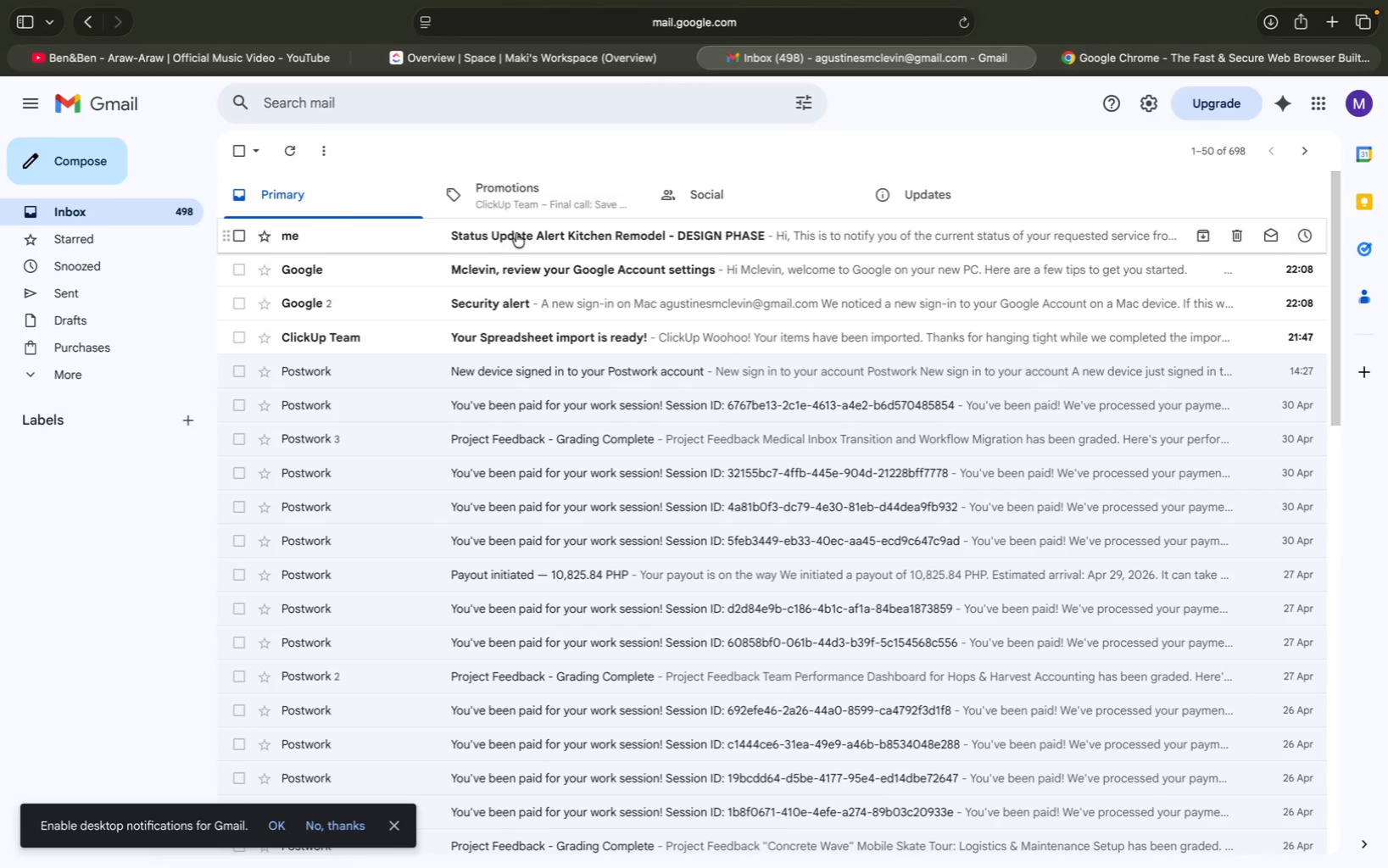 
left_click([516, 233])
 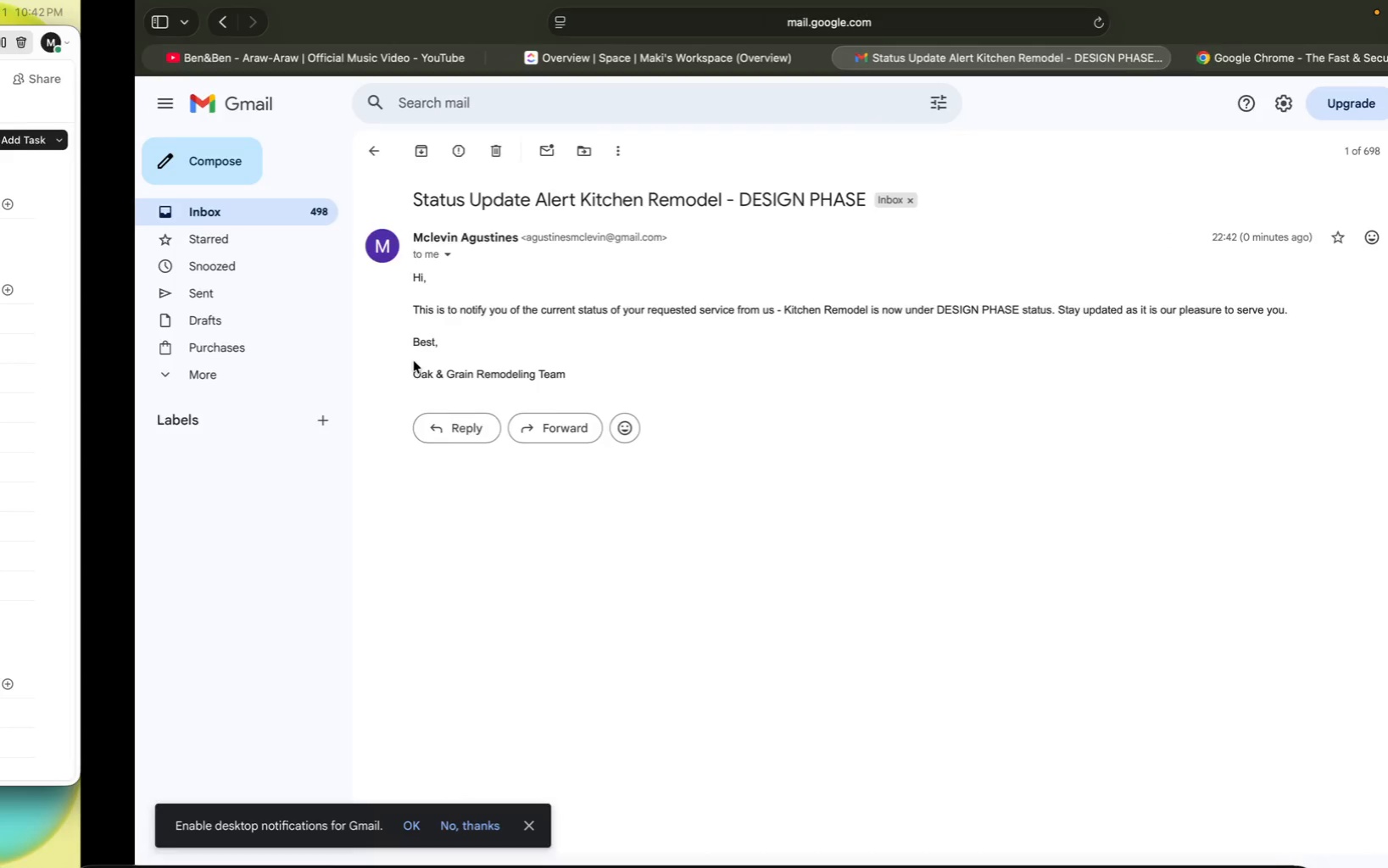 
wait(25.59)
 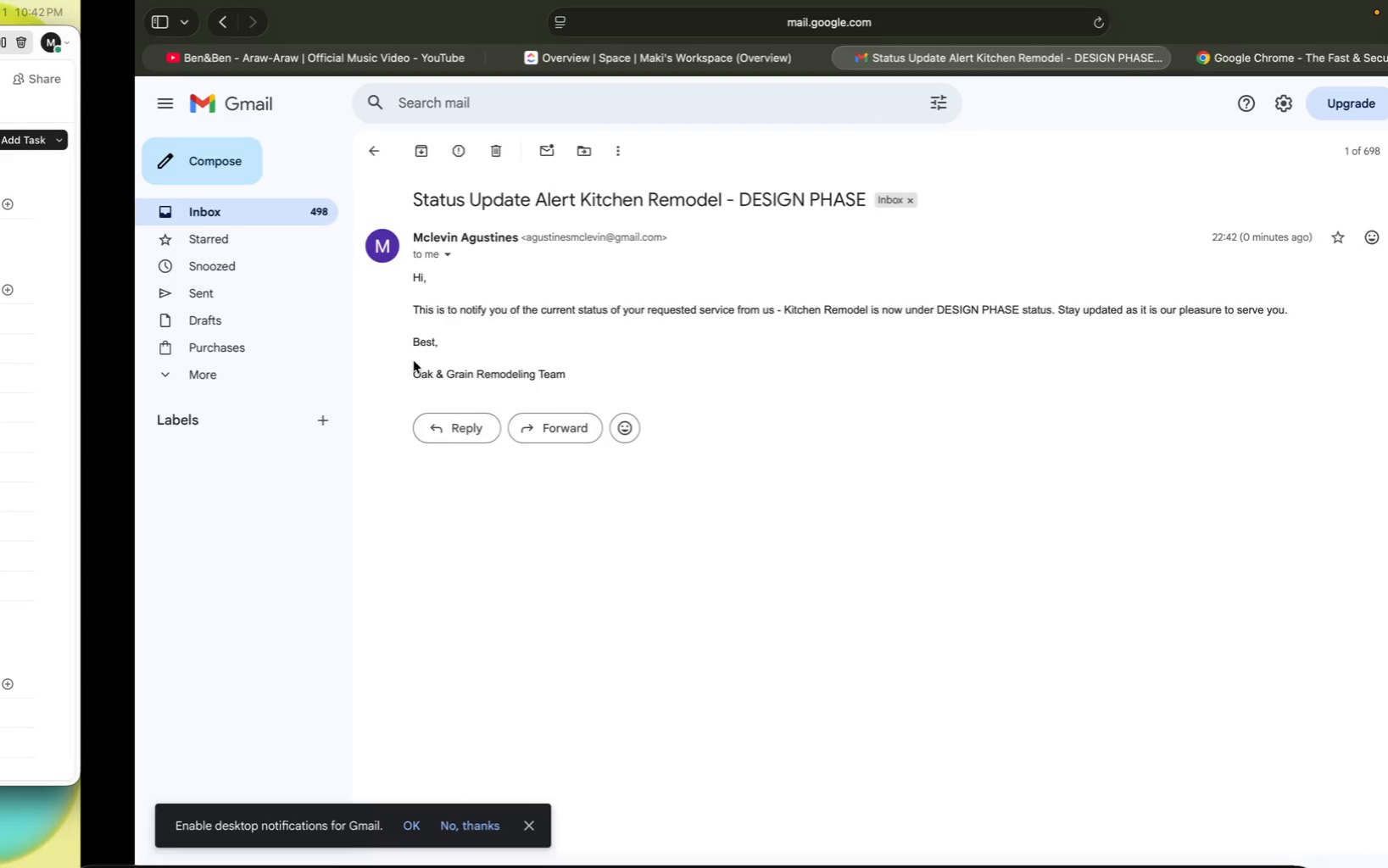 
left_click([1232, 83])
 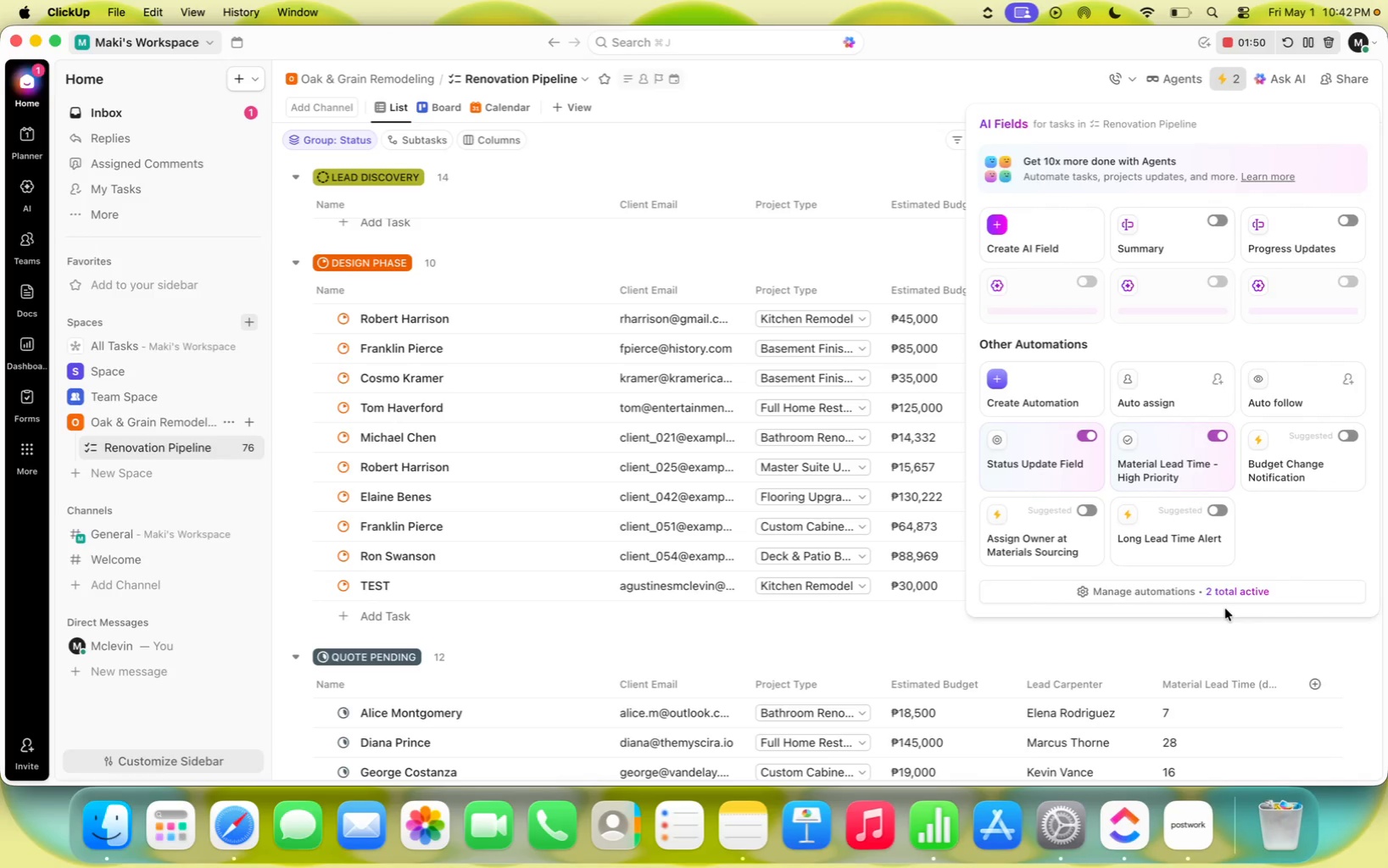 
left_click([1190, 595])
 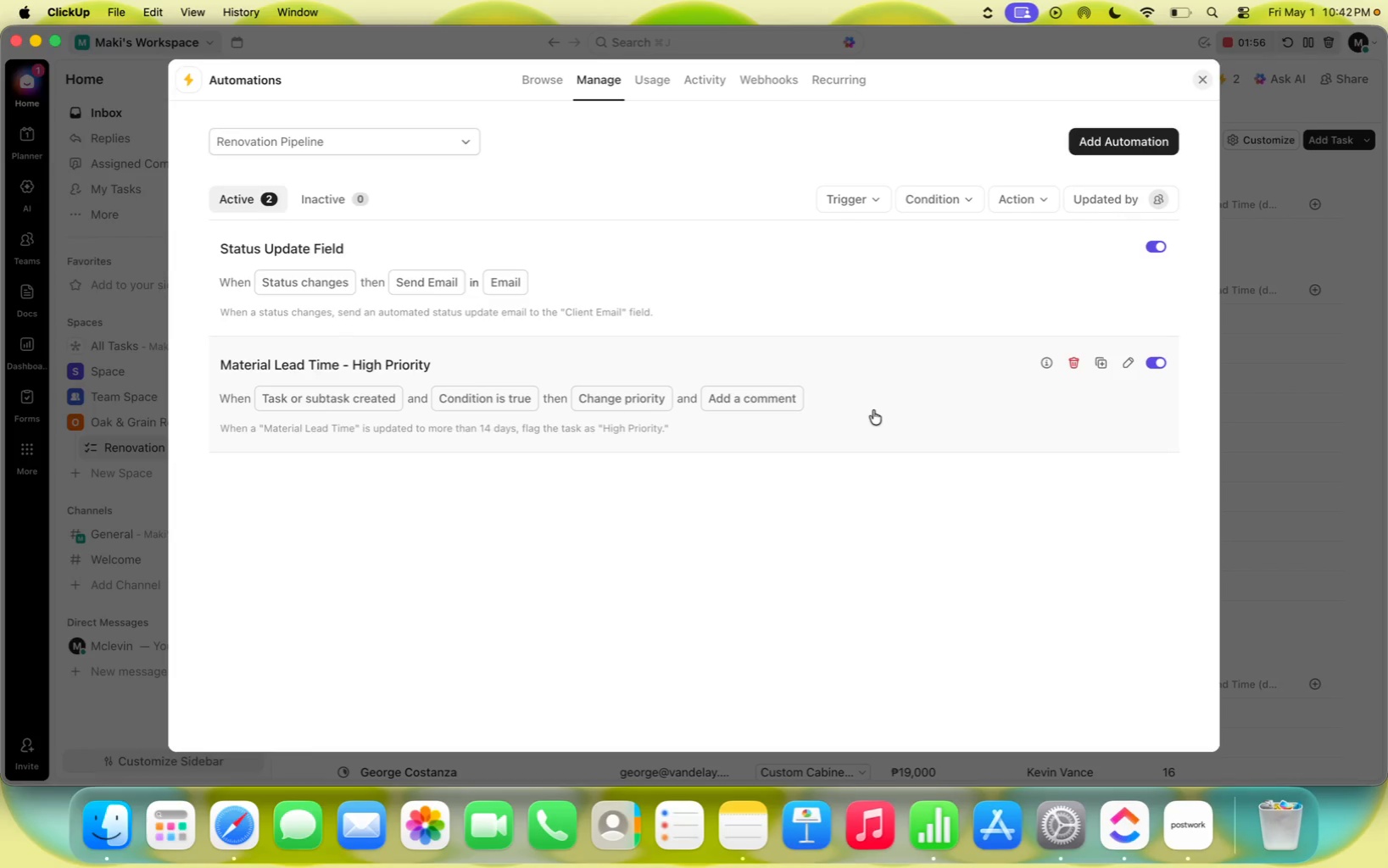 
wait(7.22)
 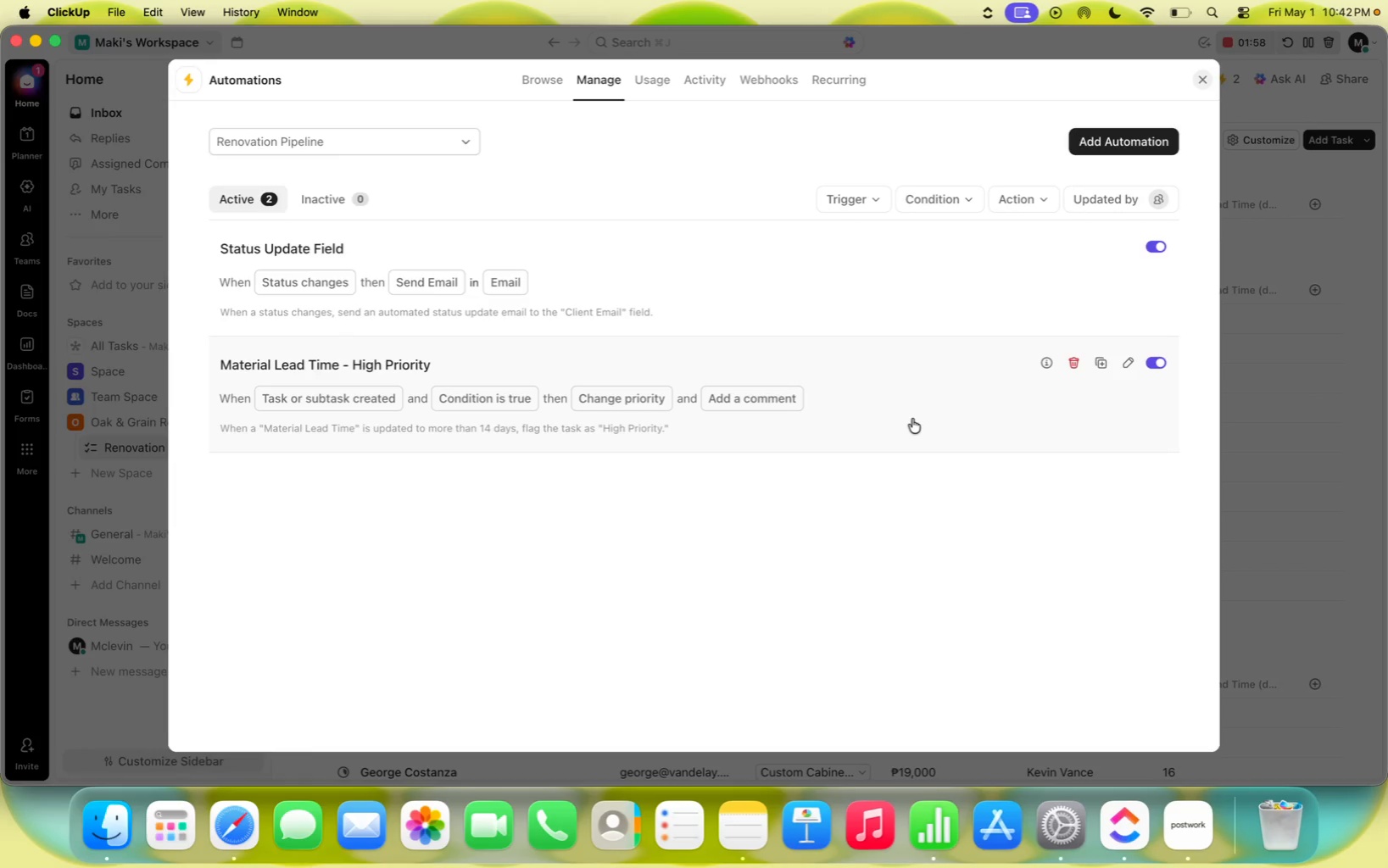 
left_click([912, 419])
 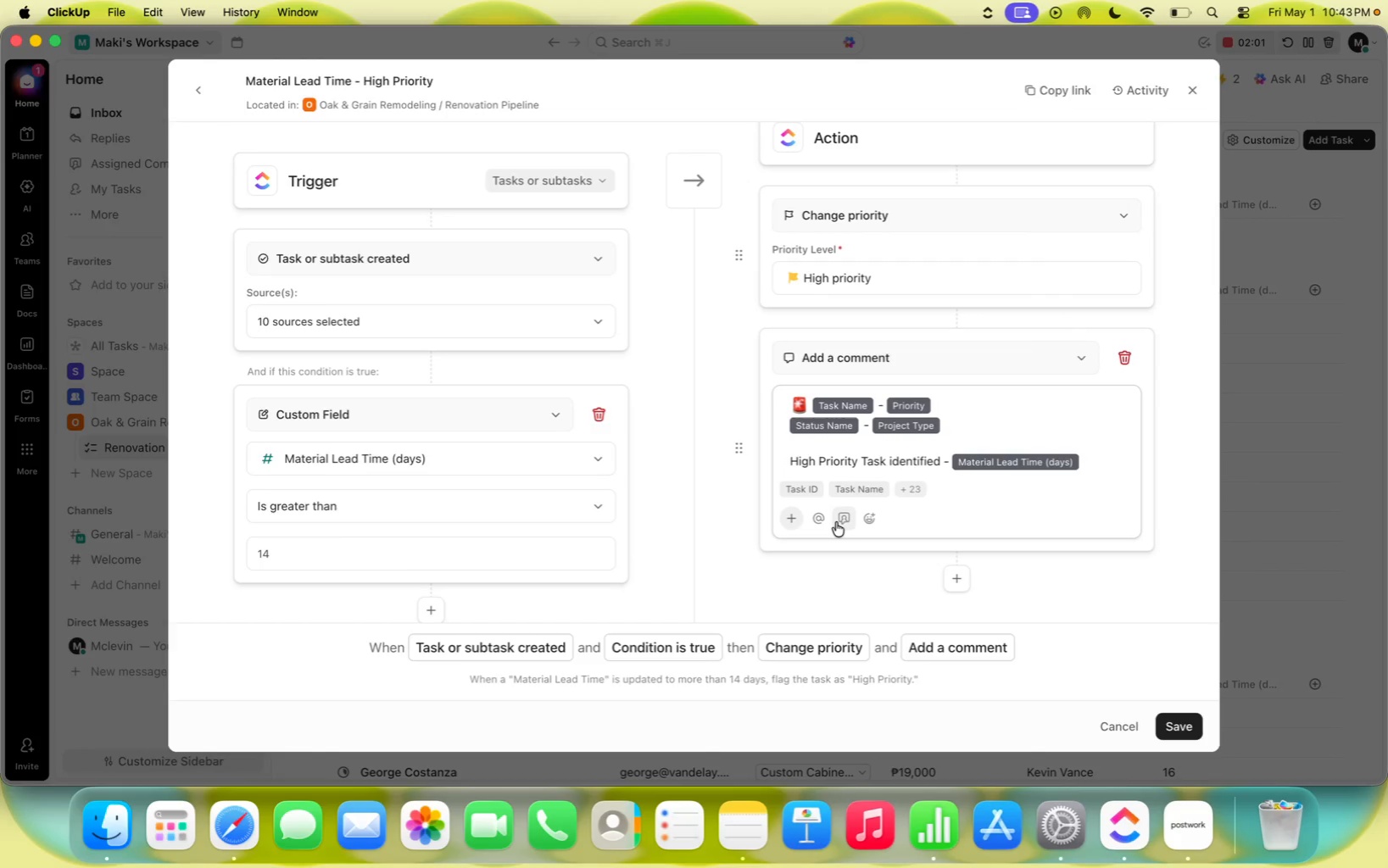 
scroll: coordinate [973, 420], scroll_direction: down, amount: 9.0
 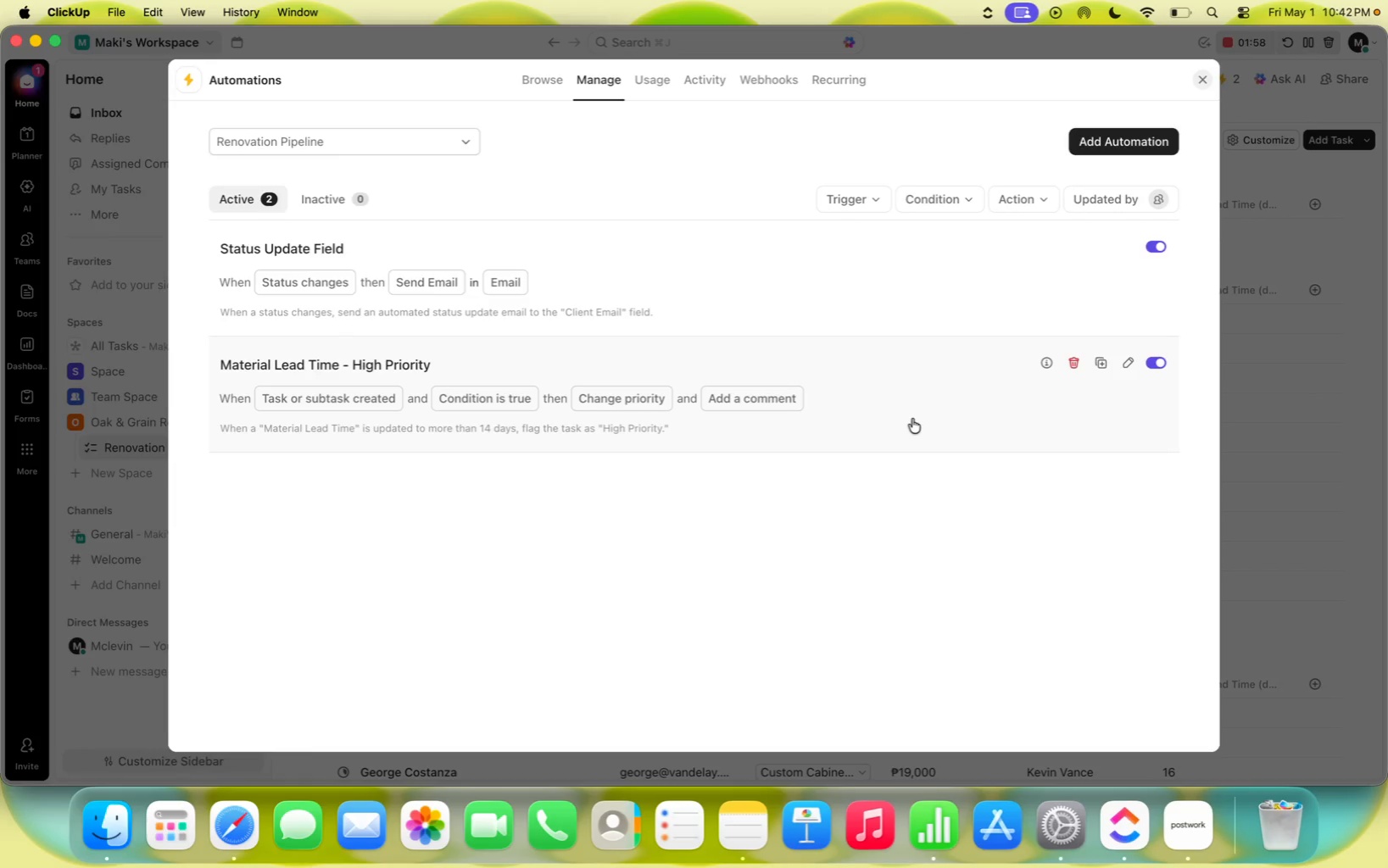 
left_click([840, 520])
 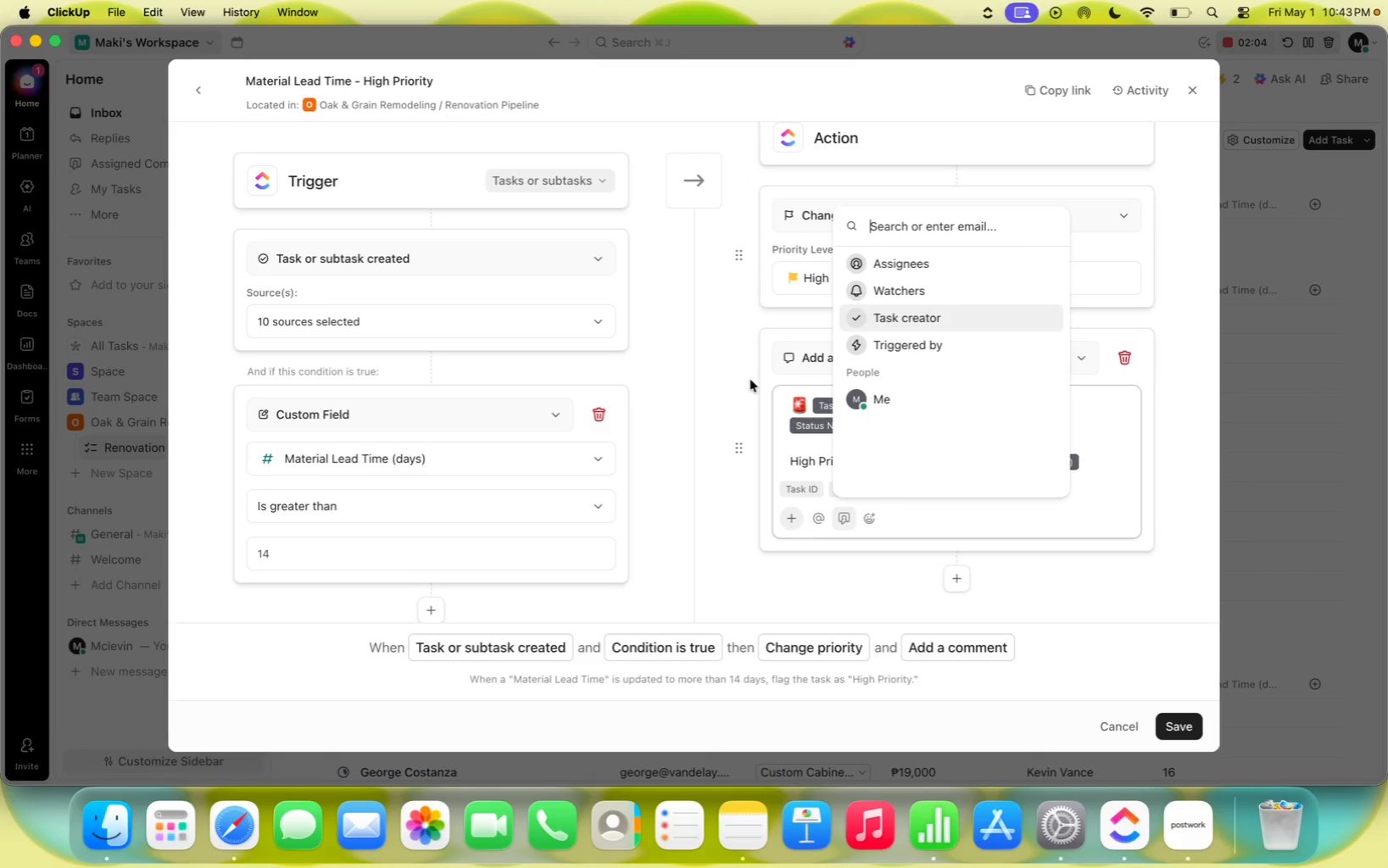 
left_click([772, 387])
 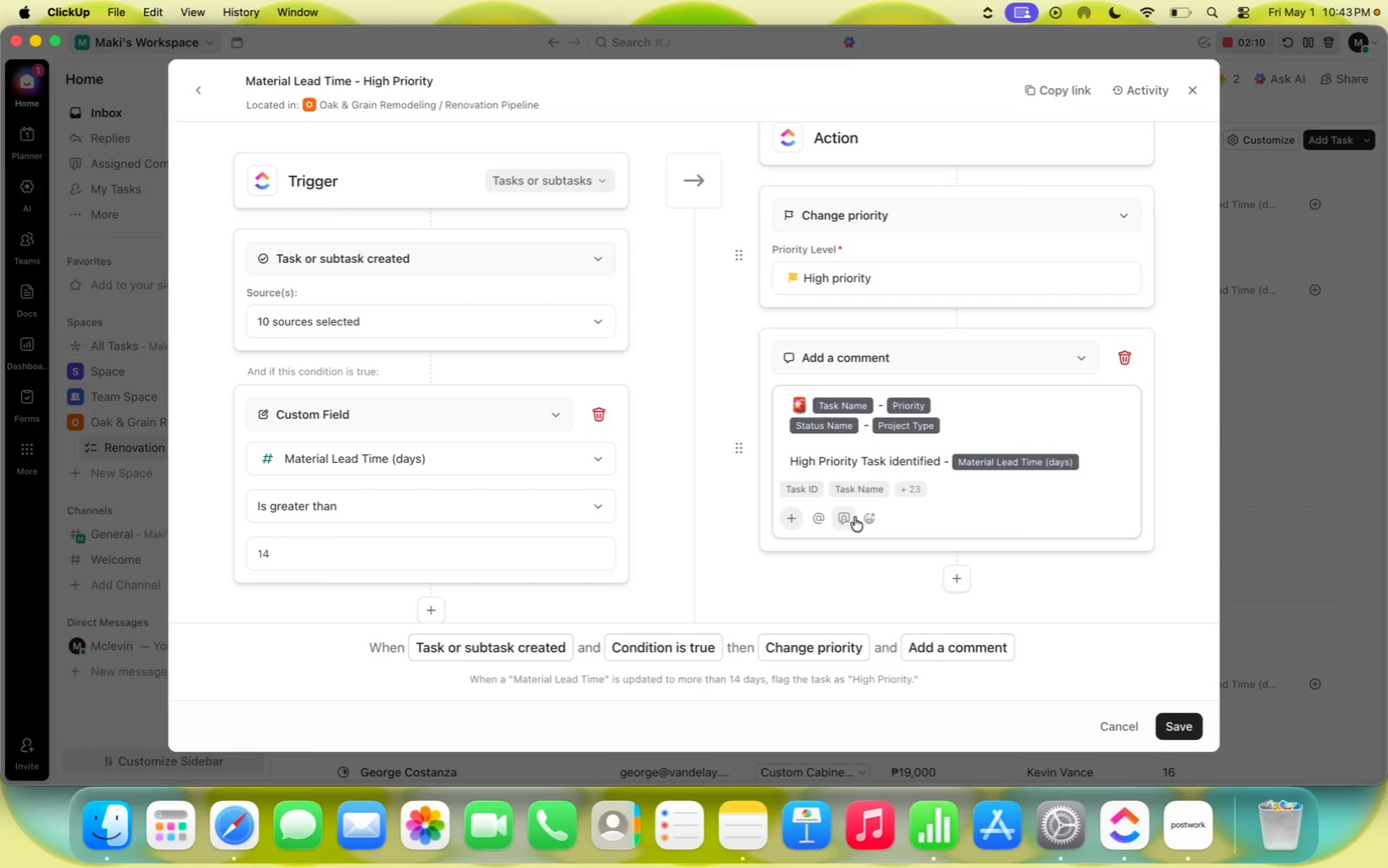 
wait(6.59)
 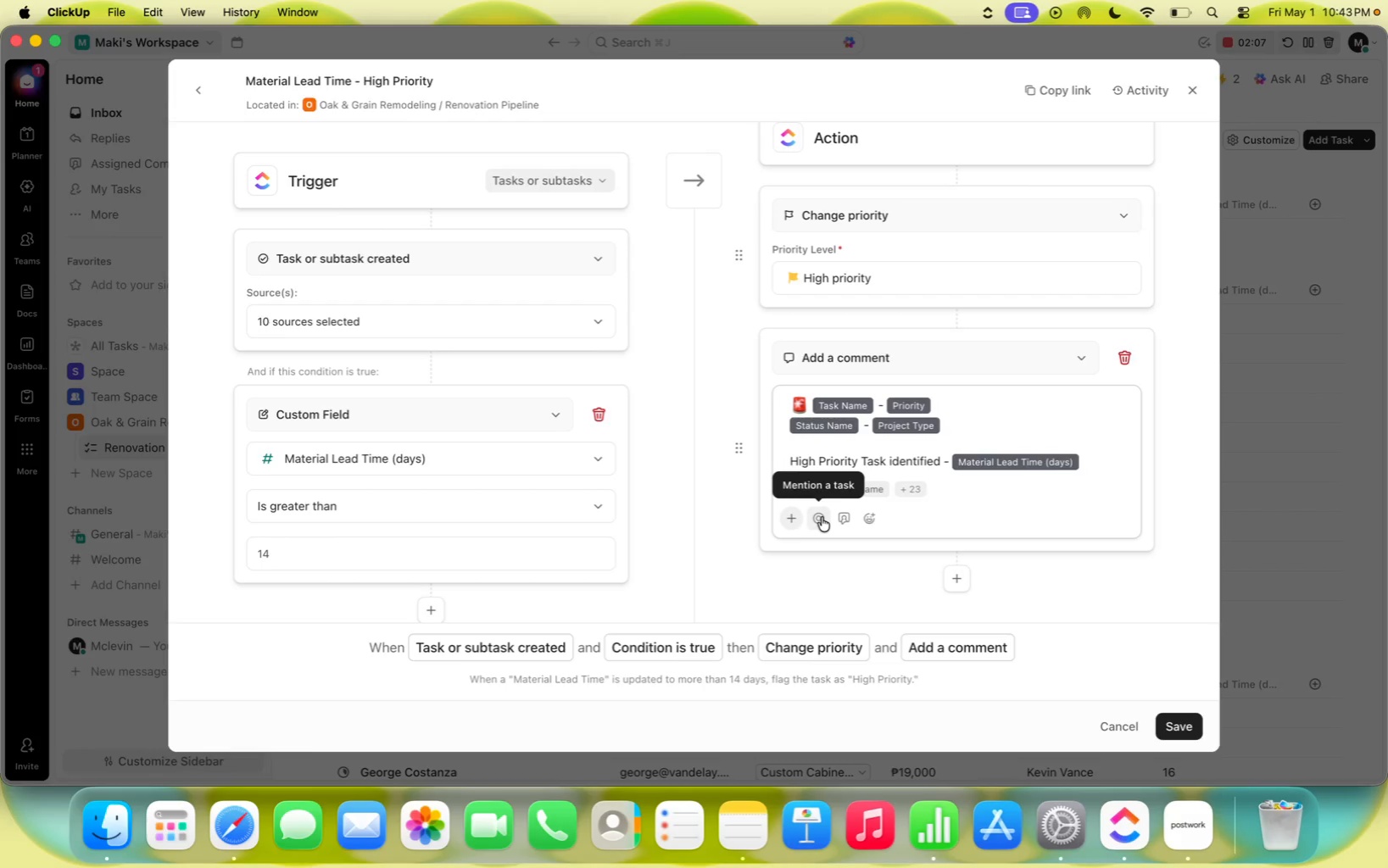 
left_click([839, 521])
 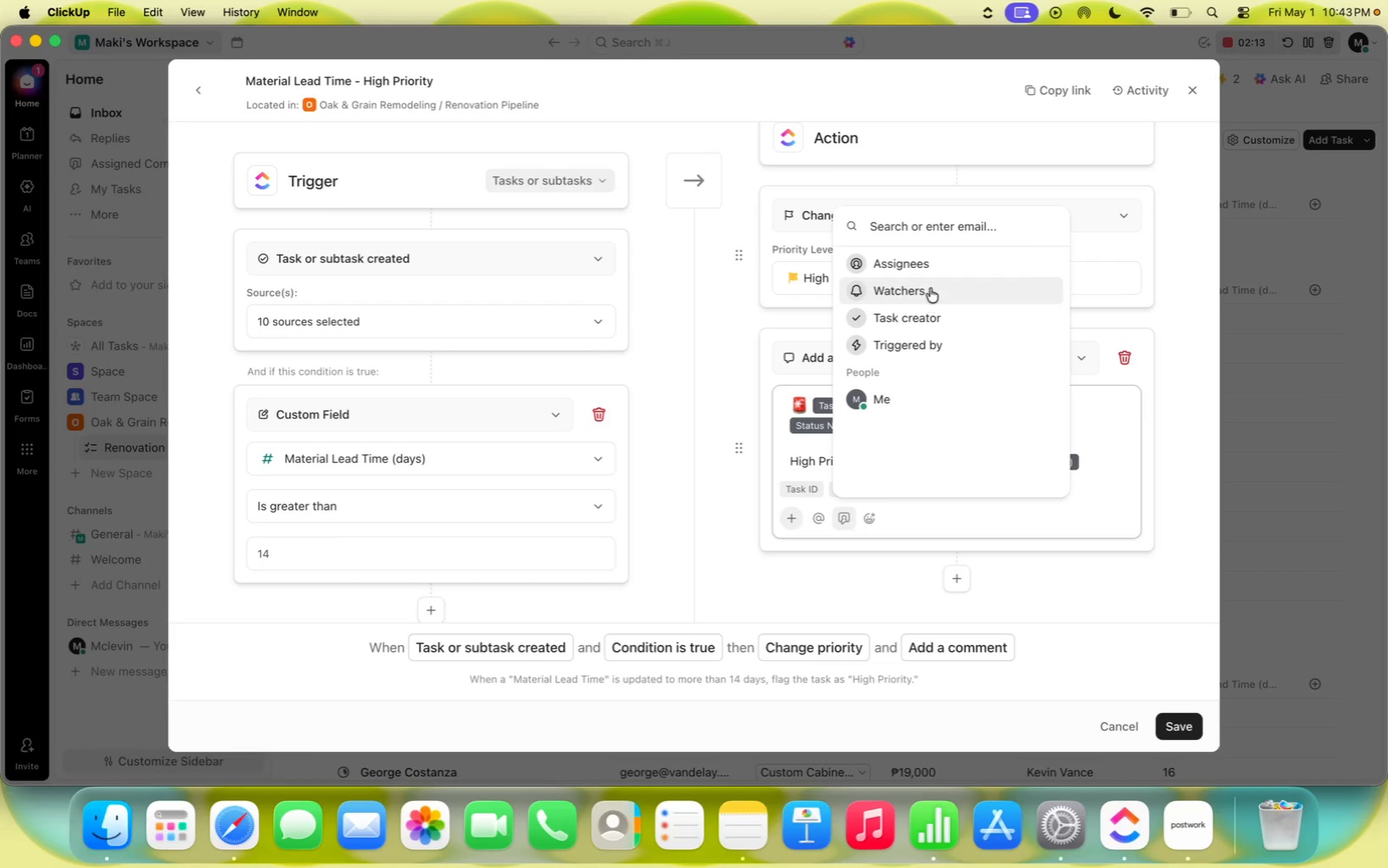 
left_click([931, 287])
 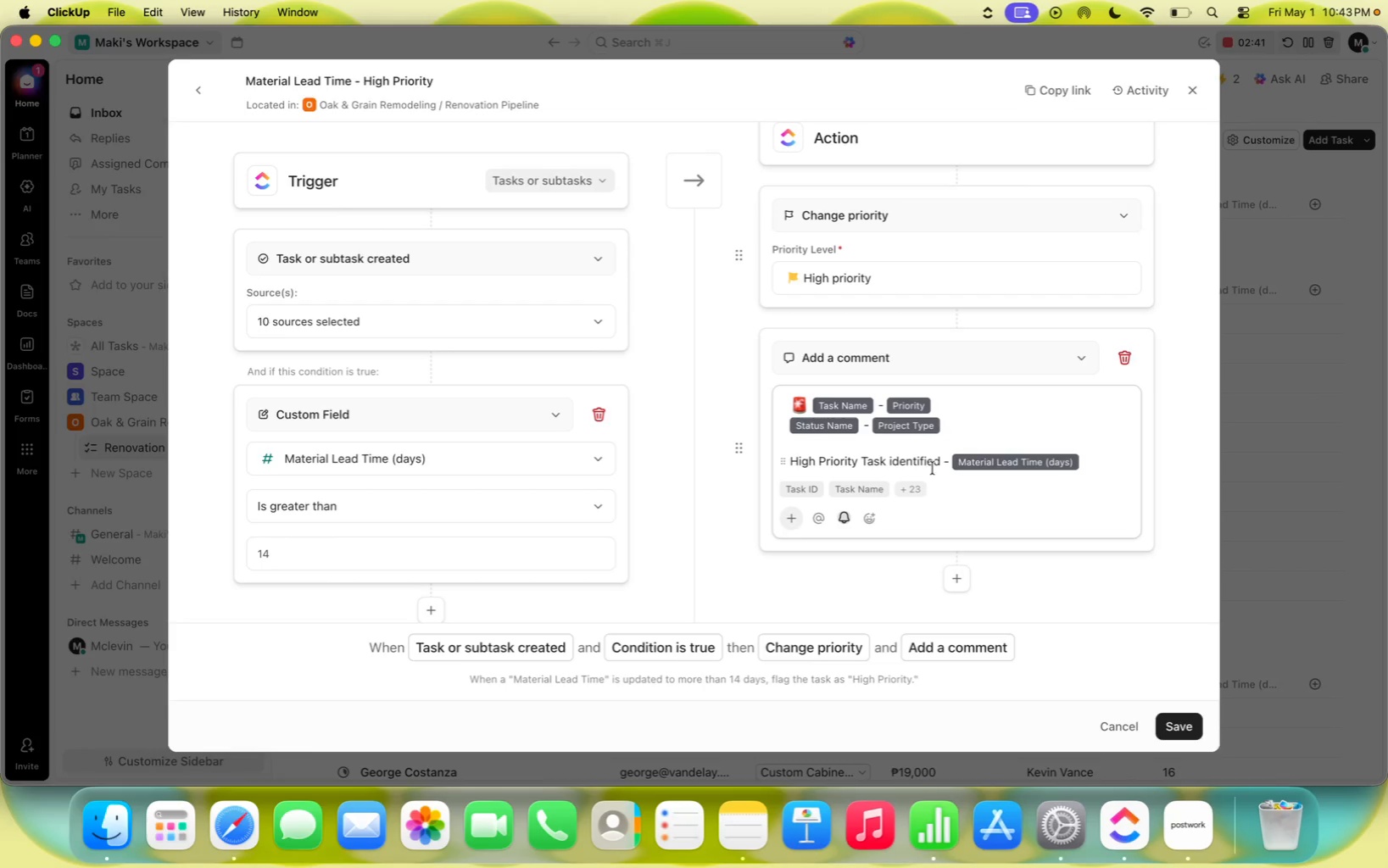 
wait(32.94)
 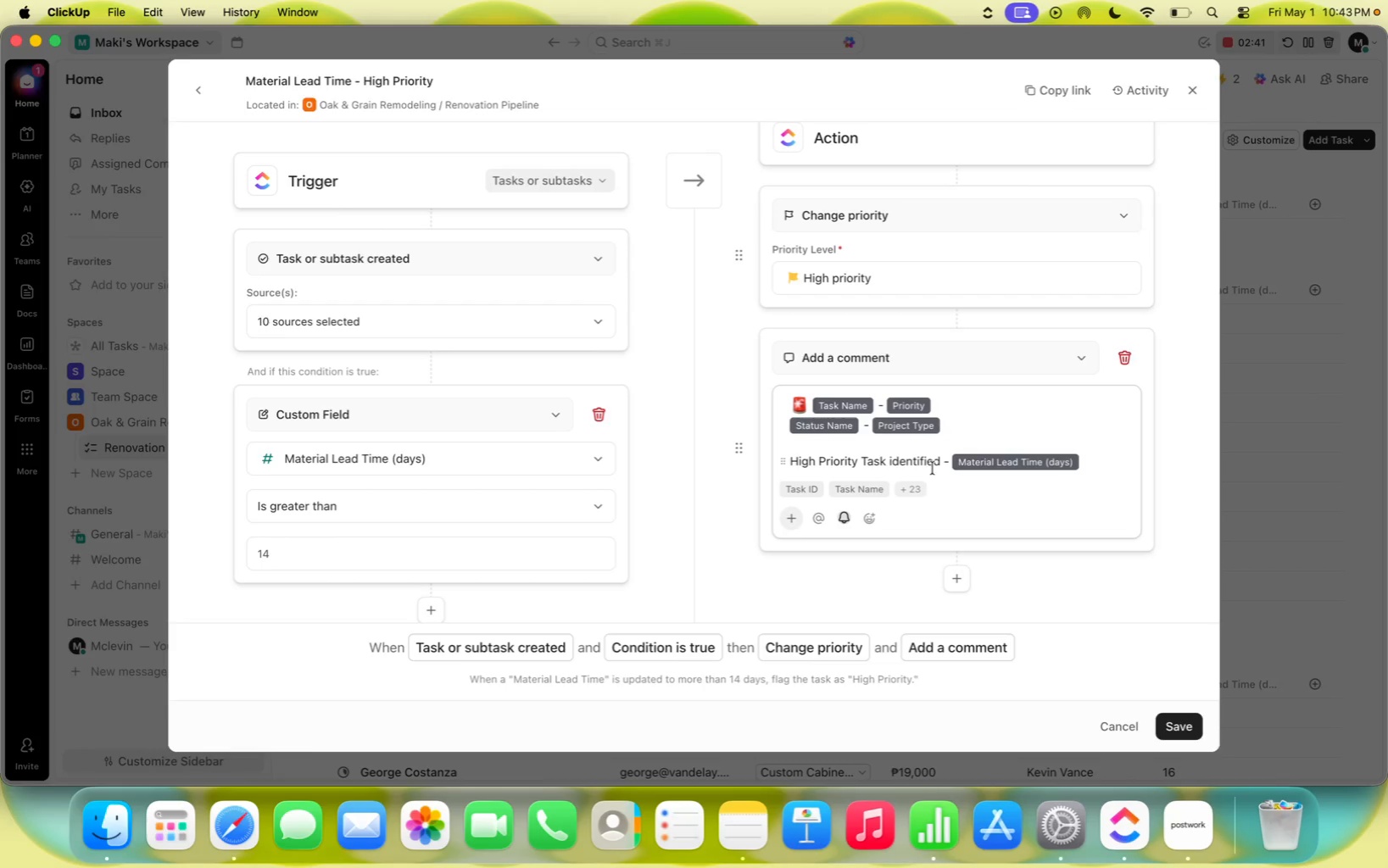 
left_click([1184, 721])
 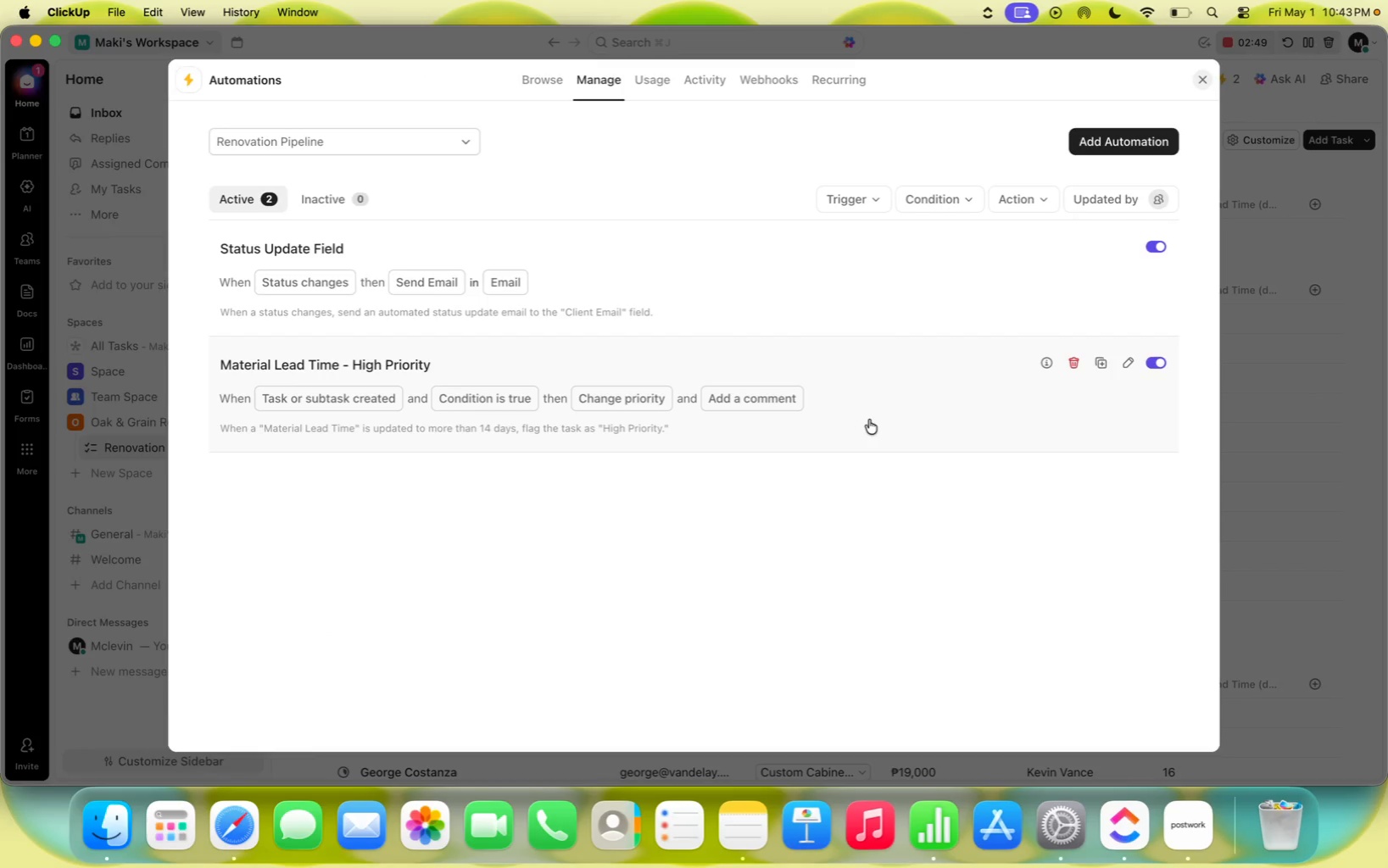 
left_click([1273, 385])
 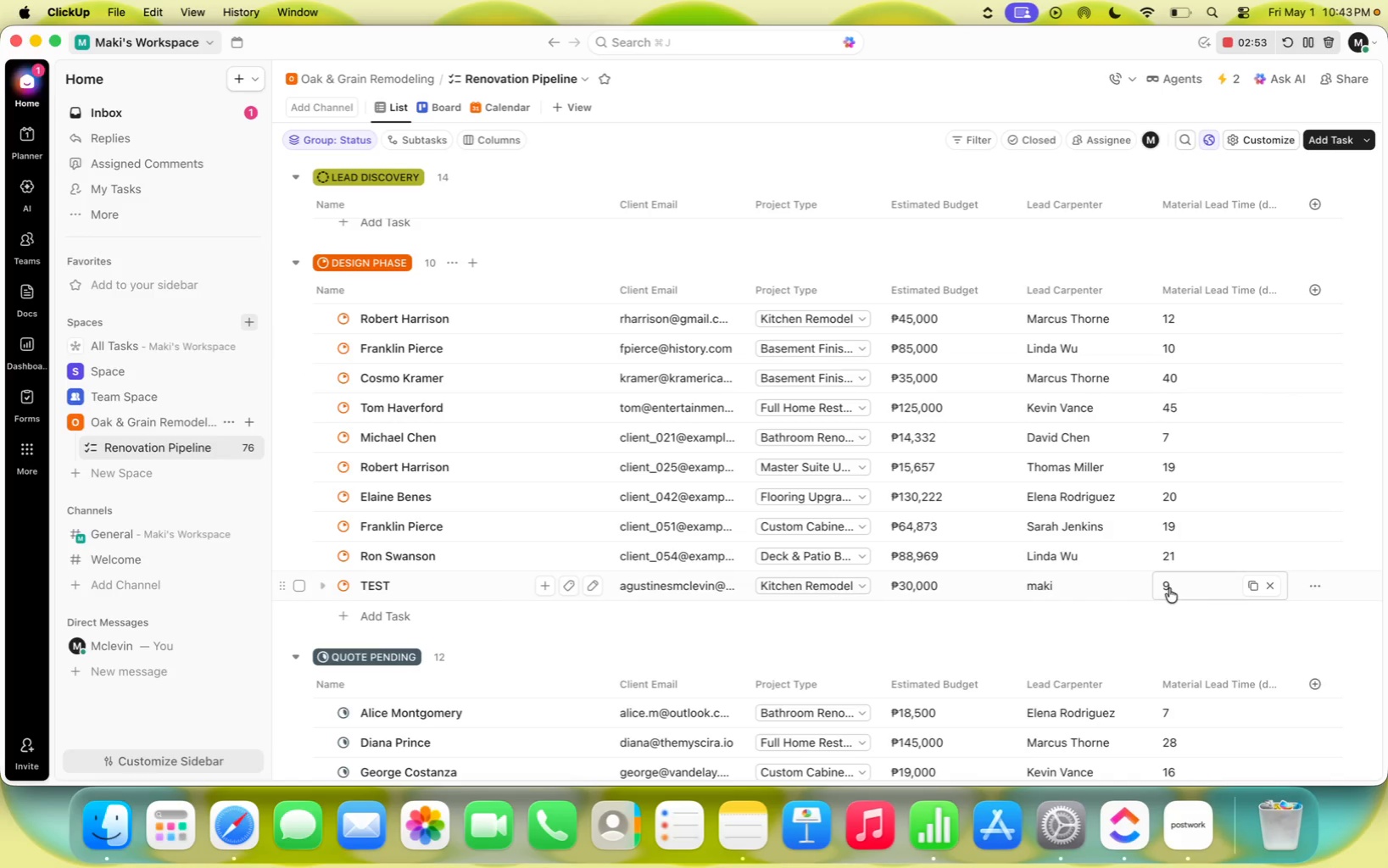 
left_click([1169, 588])
 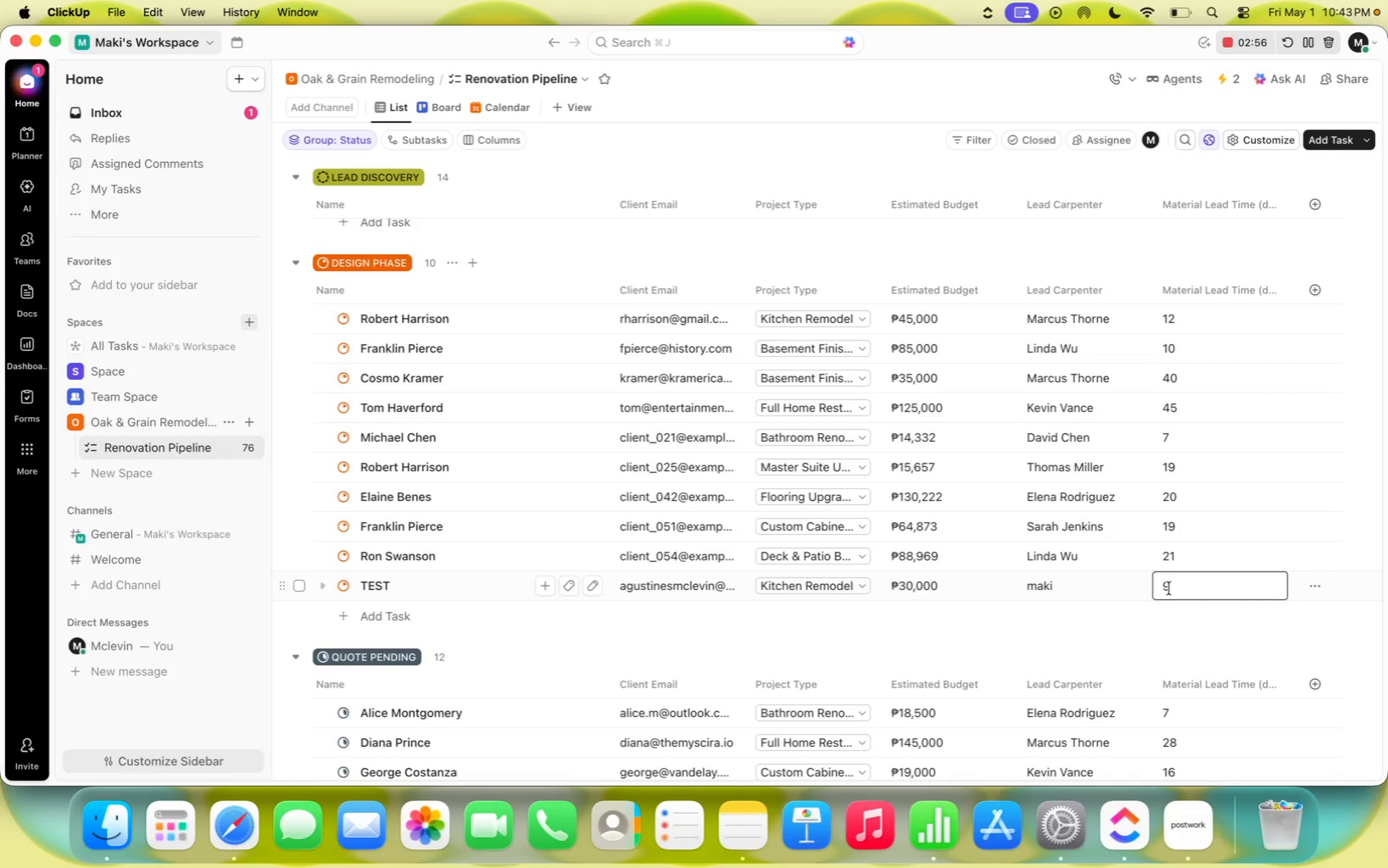 
key(Backspace)
type(15)
 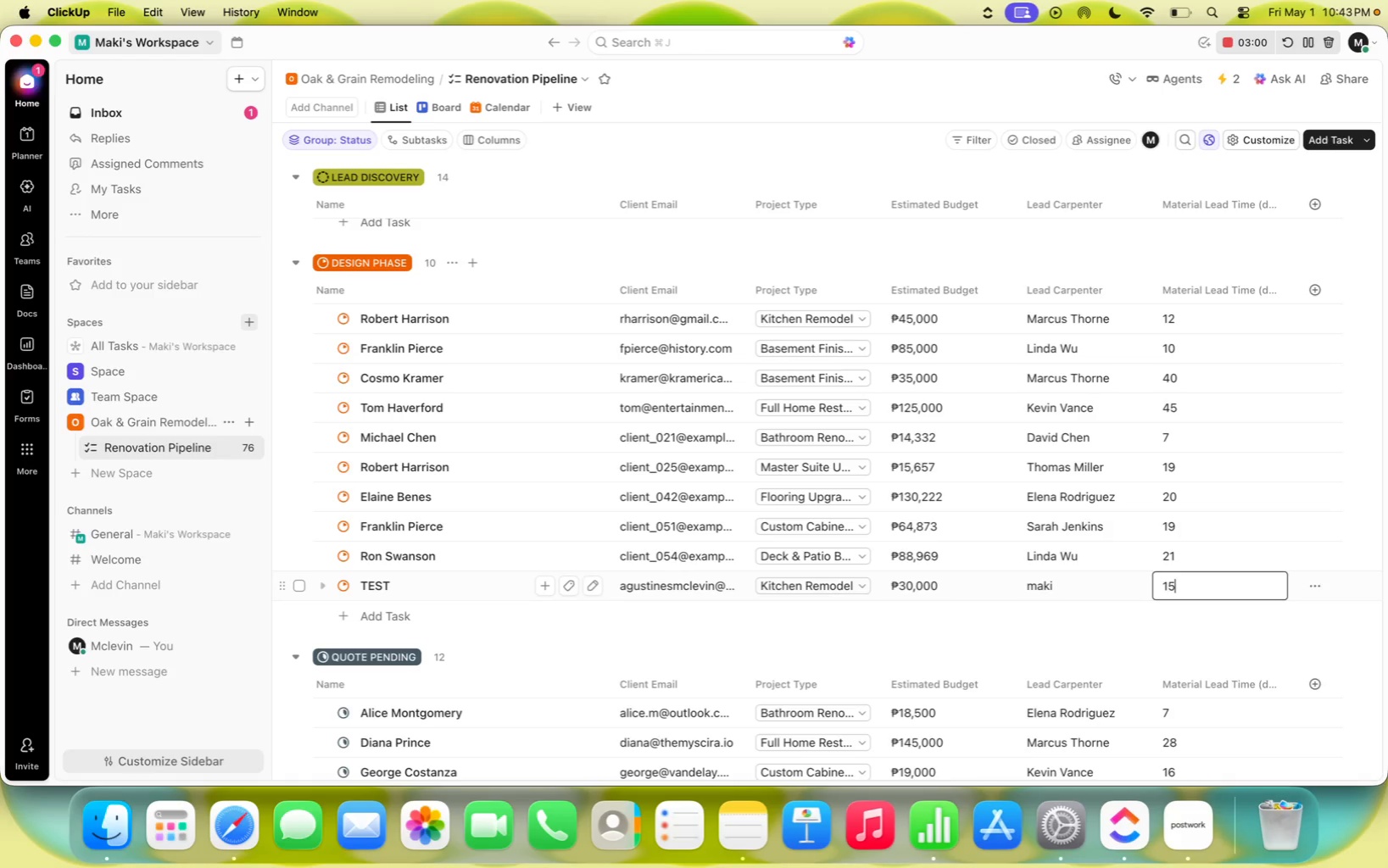 
key(Enter)
 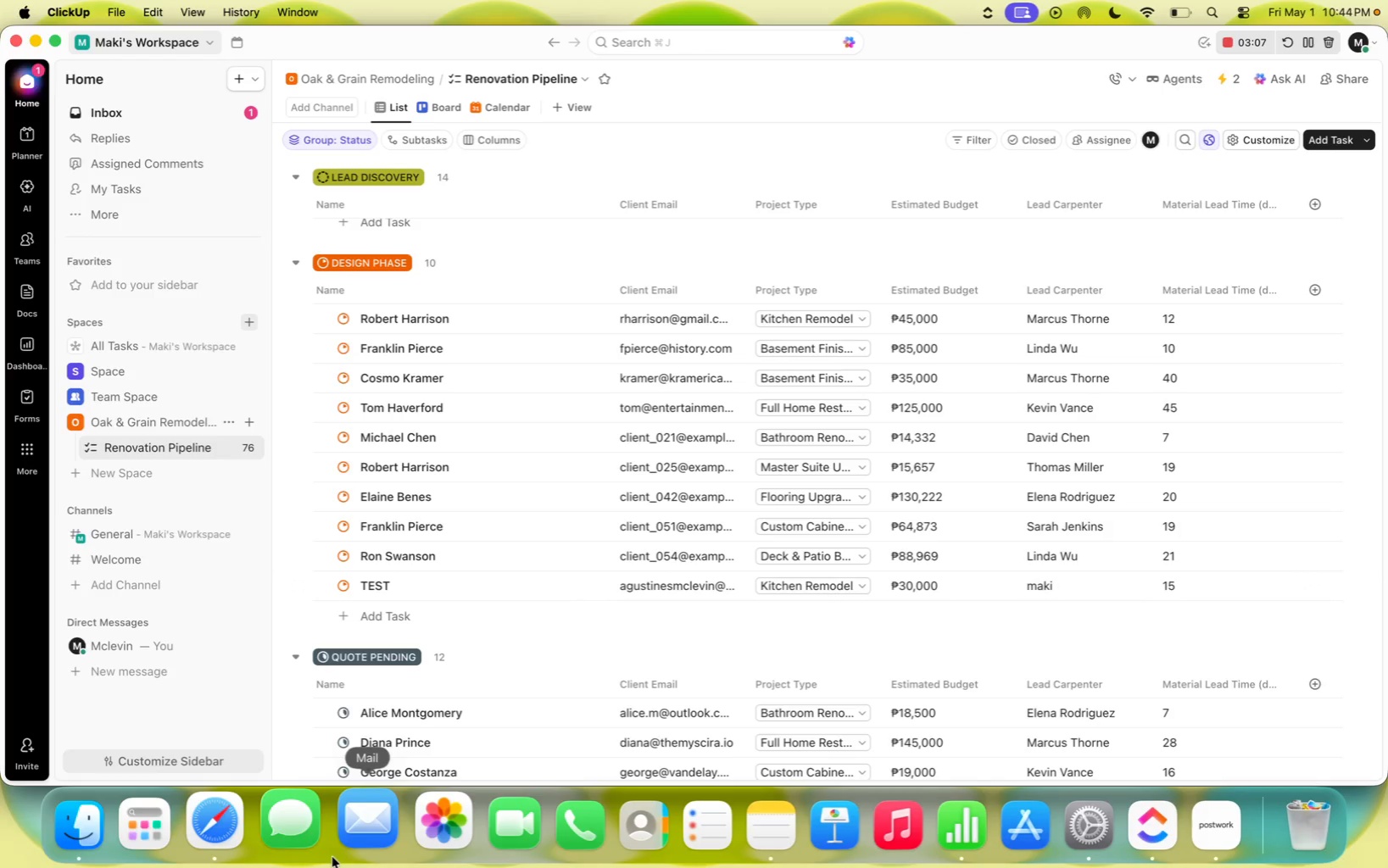 
wait(7.28)
 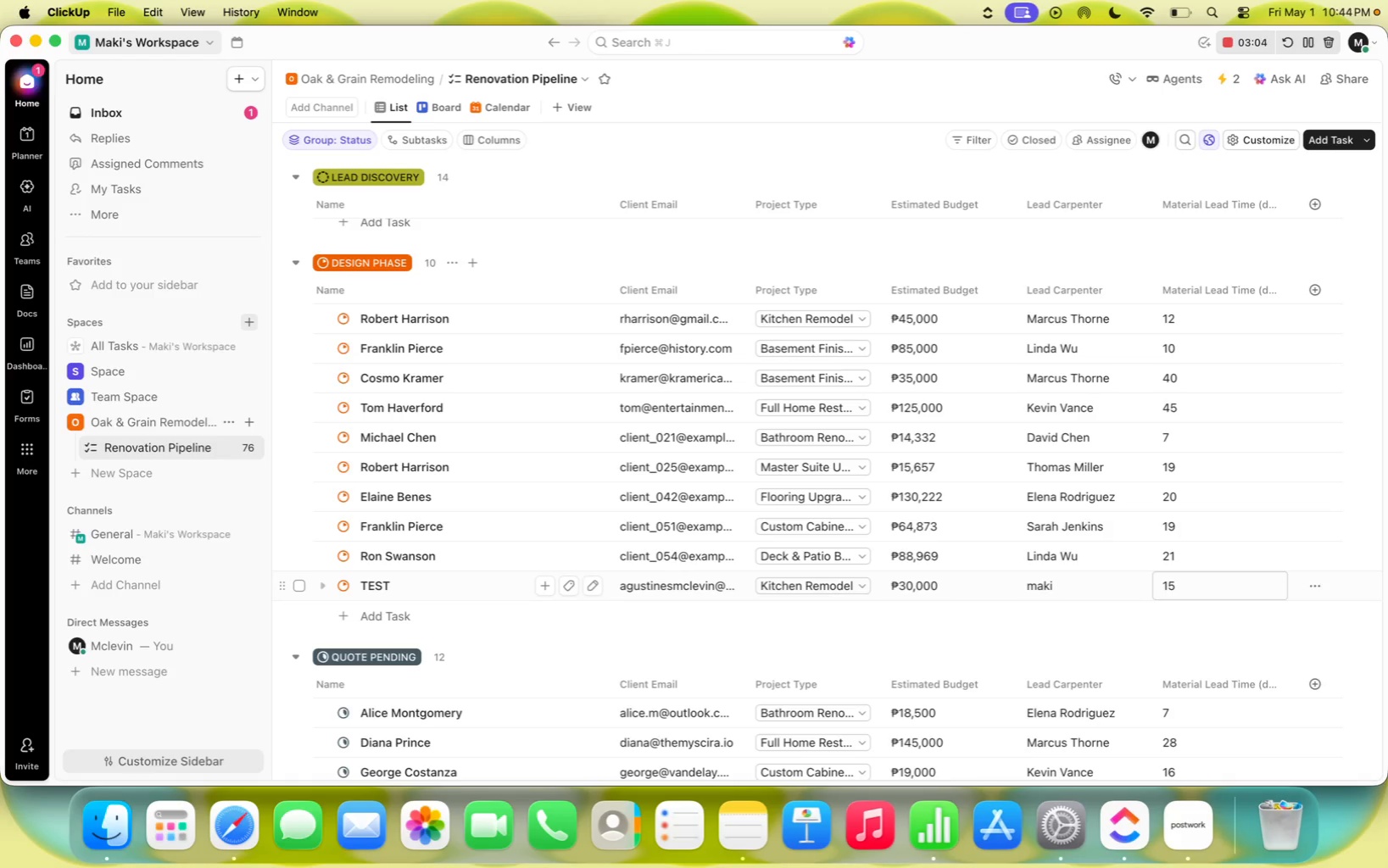 
left_click([379, 581])
 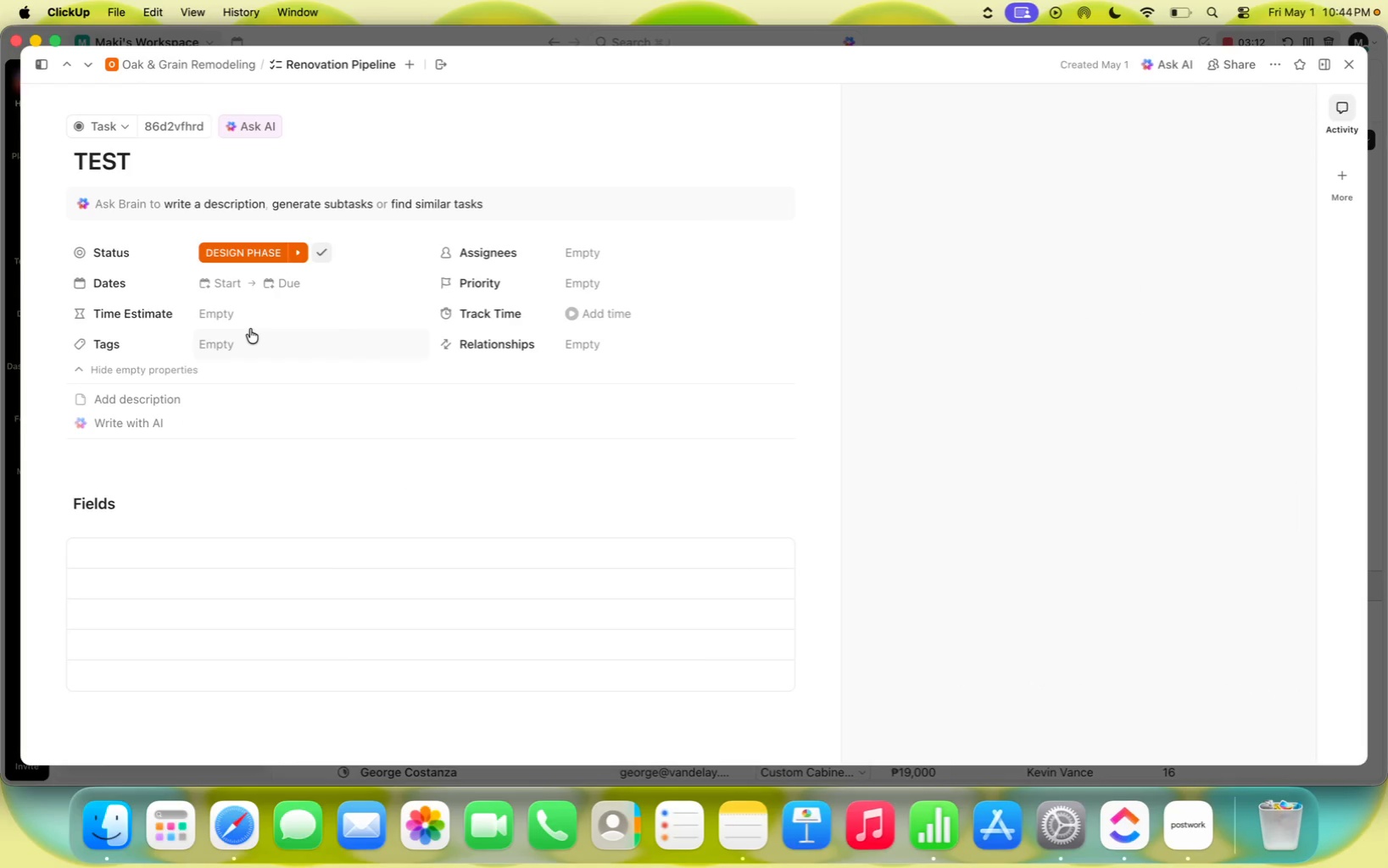 
wait(7.36)
 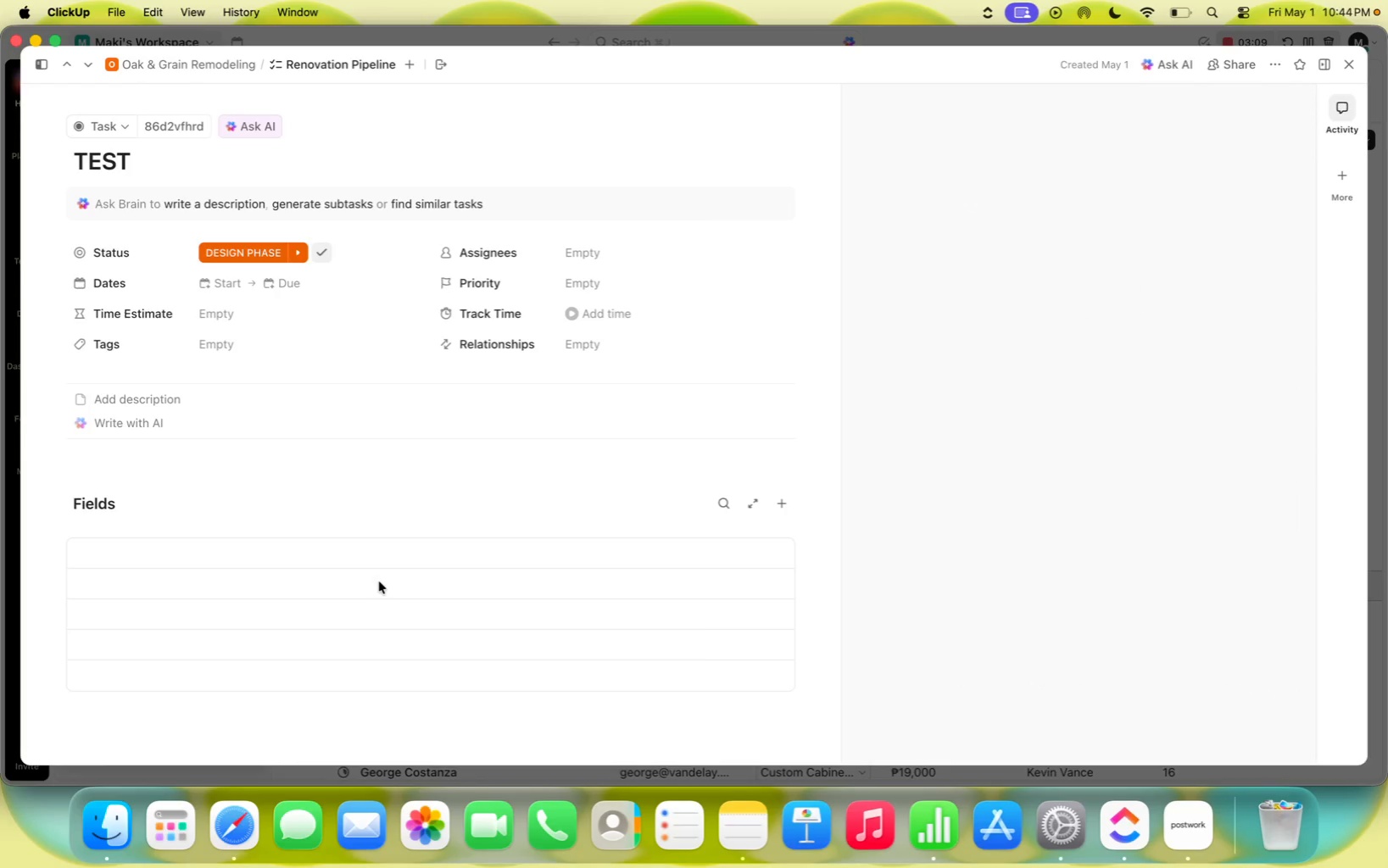 
scroll: coordinate [477, 460], scroll_direction: down, amount: 64.0
 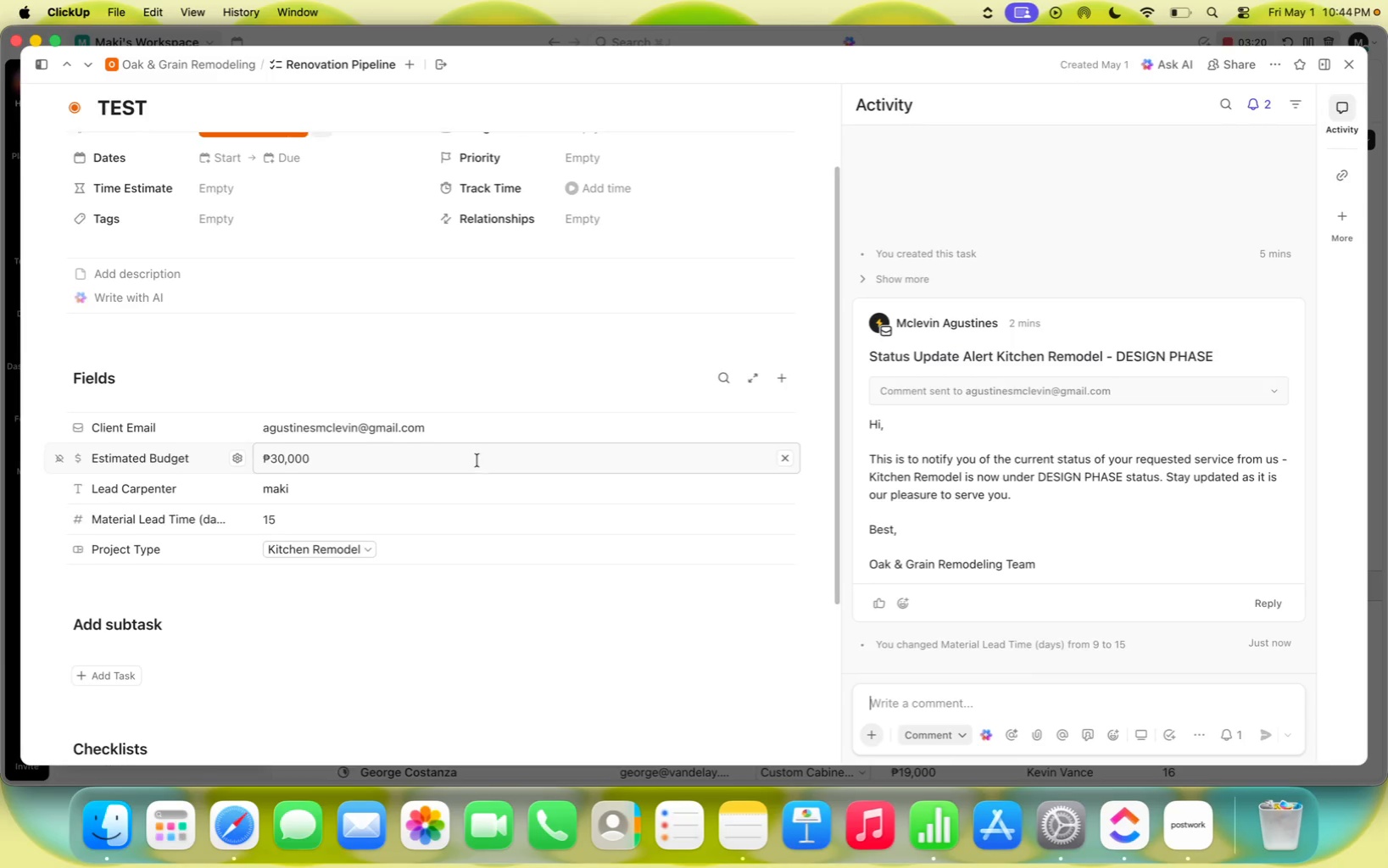 
scroll: coordinate [477, 460], scroll_direction: up, amount: 70.0
 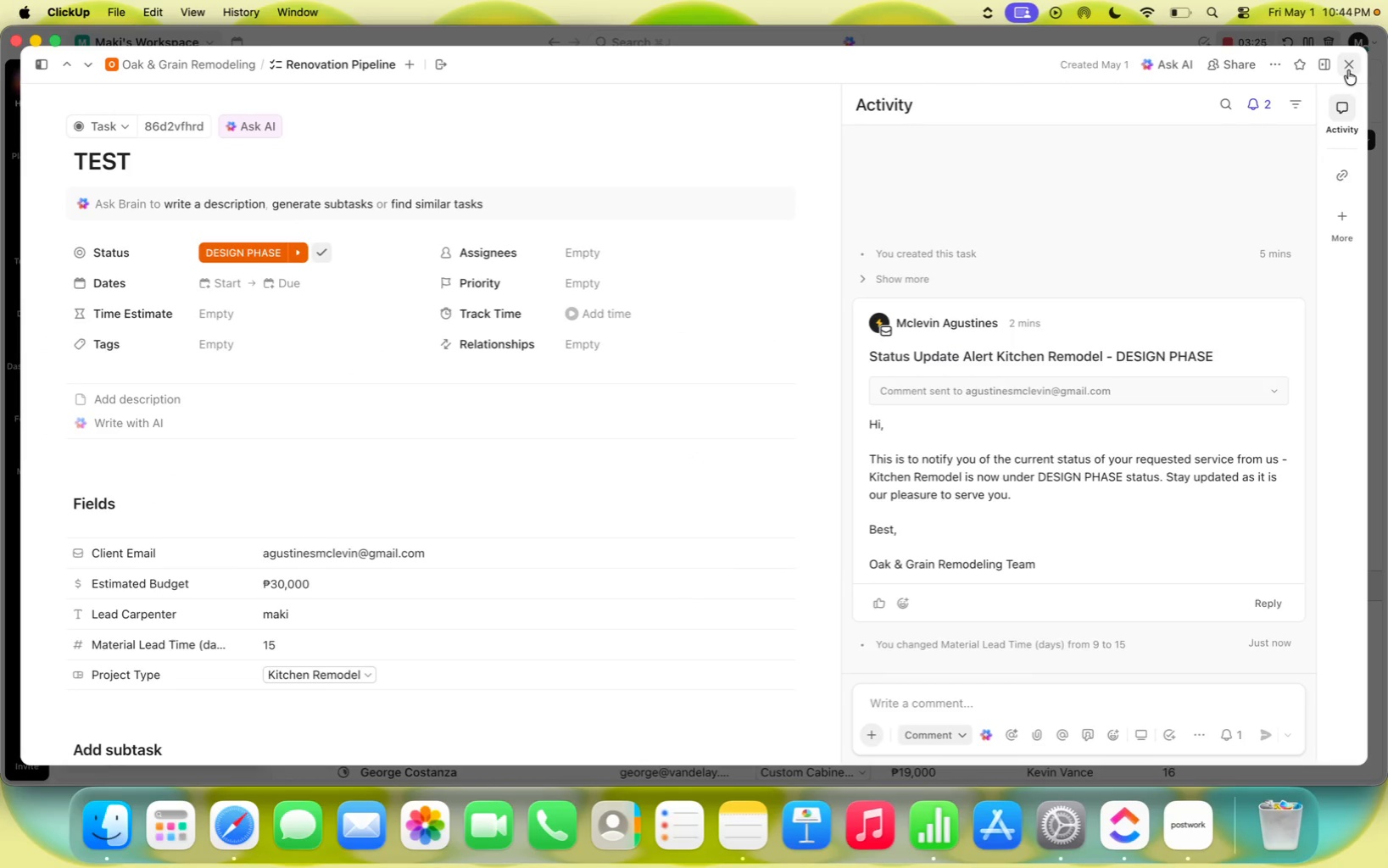 
left_click([1348, 70])
 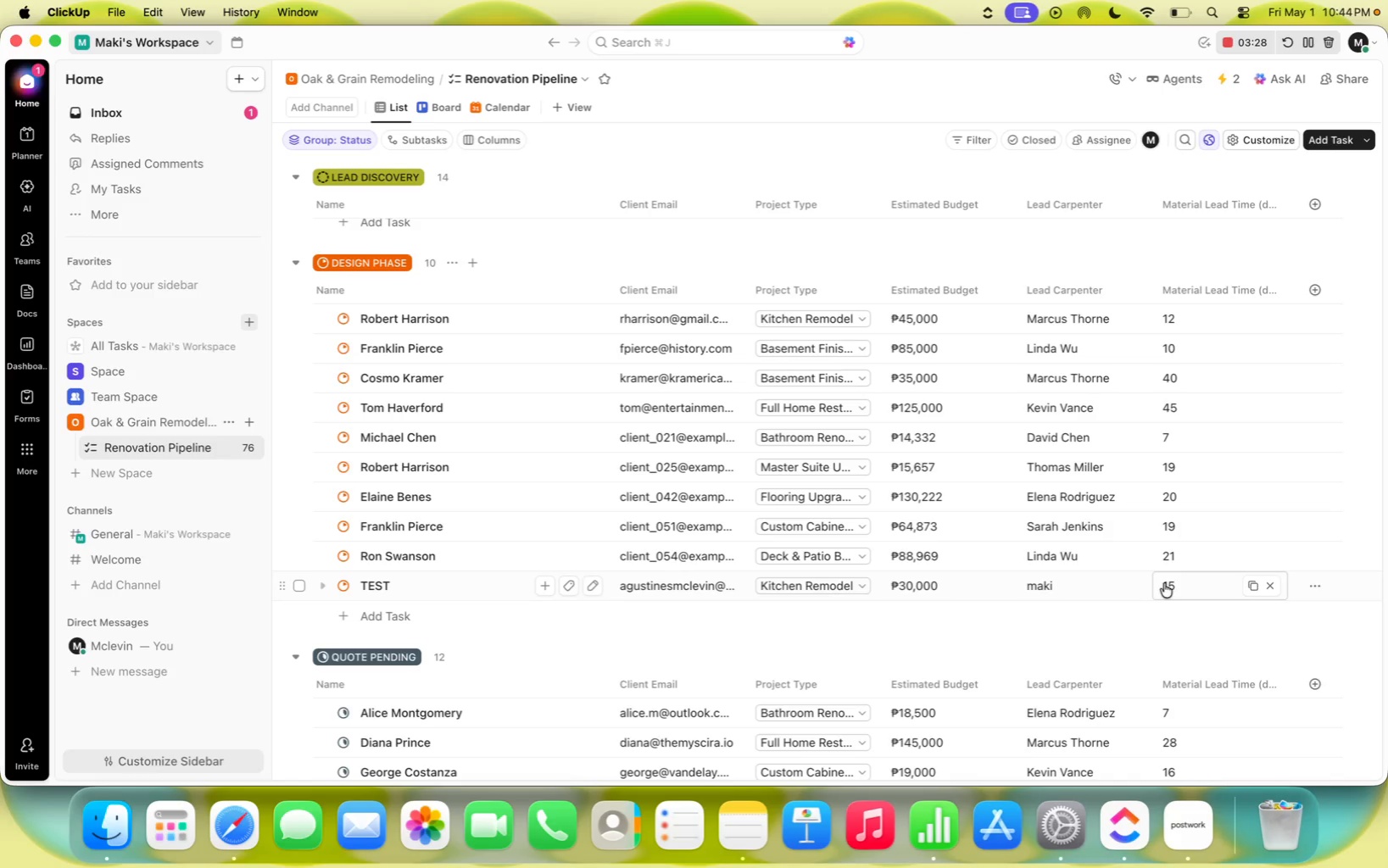 
left_click([1175, 583])
 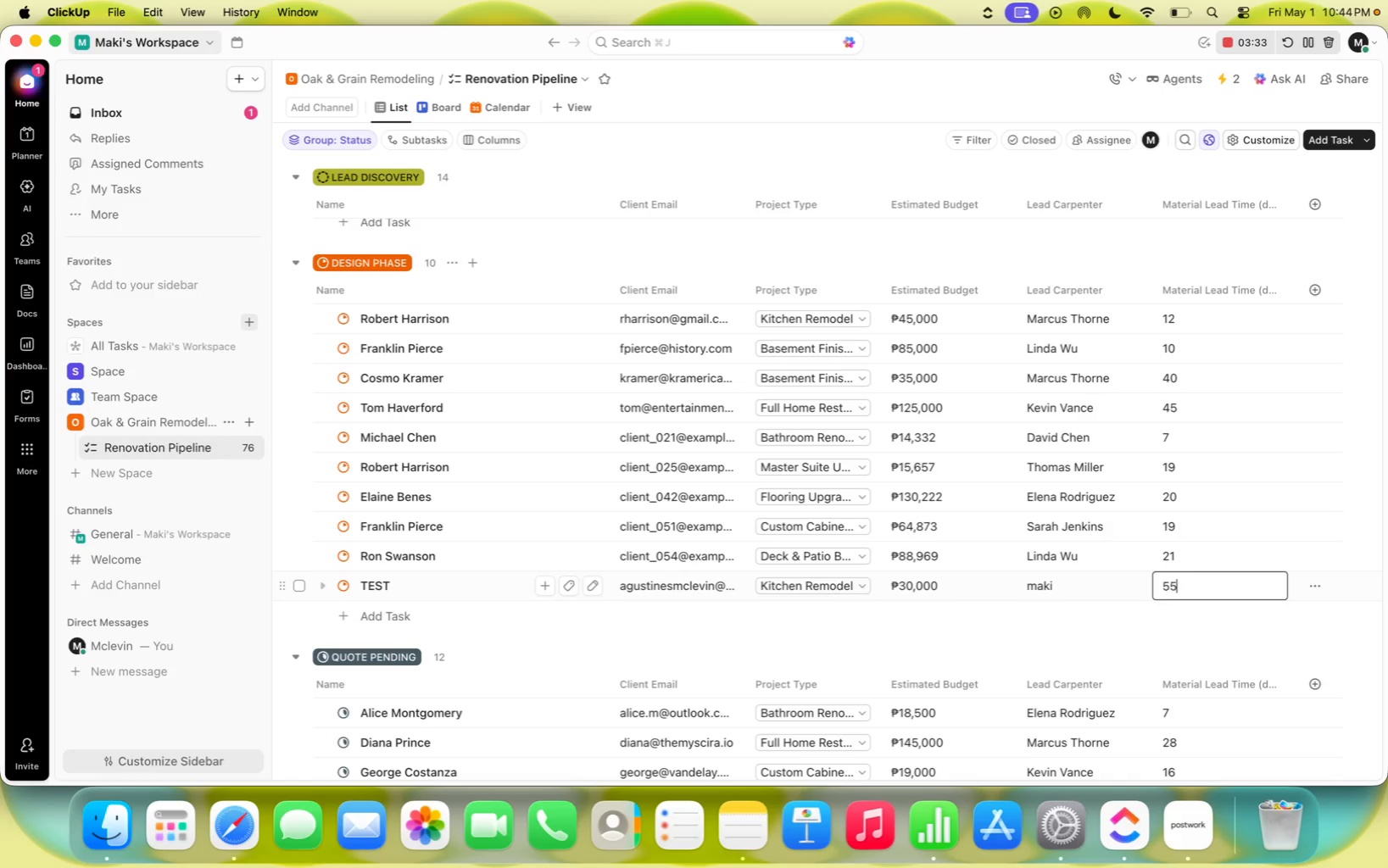 
key(Backspace)
key(Backspace)
type(55)
 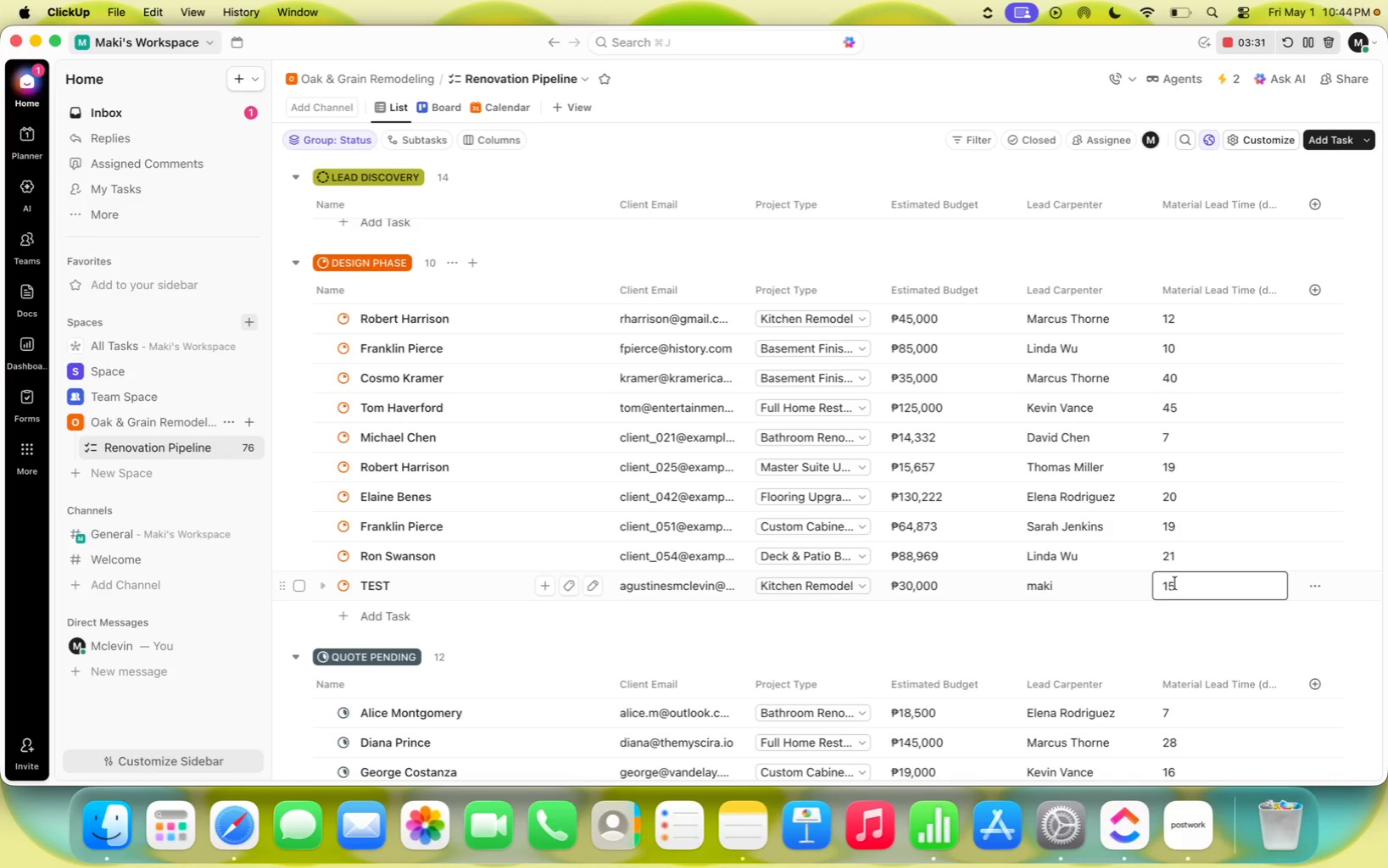 
key(Enter)
 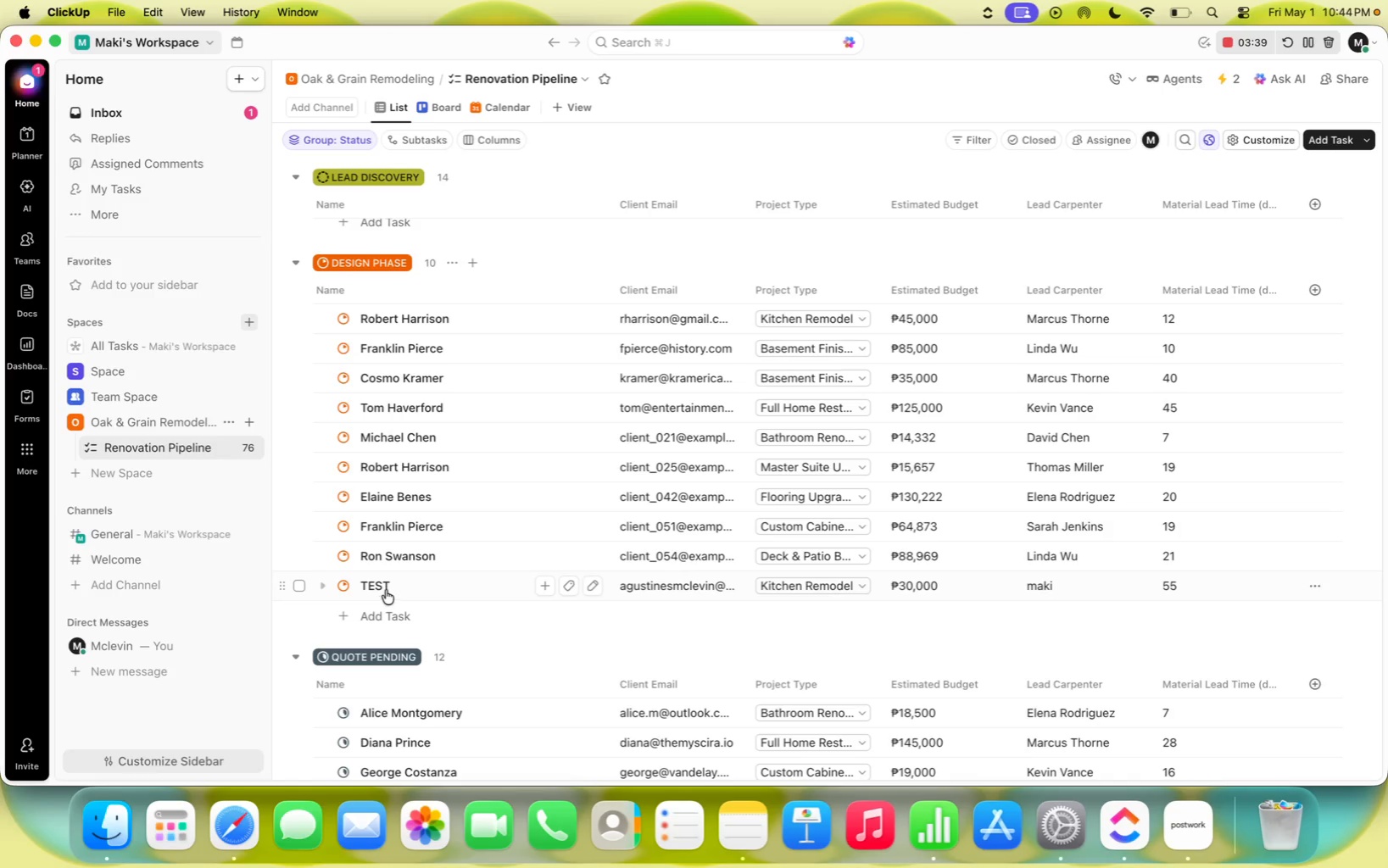 
wait(7.24)
 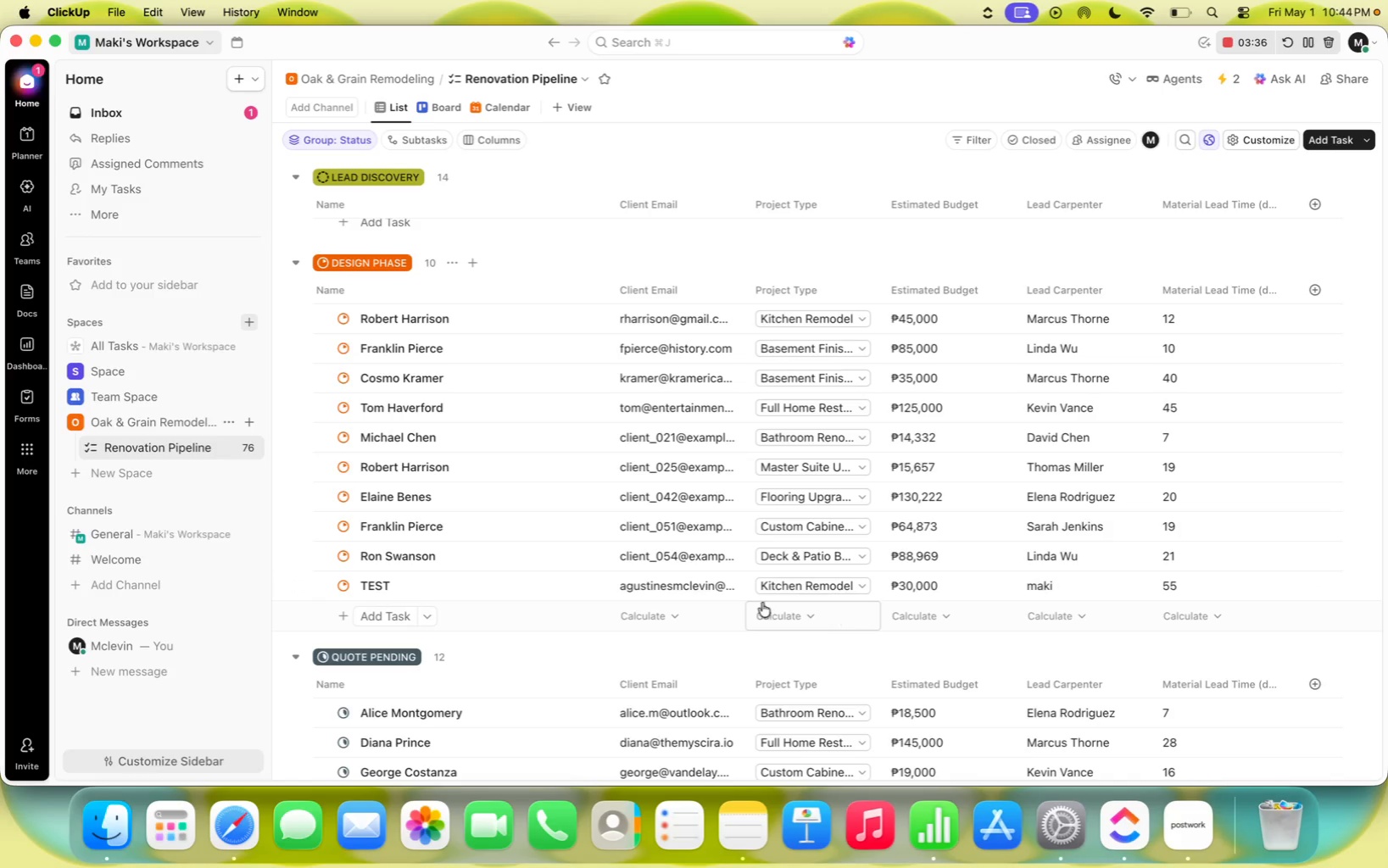 
left_click([1264, 143])
 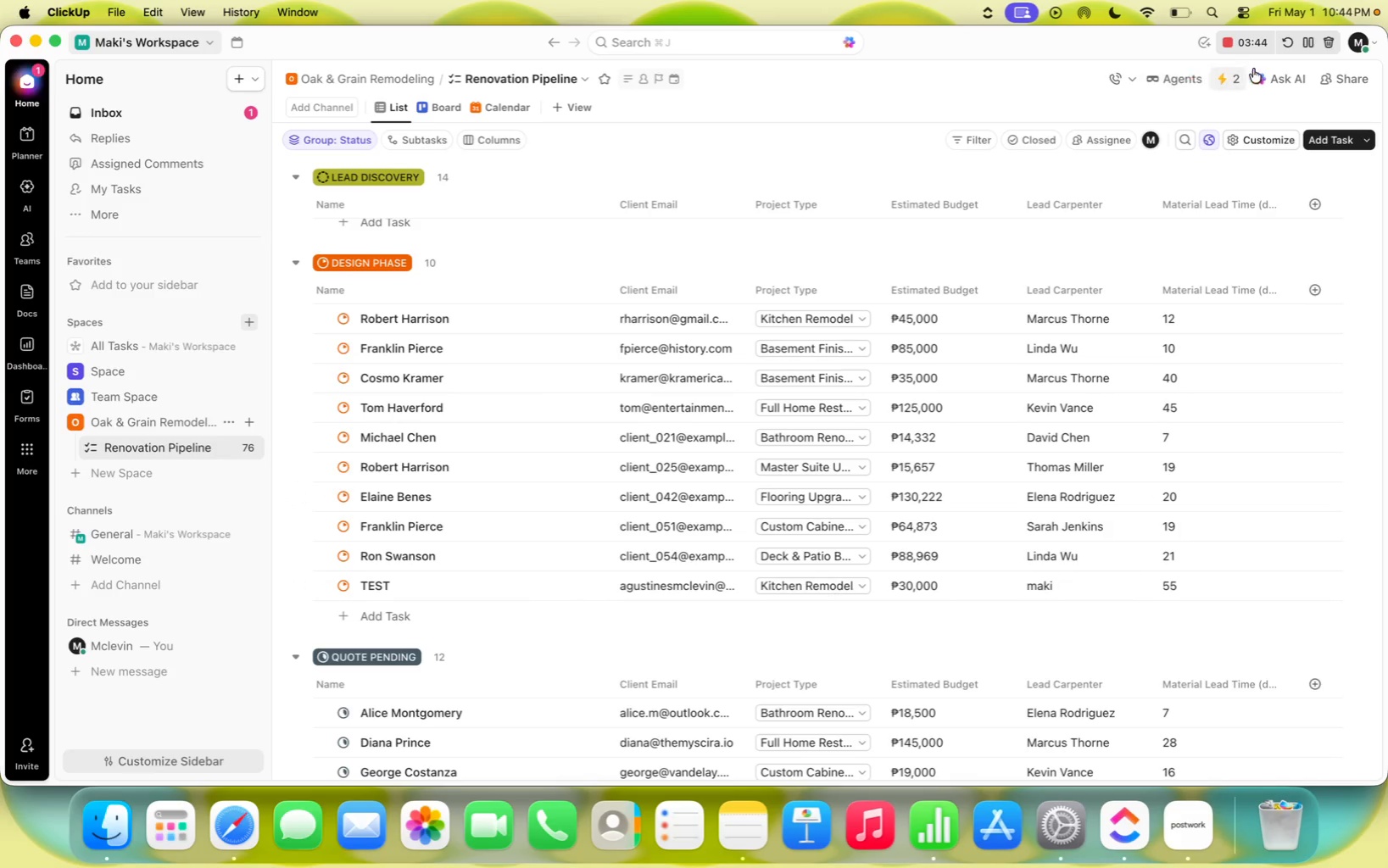 
left_click([1234, 79])
 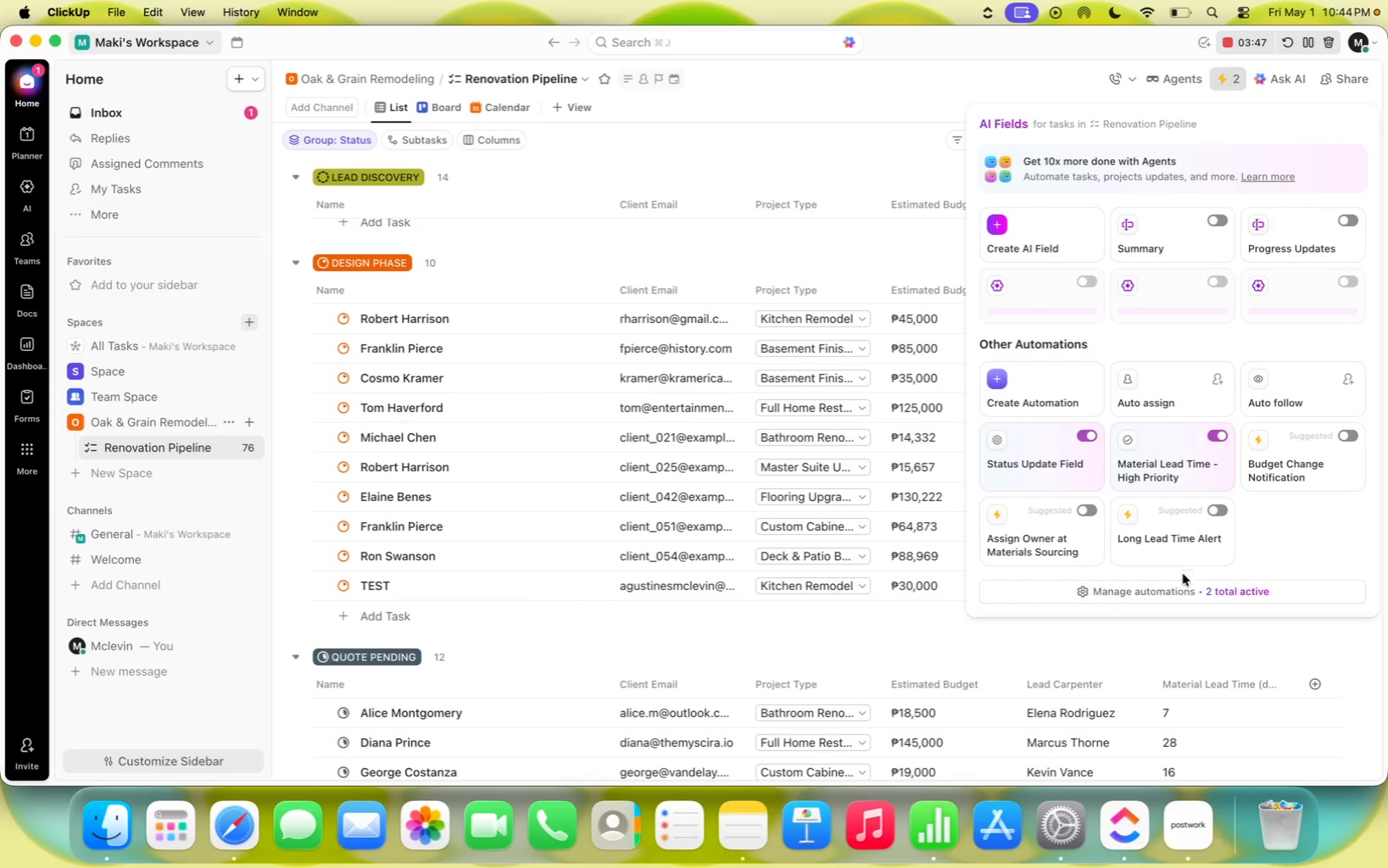 
left_click([1151, 587])
 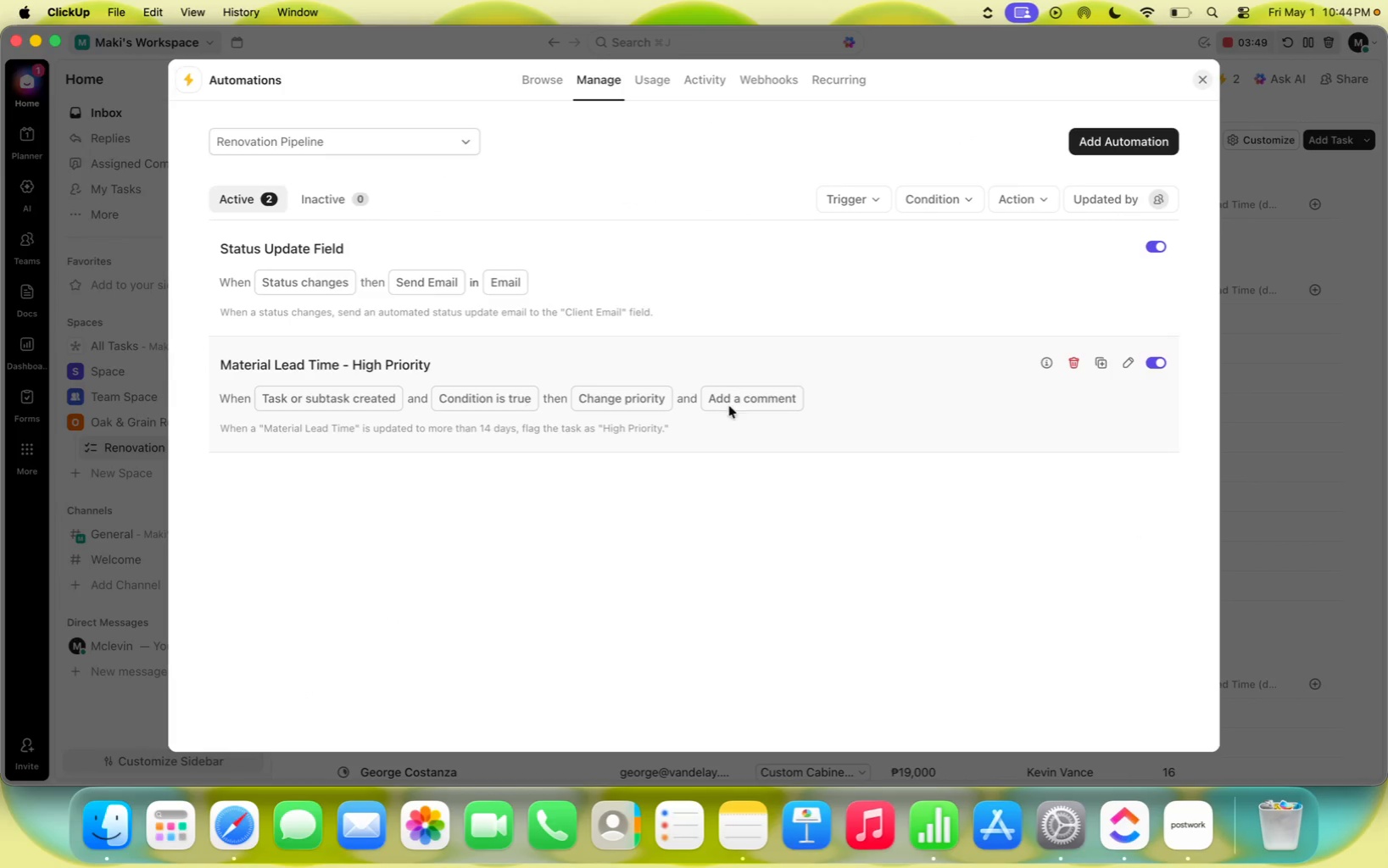 
left_click([950, 403])
 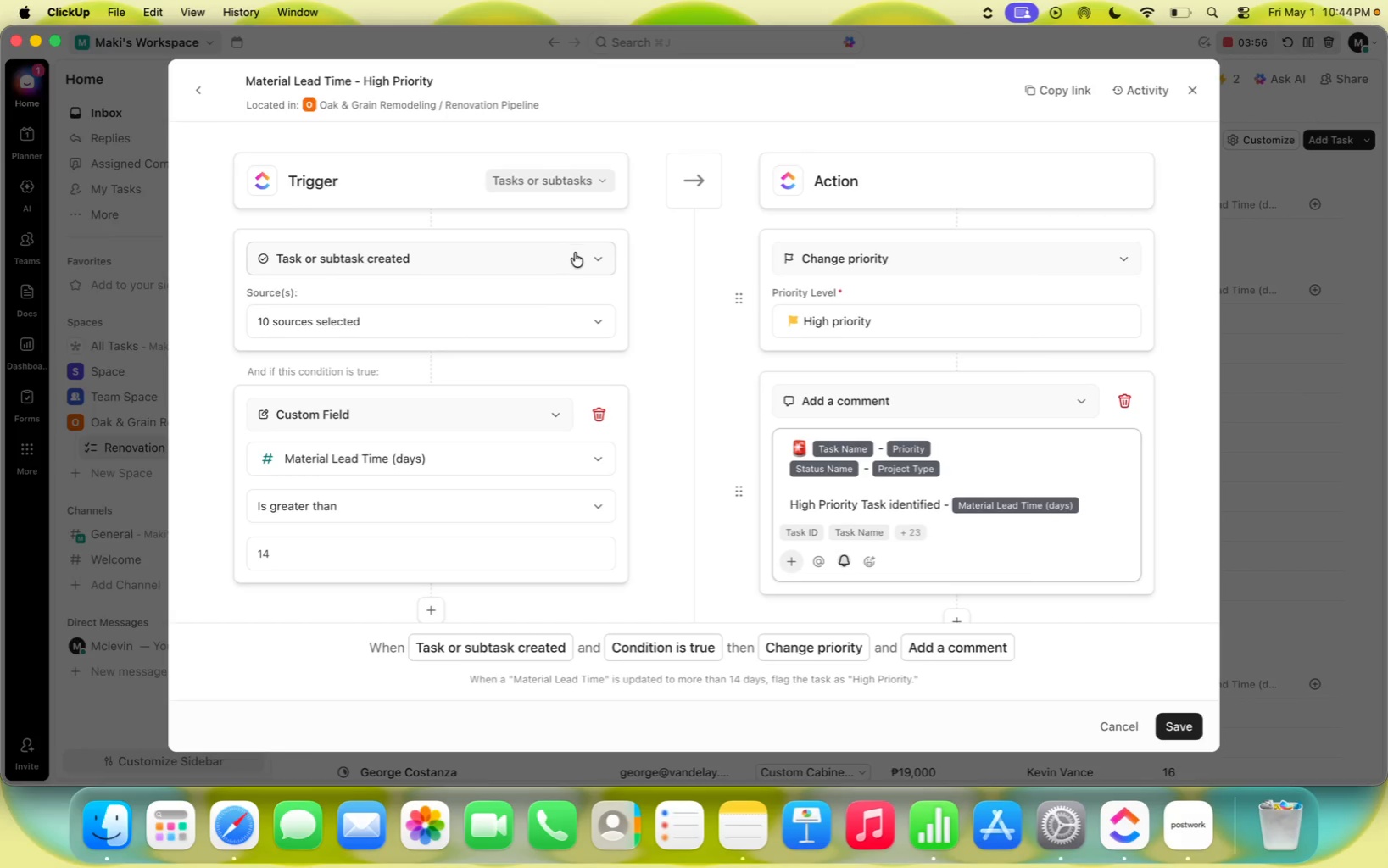 
wait(12.54)
 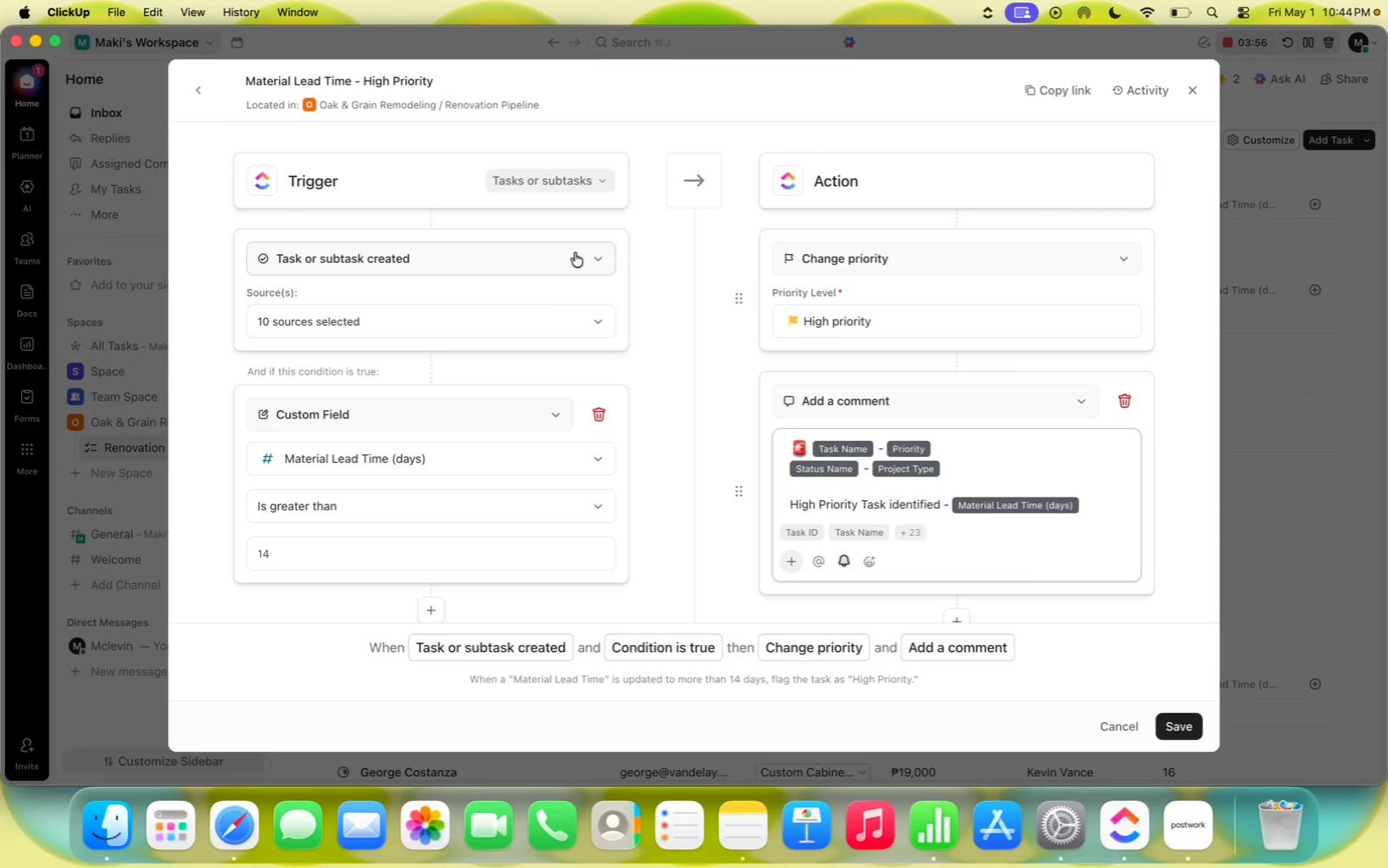 
left_click([670, 322])
 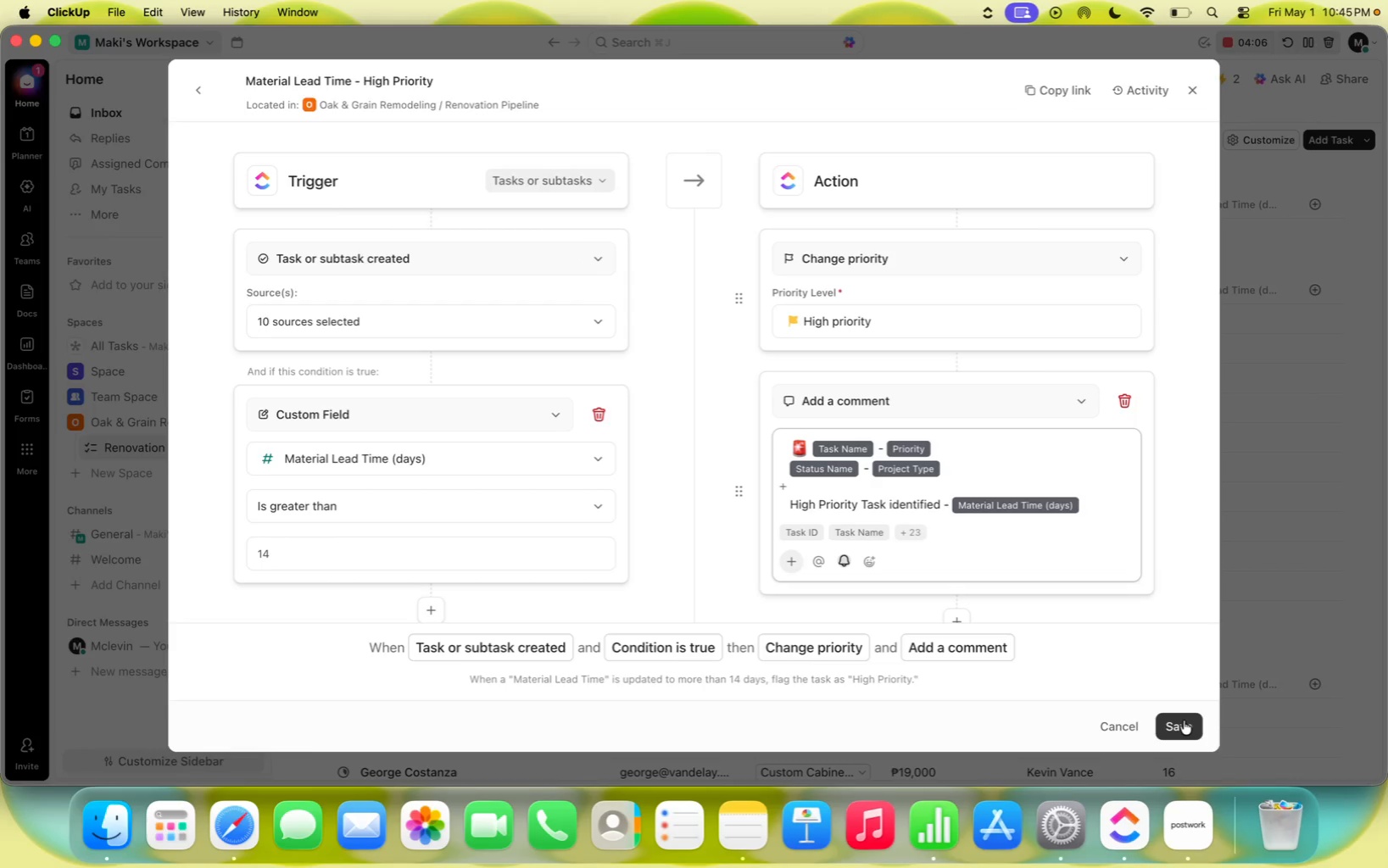 
wait(5.4)
 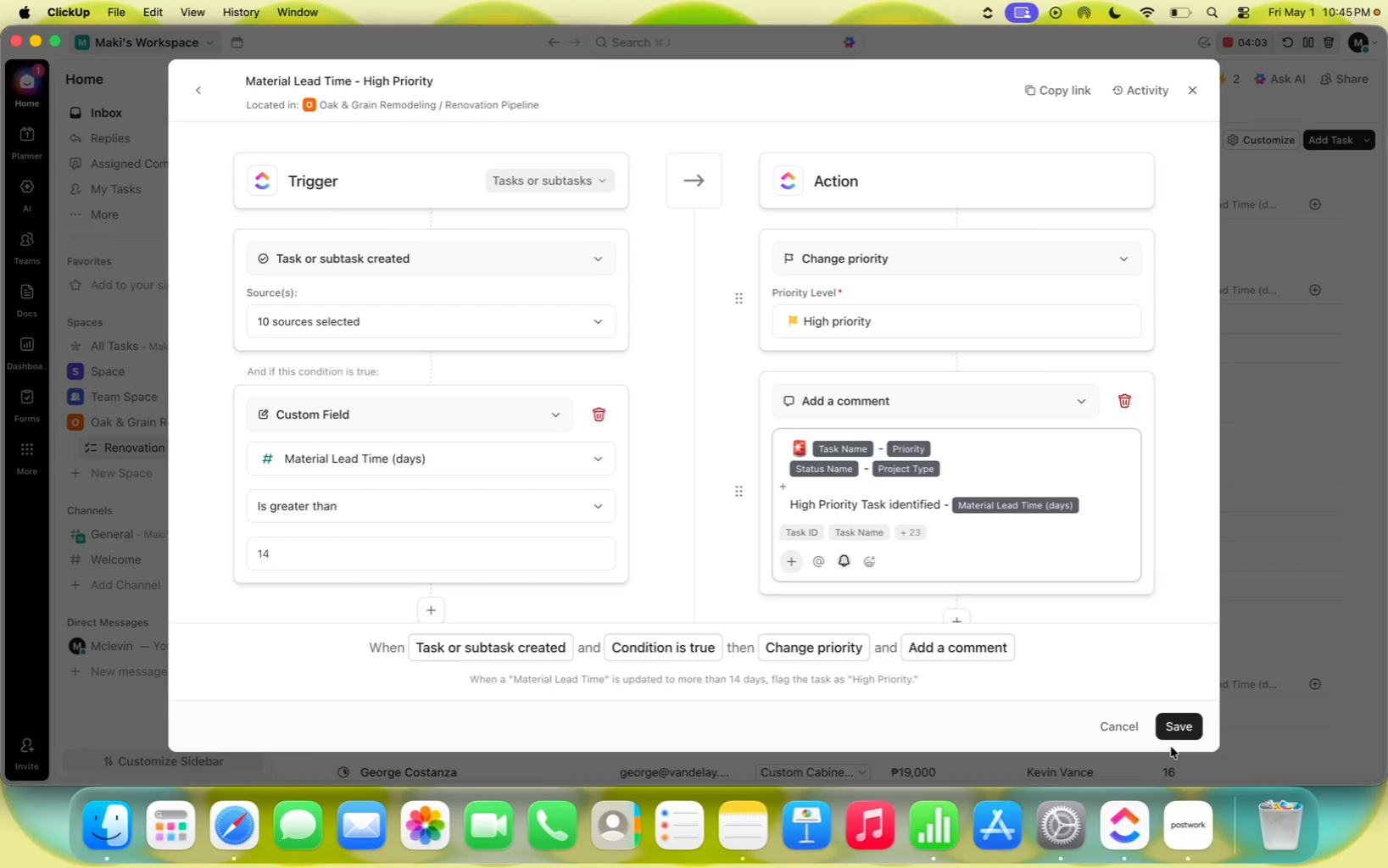 
left_click([1184, 721])
 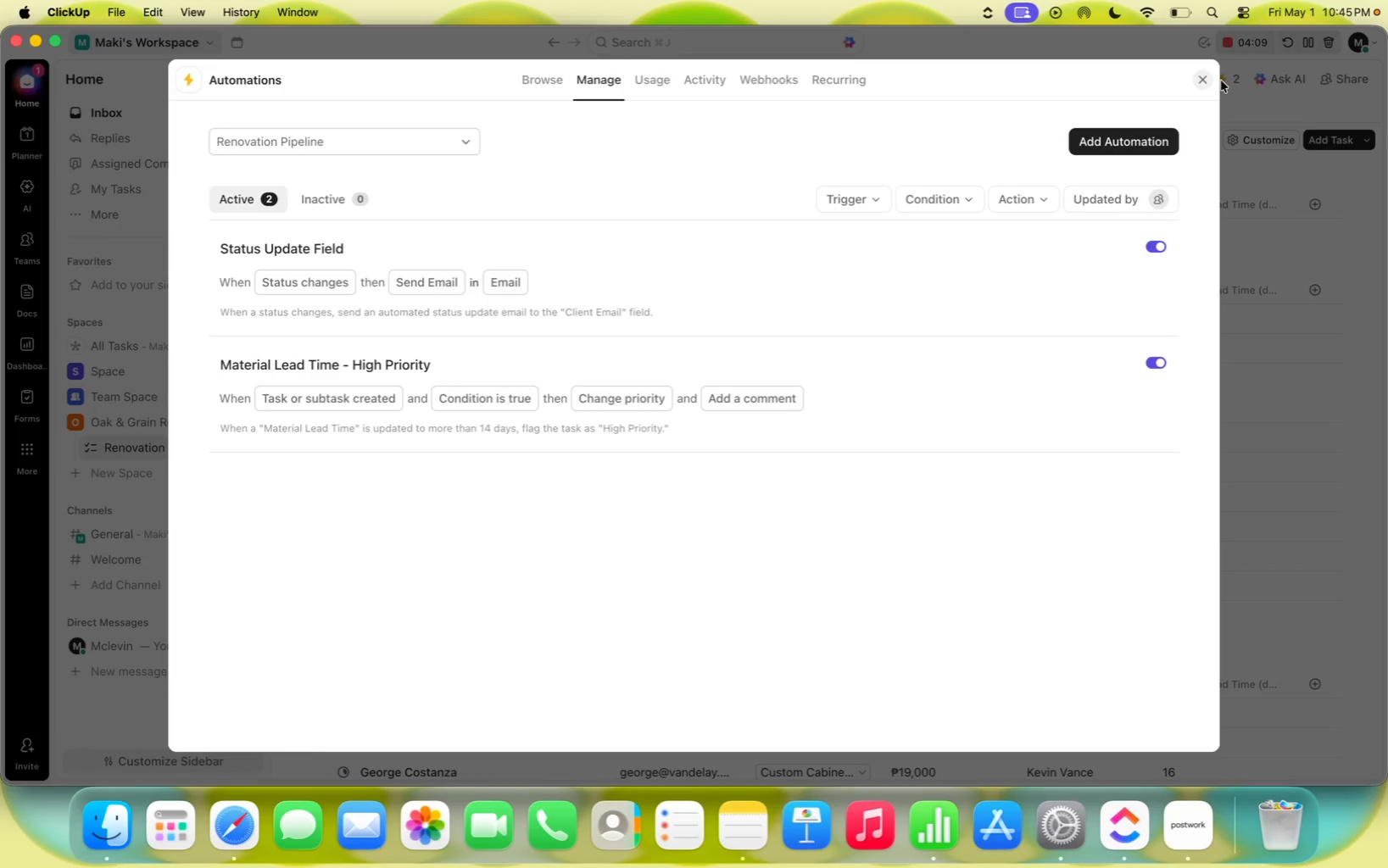 
left_click([1209, 79])
 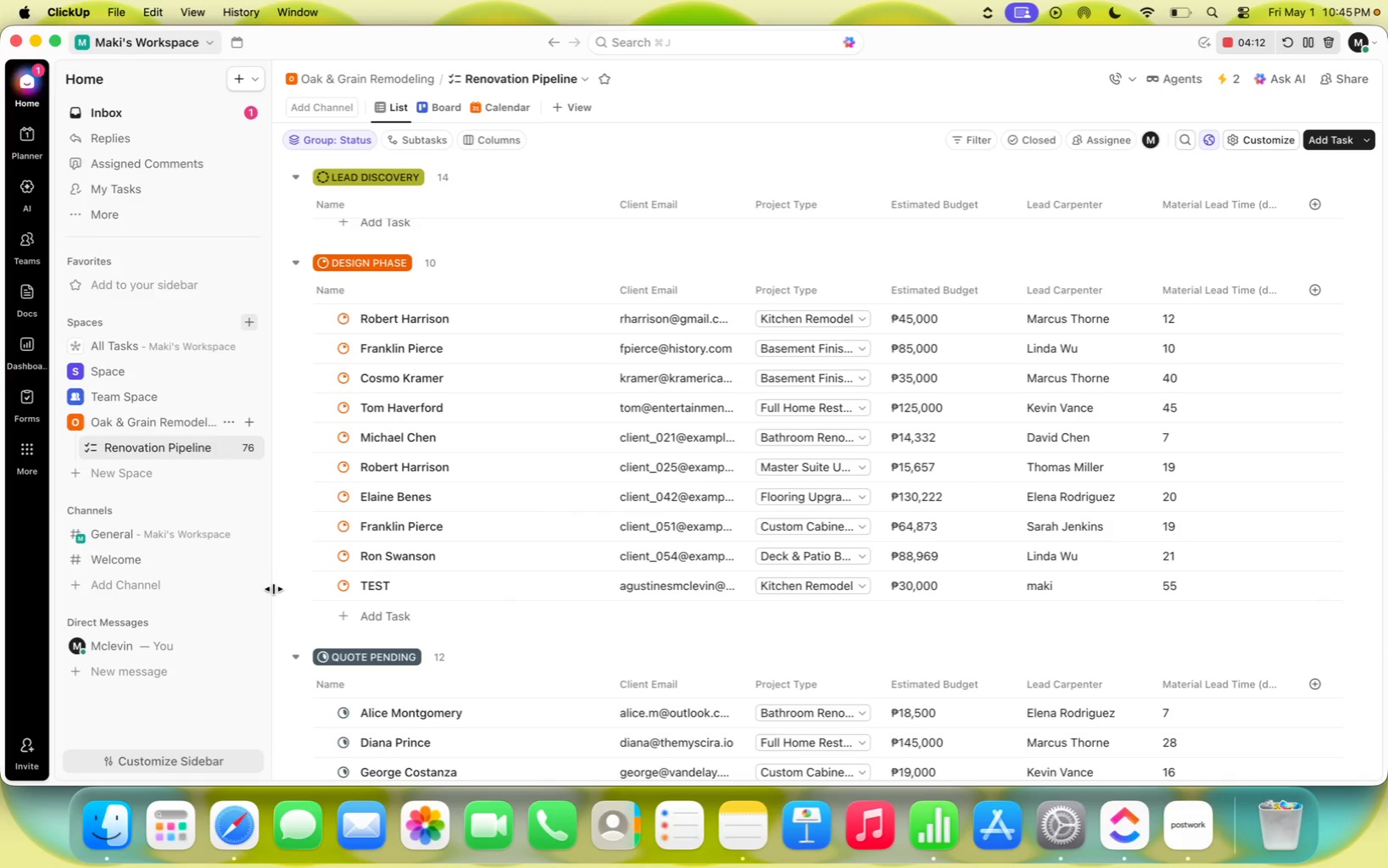 
left_click([381, 586])
 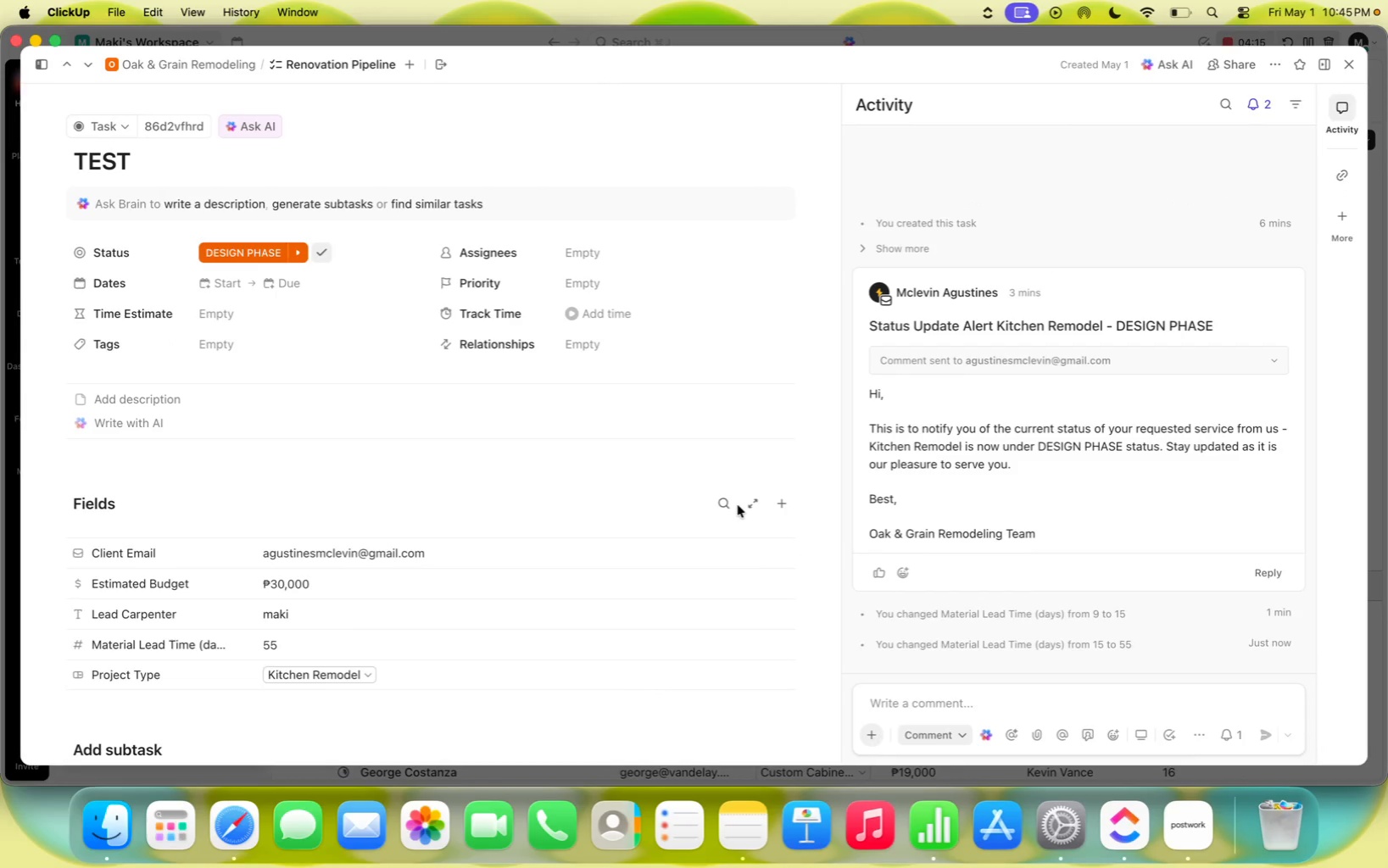 
scroll: coordinate [585, 521], scroll_direction: down, amount: 2.0
 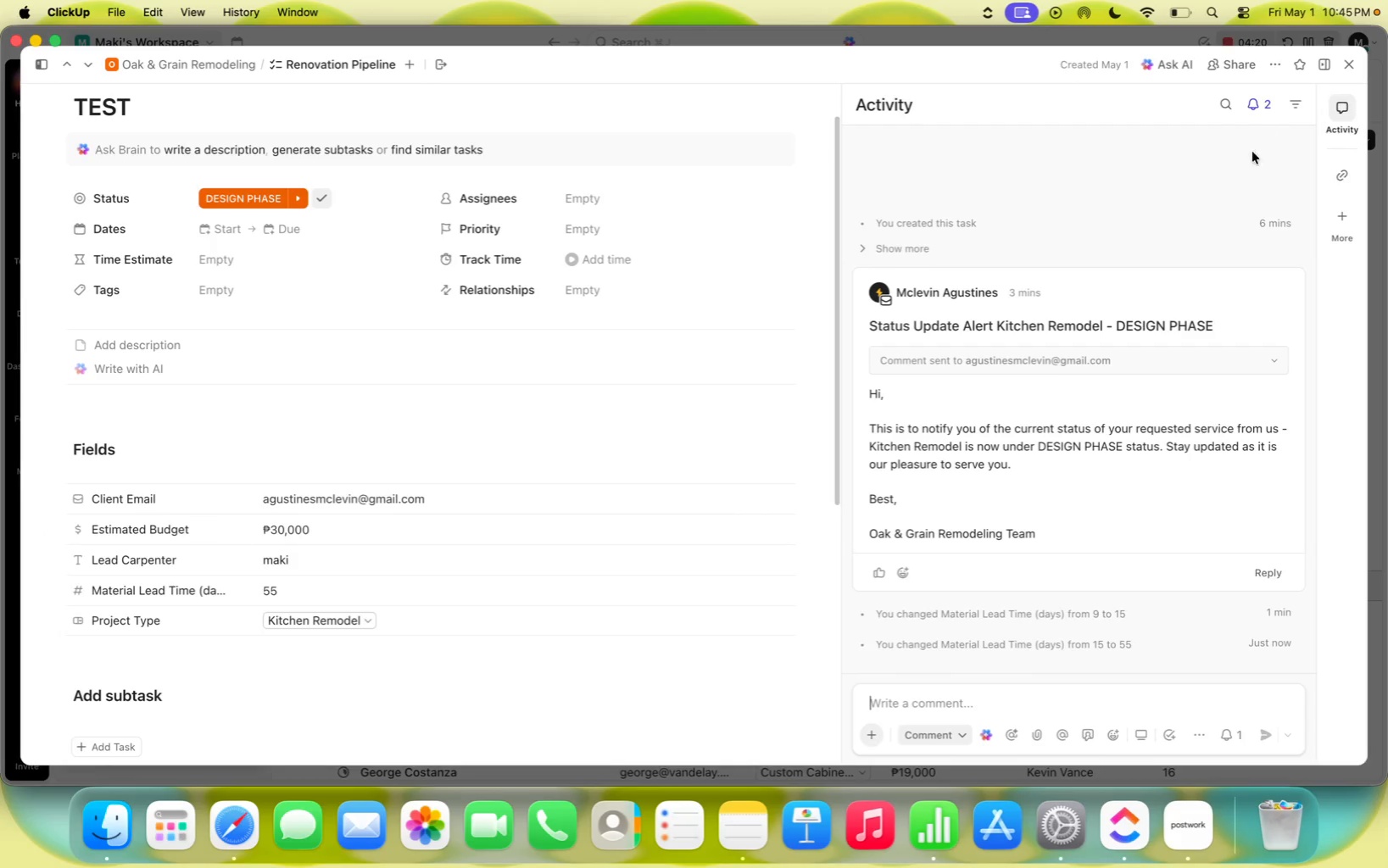 
left_click([1357, 70])
 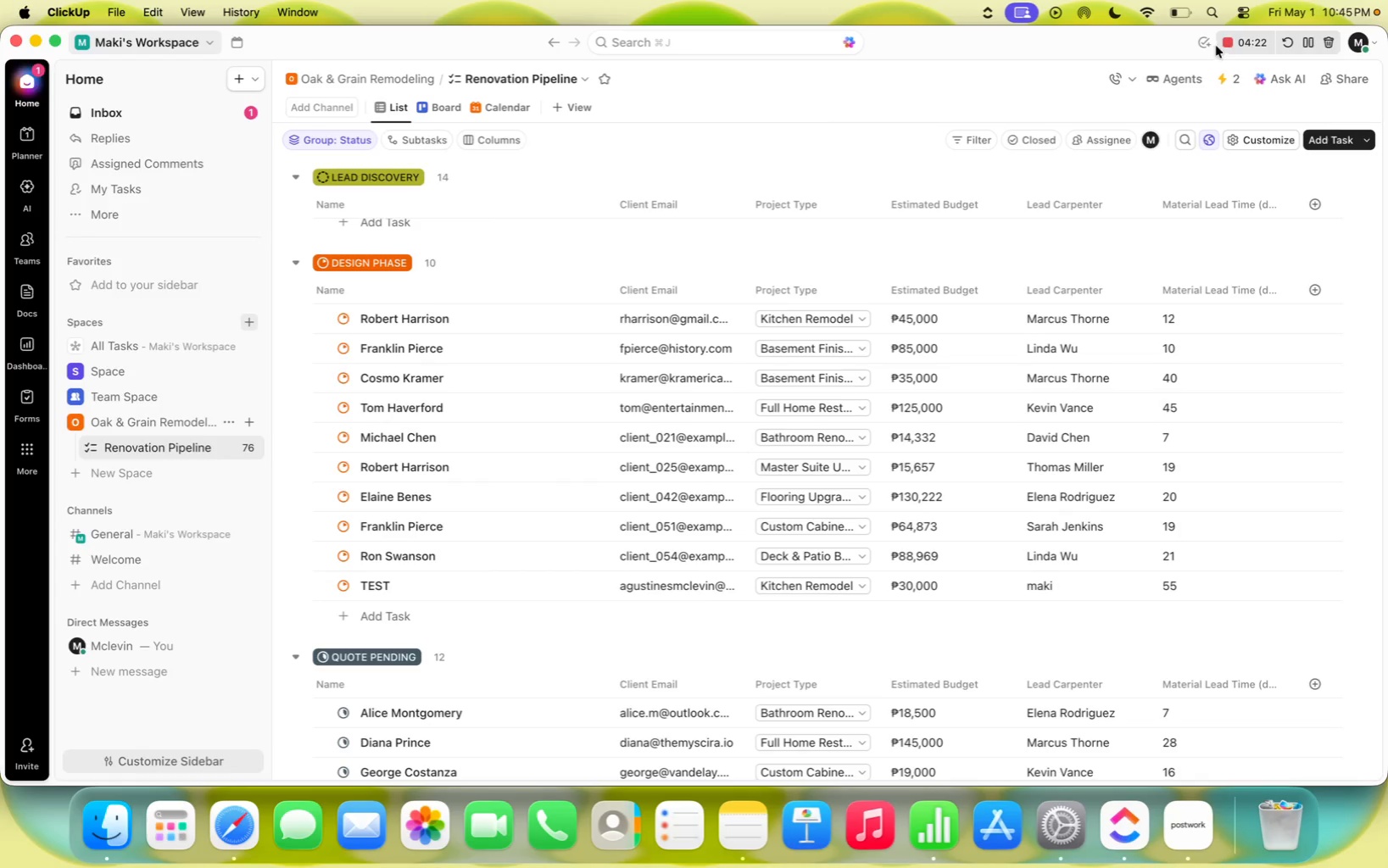 
left_click([1225, 44])
 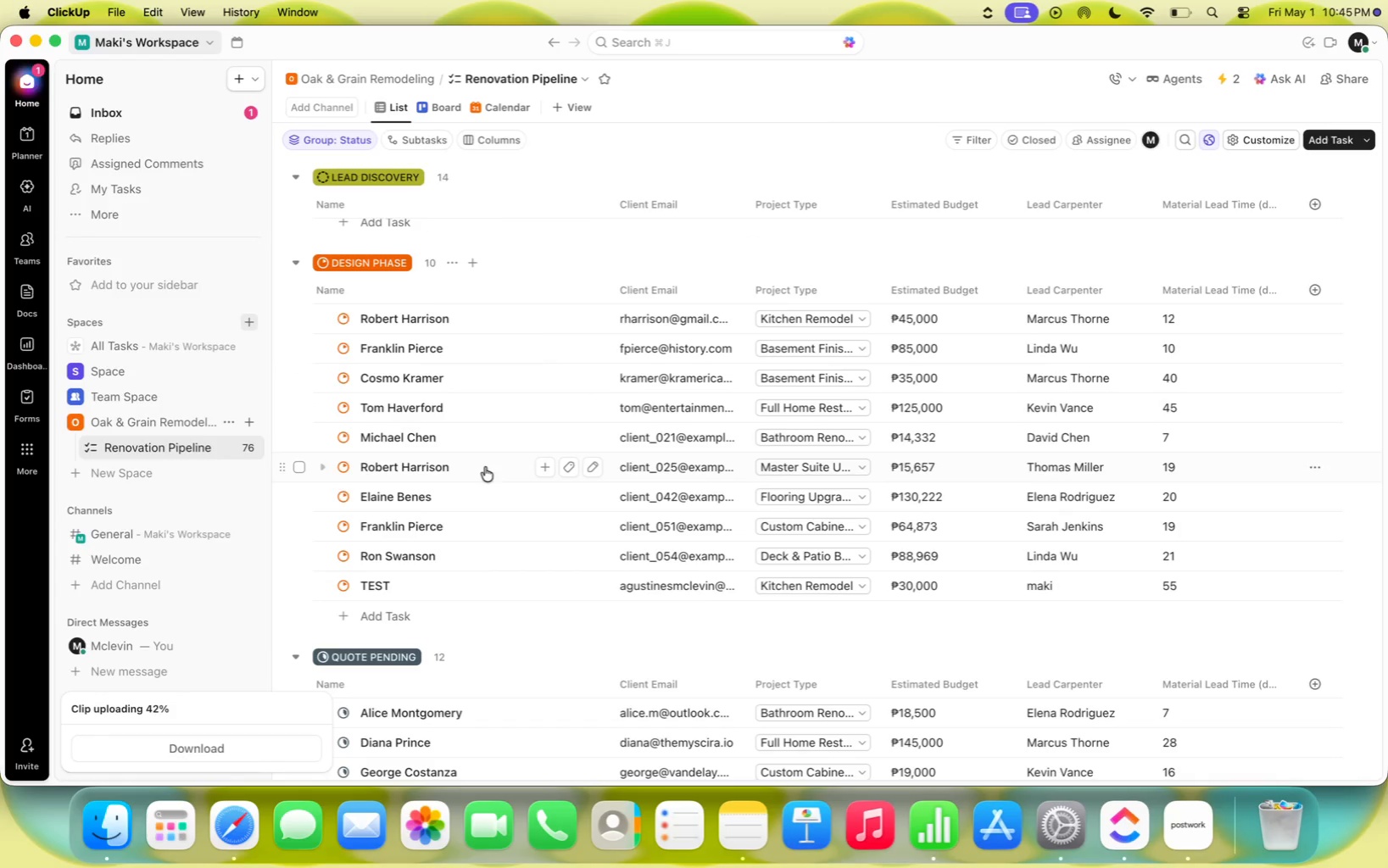 
left_click([386, 589])
 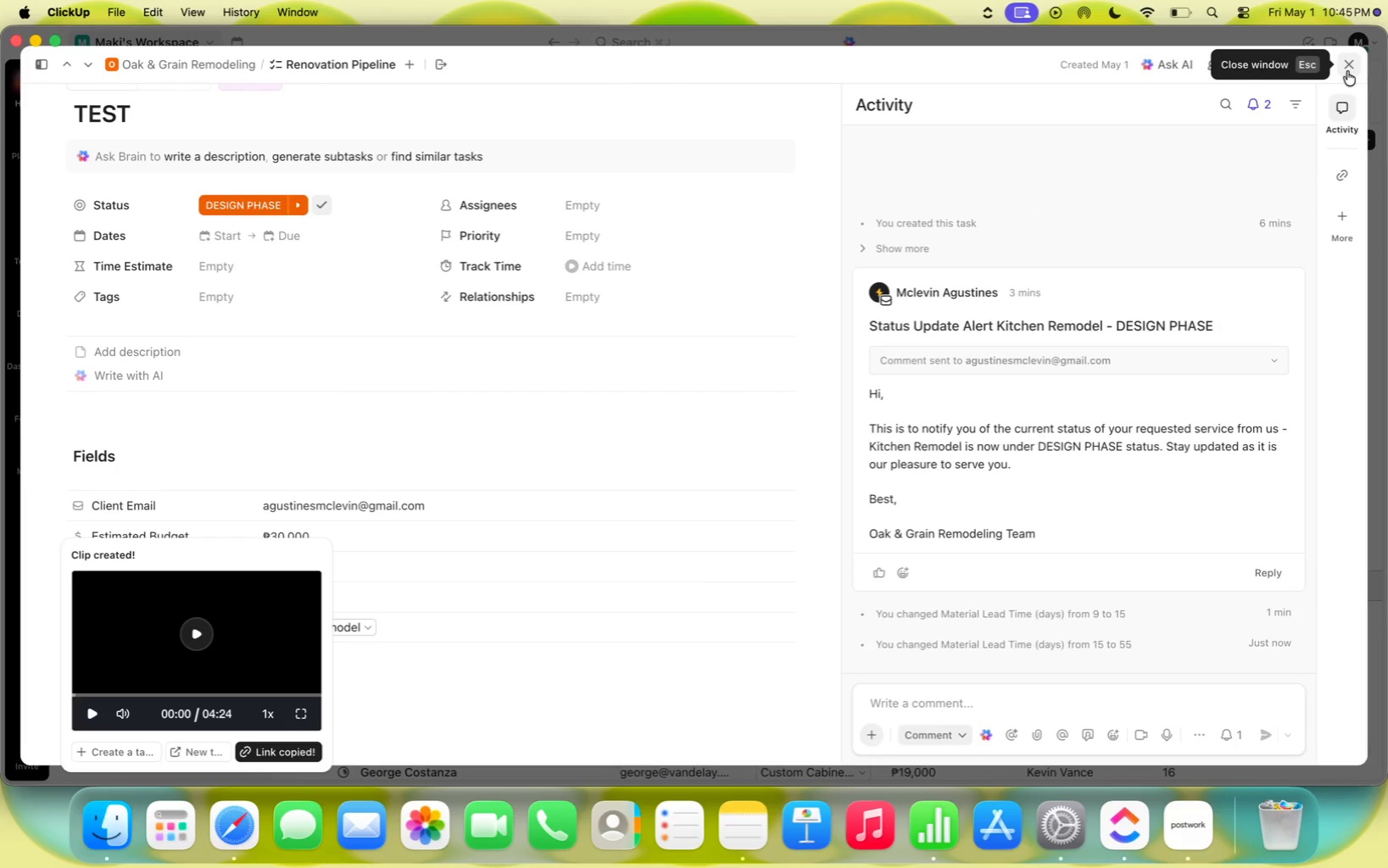 
scroll: coordinate [368, 354], scroll_direction: down, amount: 4.0
 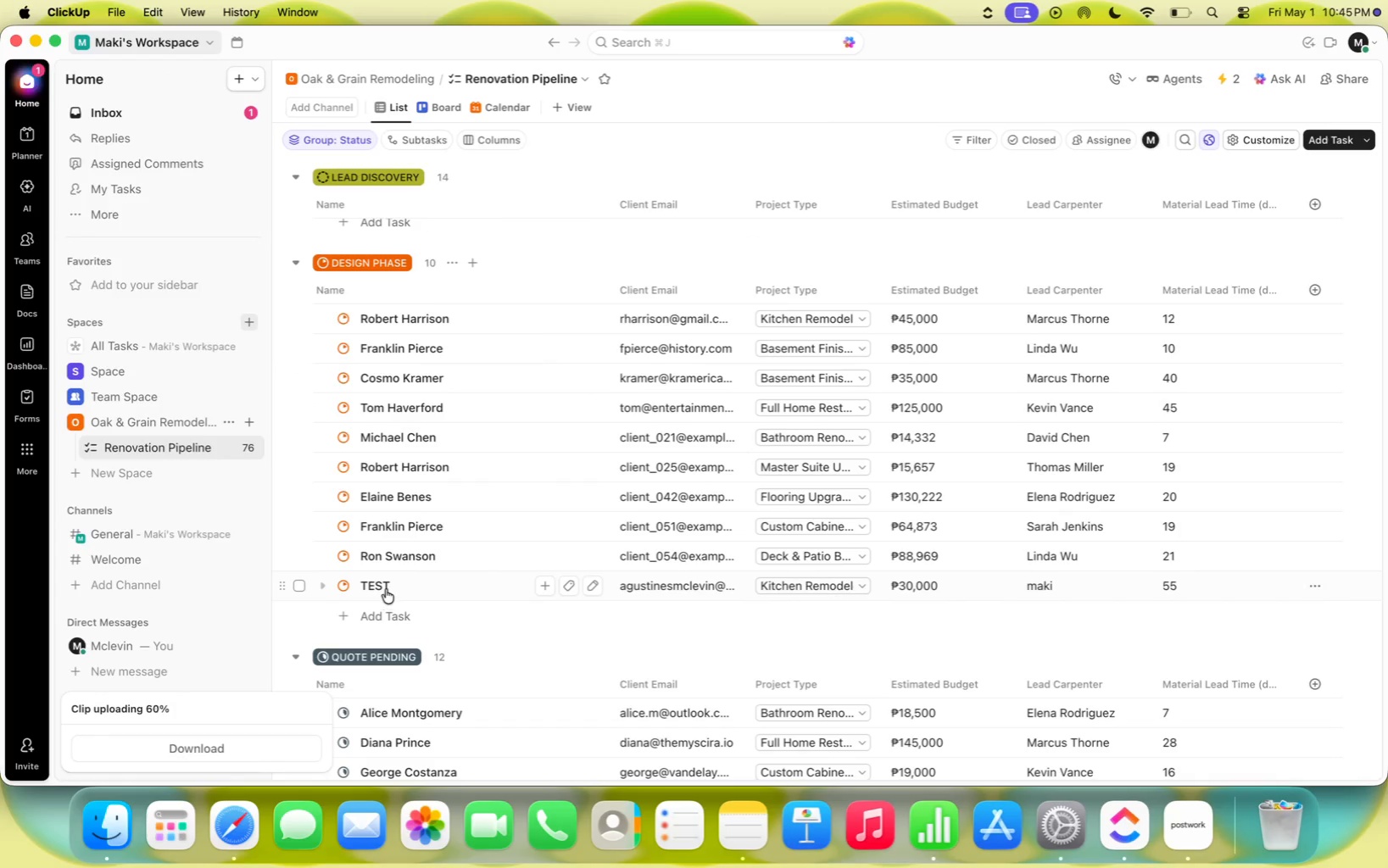 
left_click([1347, 71])
 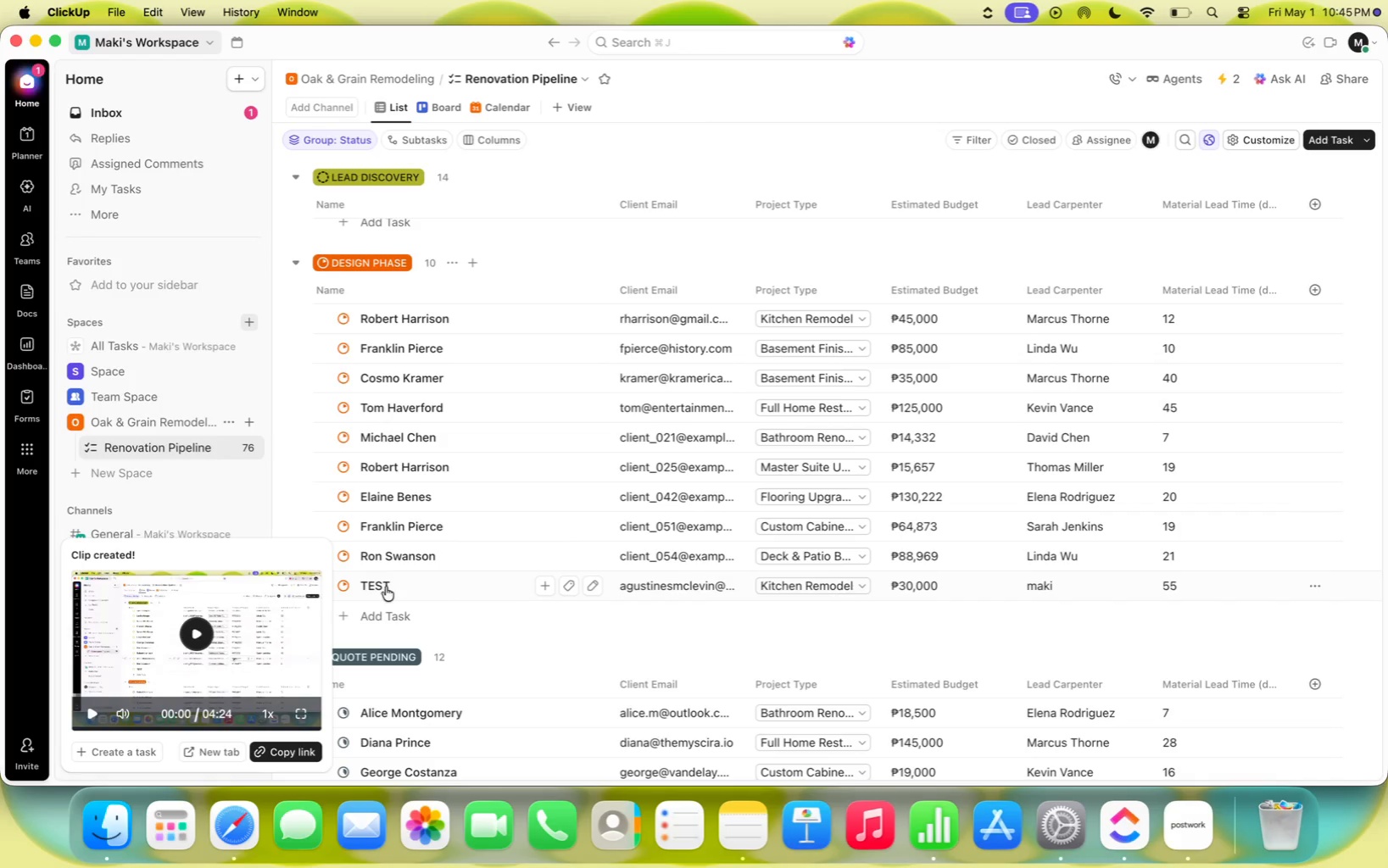 
left_click([345, 587])
 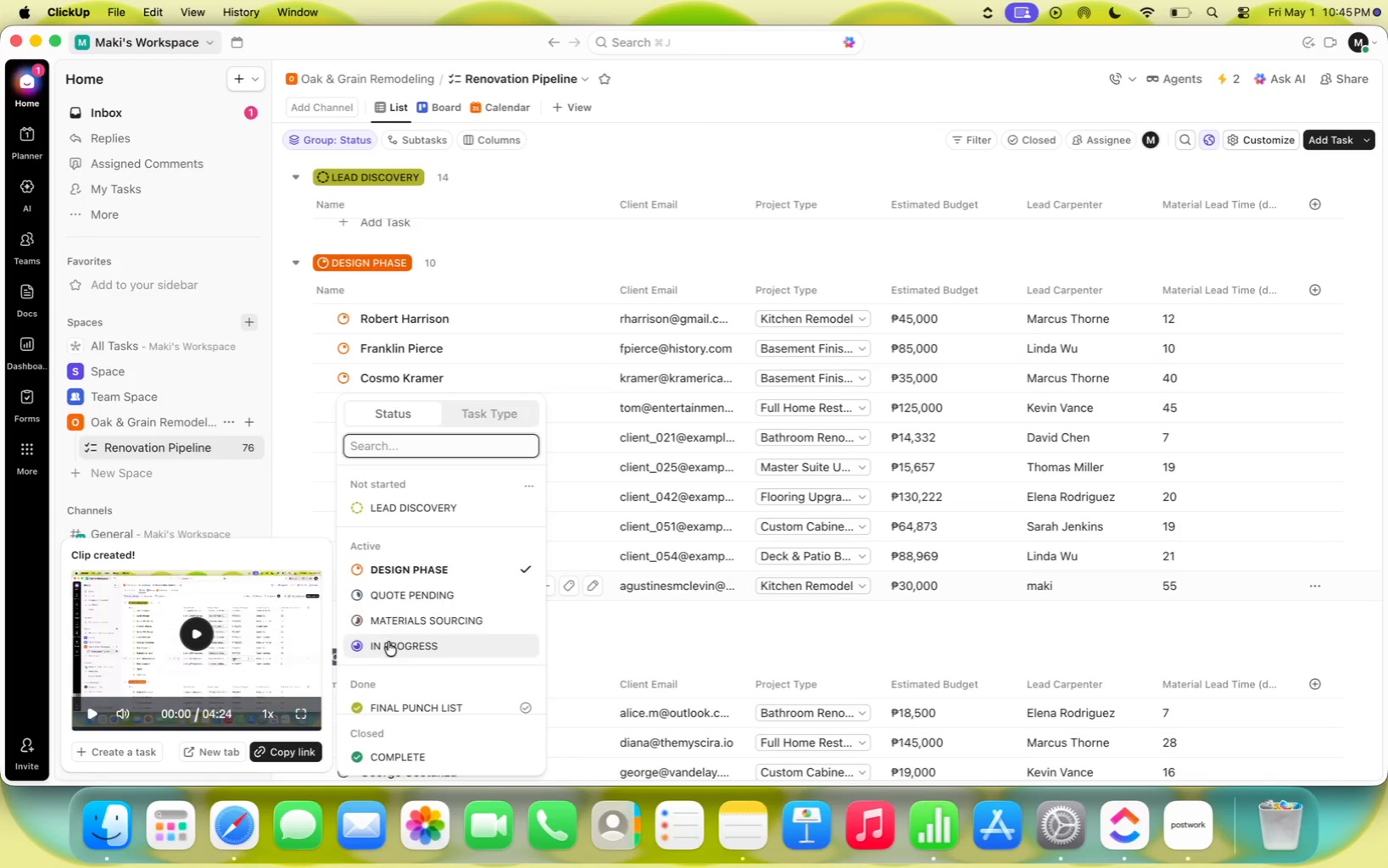 
left_click([426, 513])
 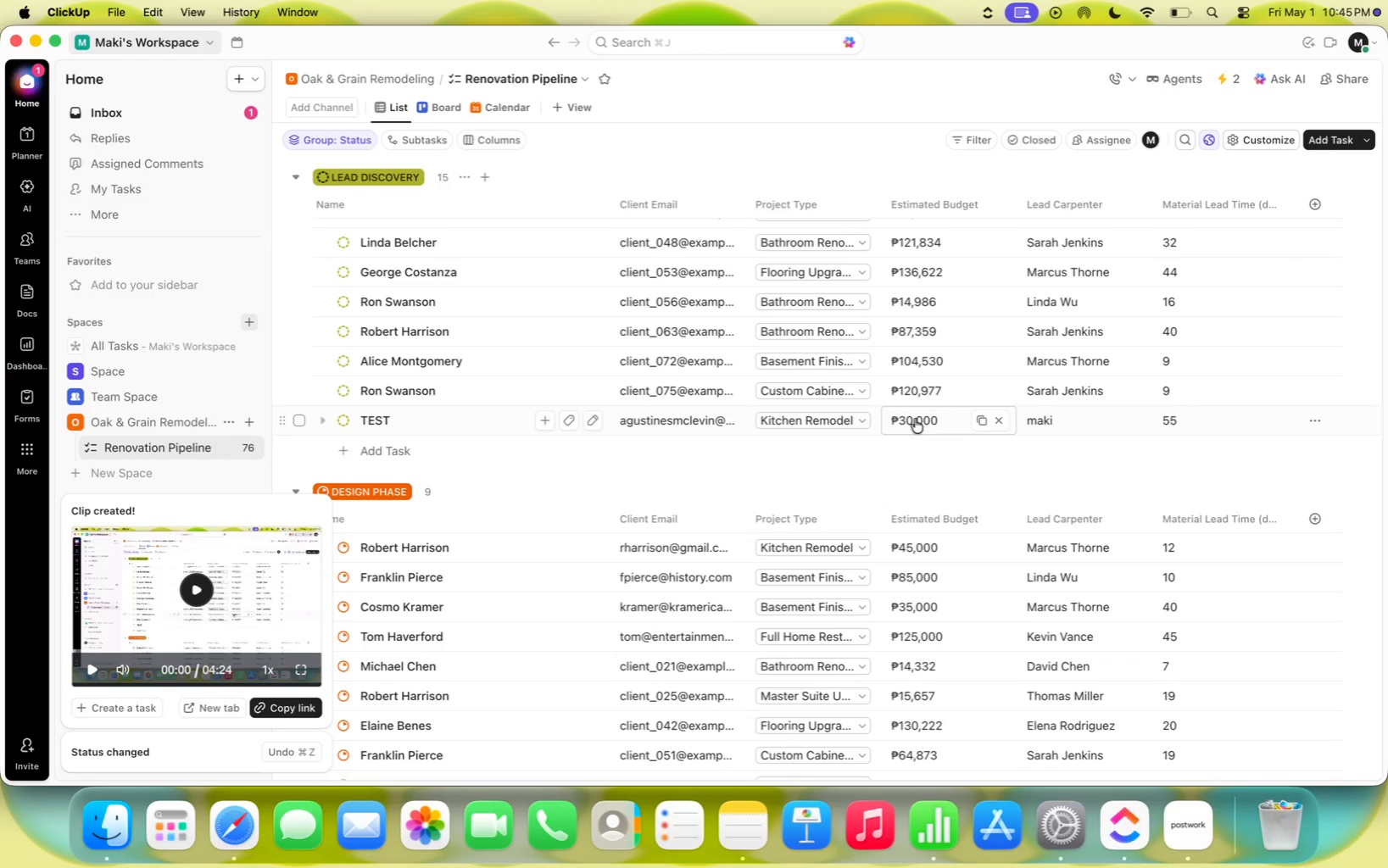 
scroll: coordinate [937, 498], scroll_direction: up, amount: 19.0
 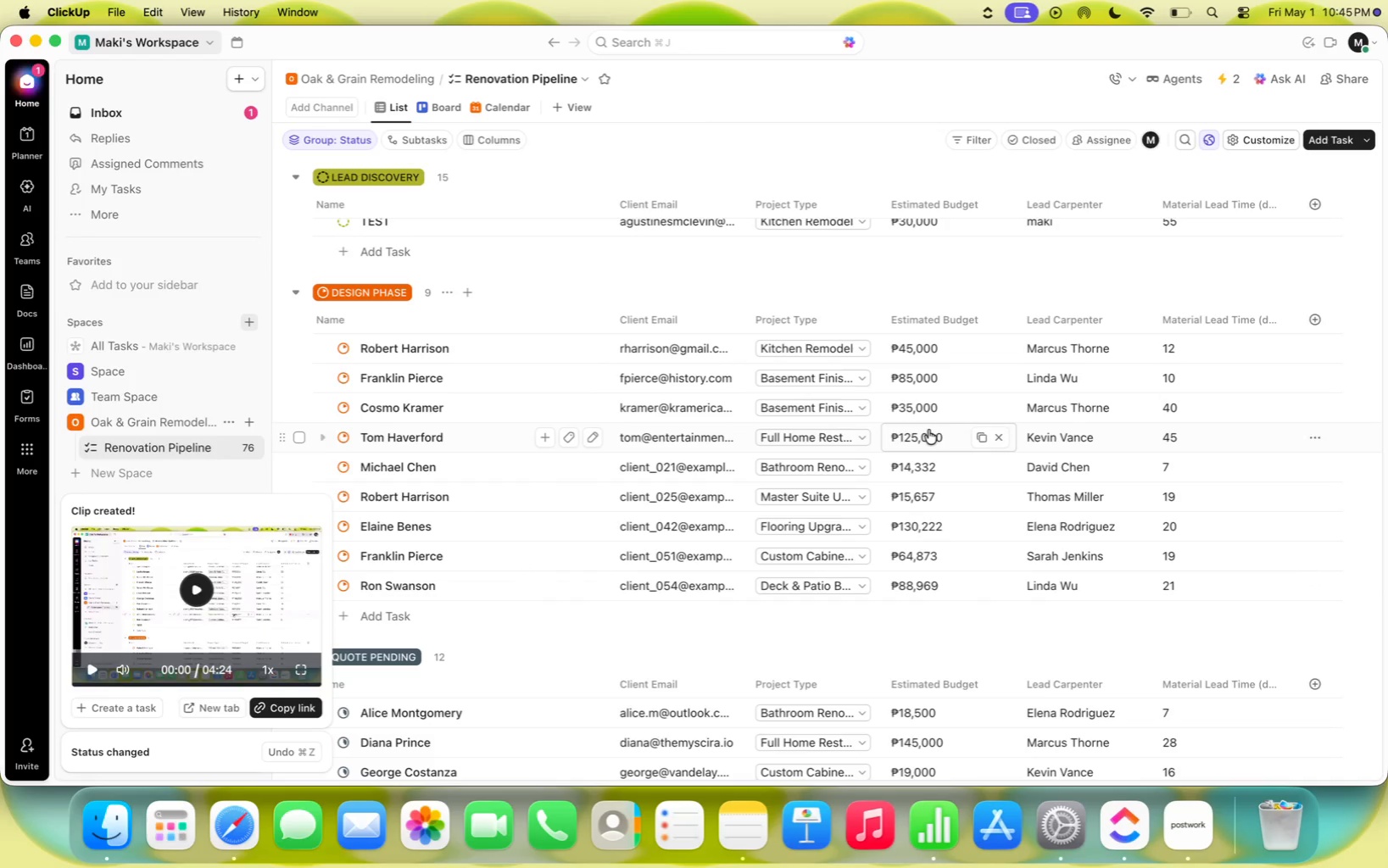 
left_click([1240, 75])
 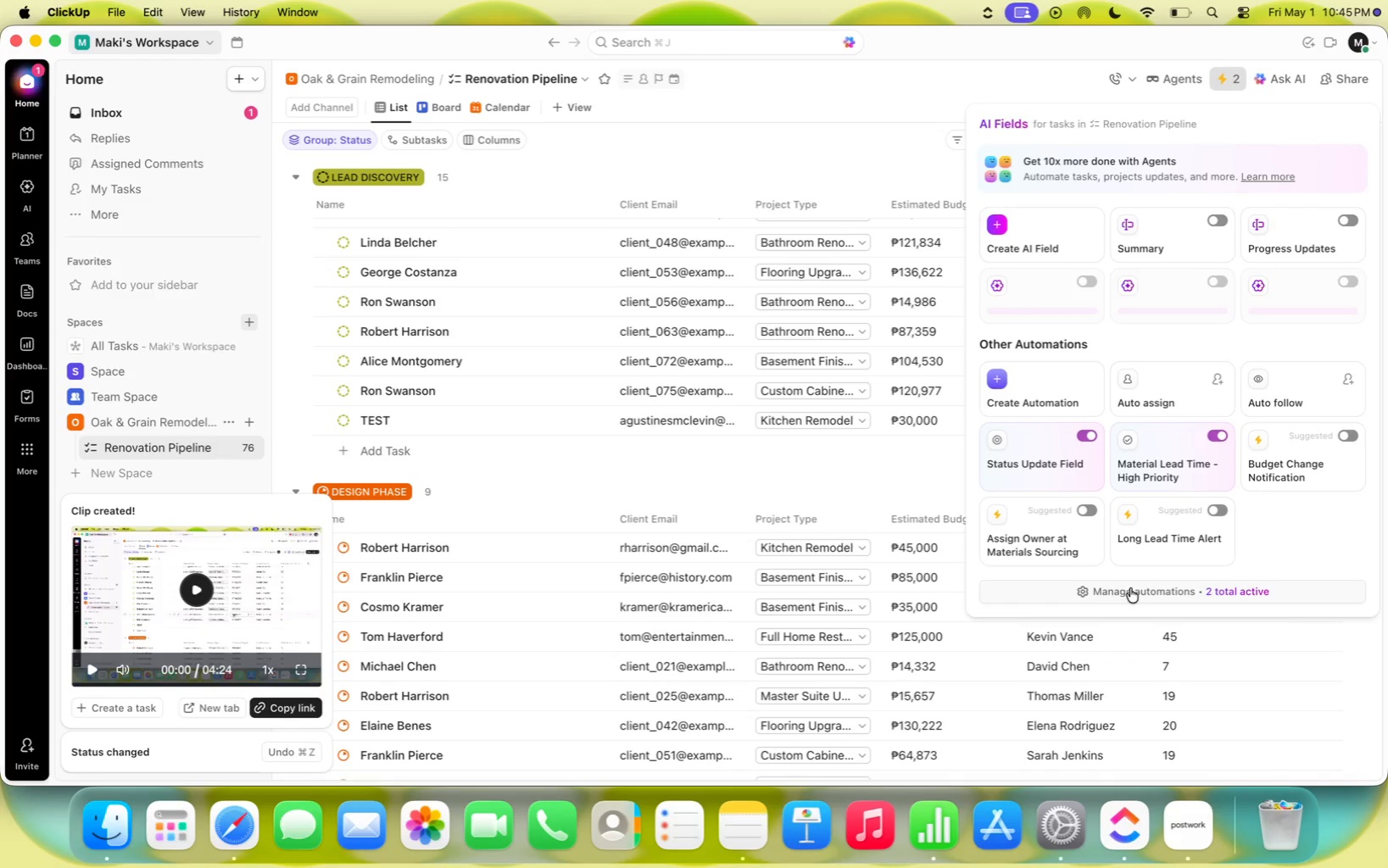 
left_click([1145, 587])
 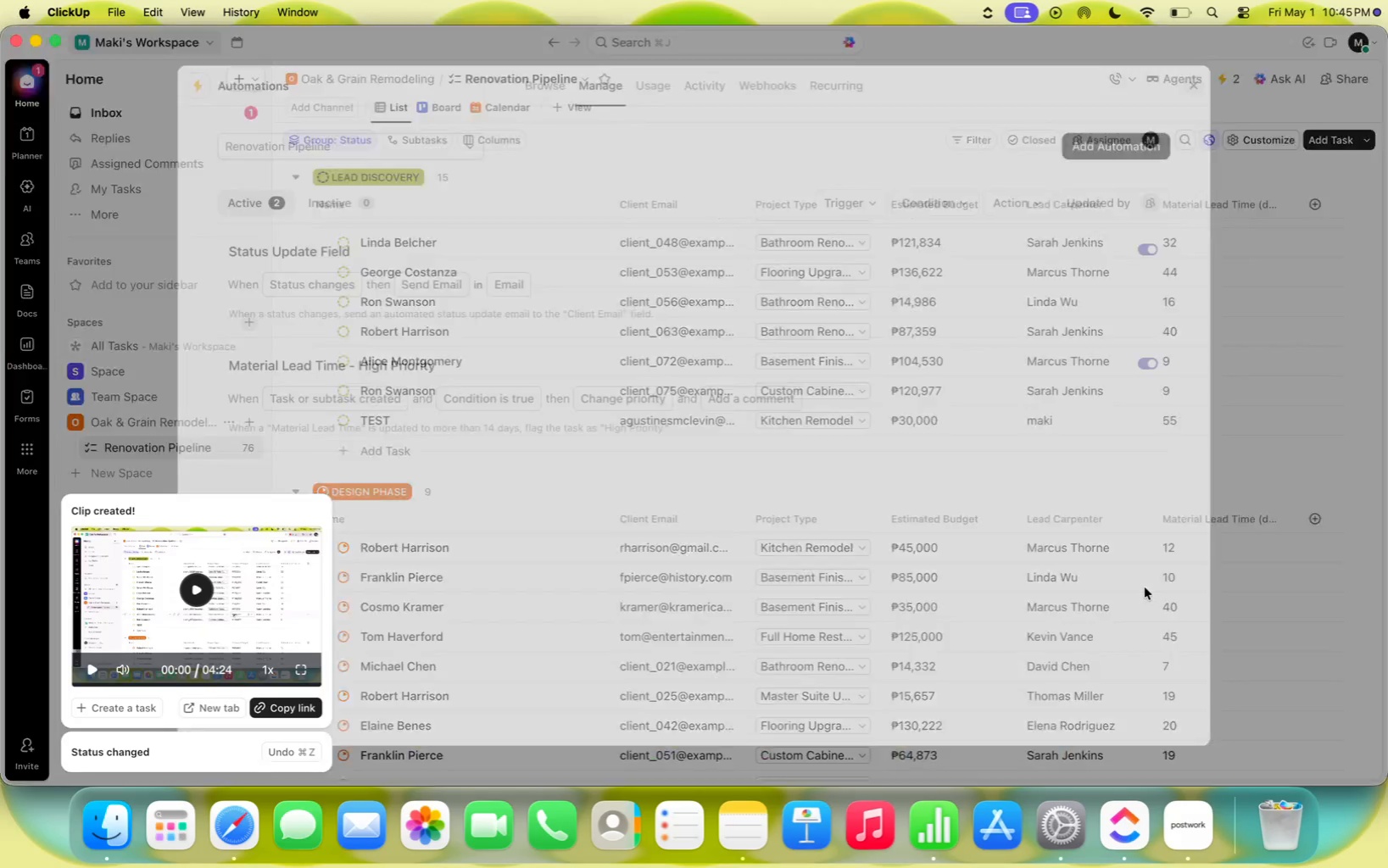 
left_click([960, 426])
 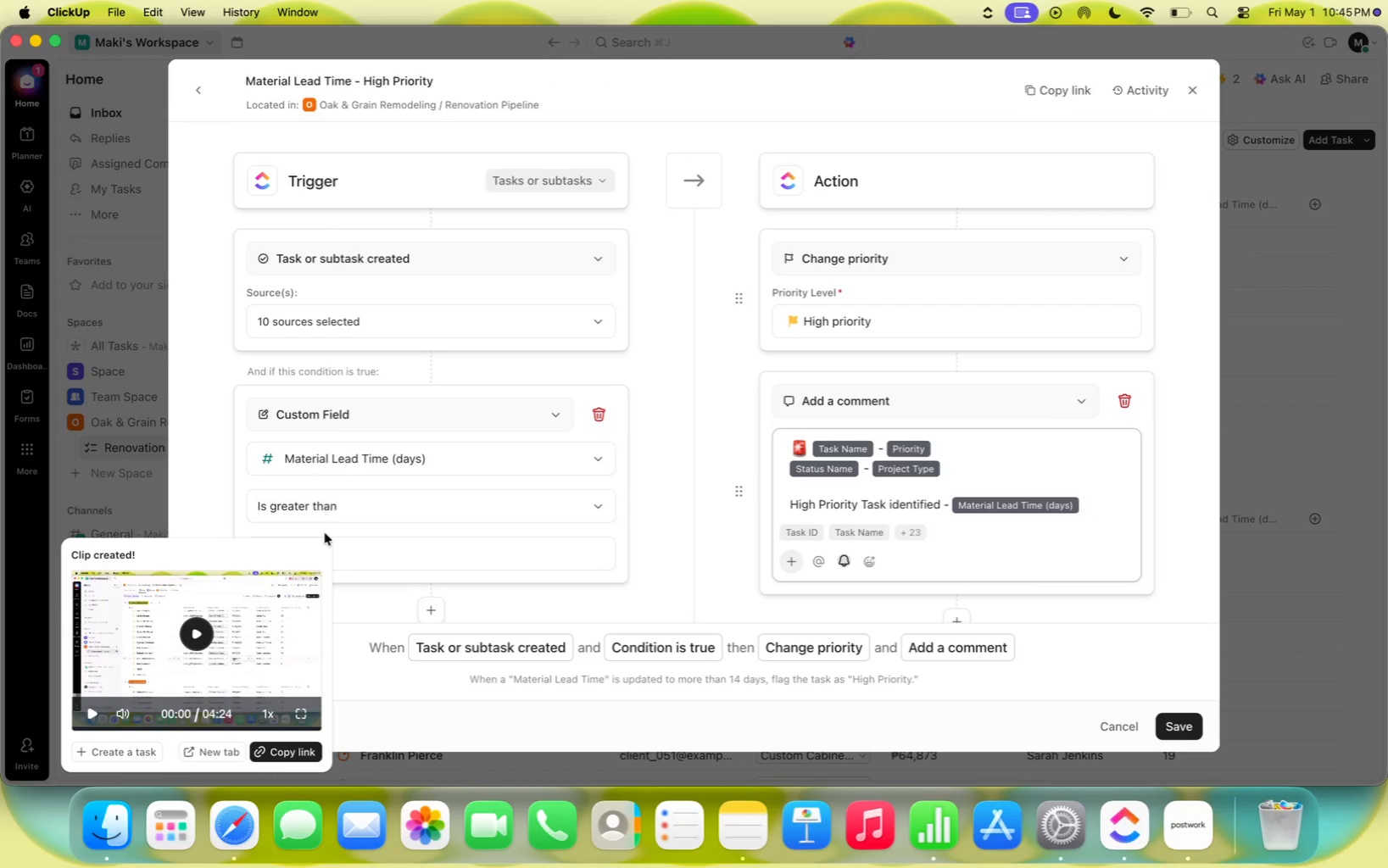 
scroll: coordinate [369, 510], scroll_direction: up, amount: 2.0
 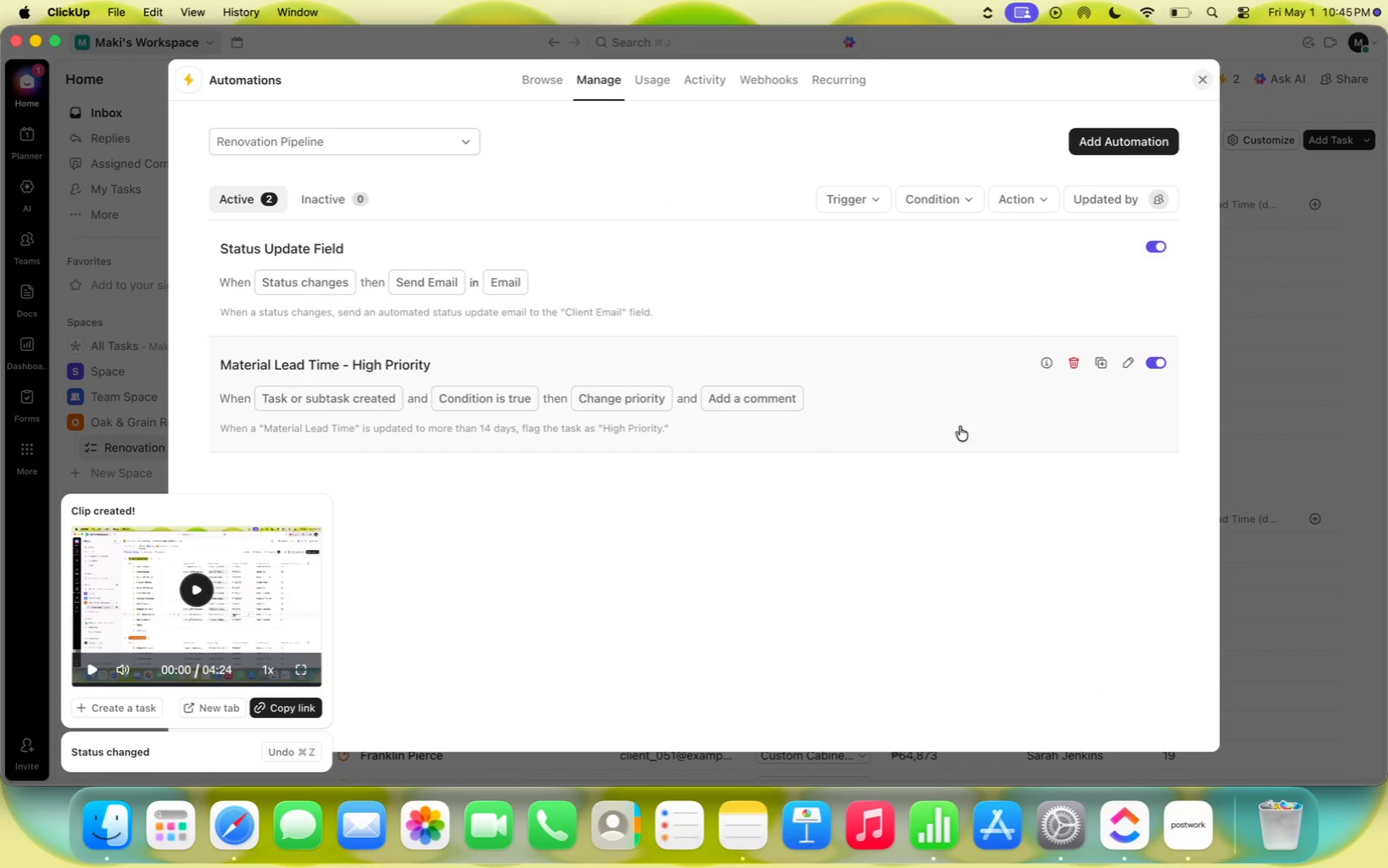 
left_click([327, 544])
 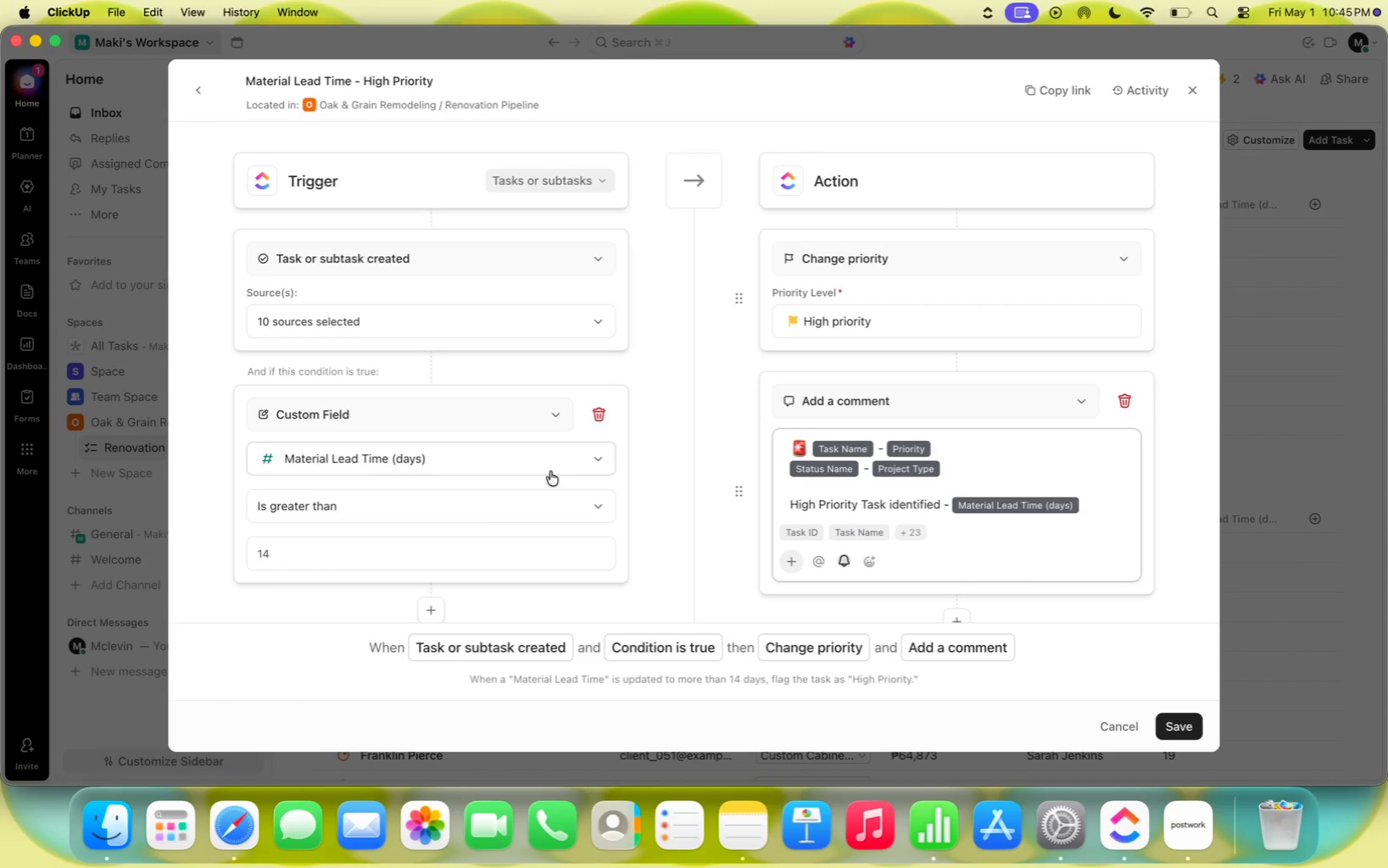 
left_click([461, 509])
 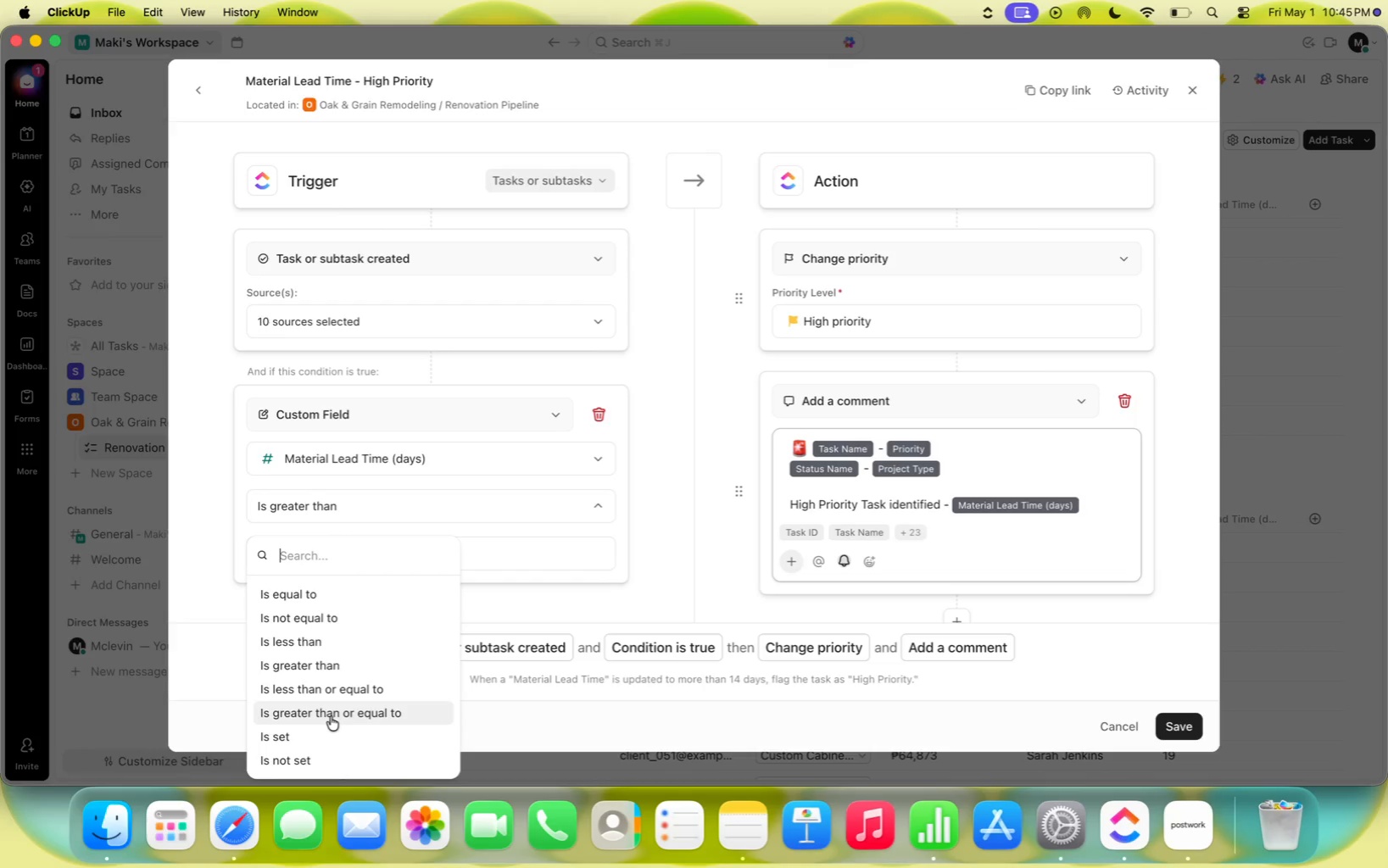 
wait(9.75)
 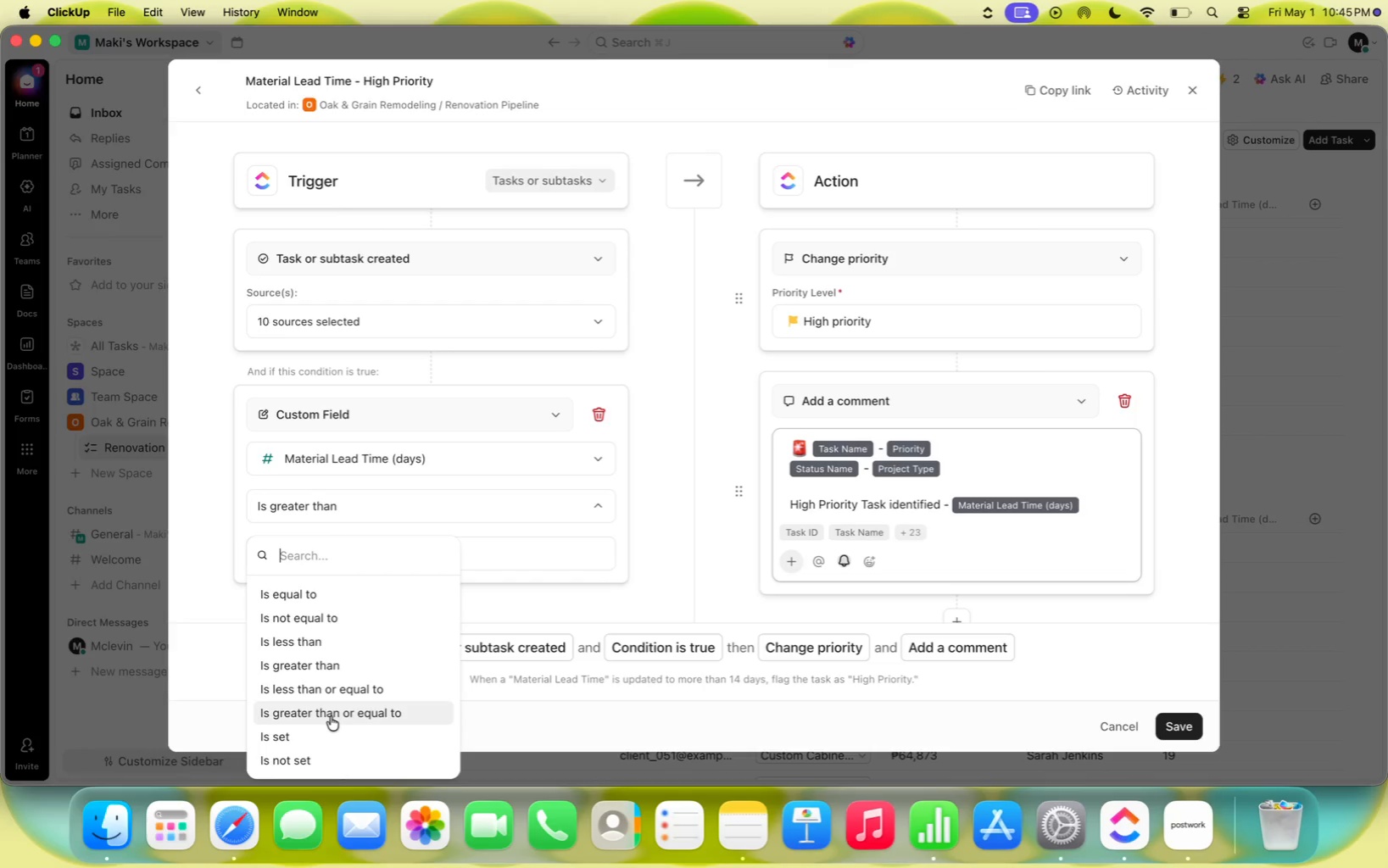 
left_click([354, 670])
 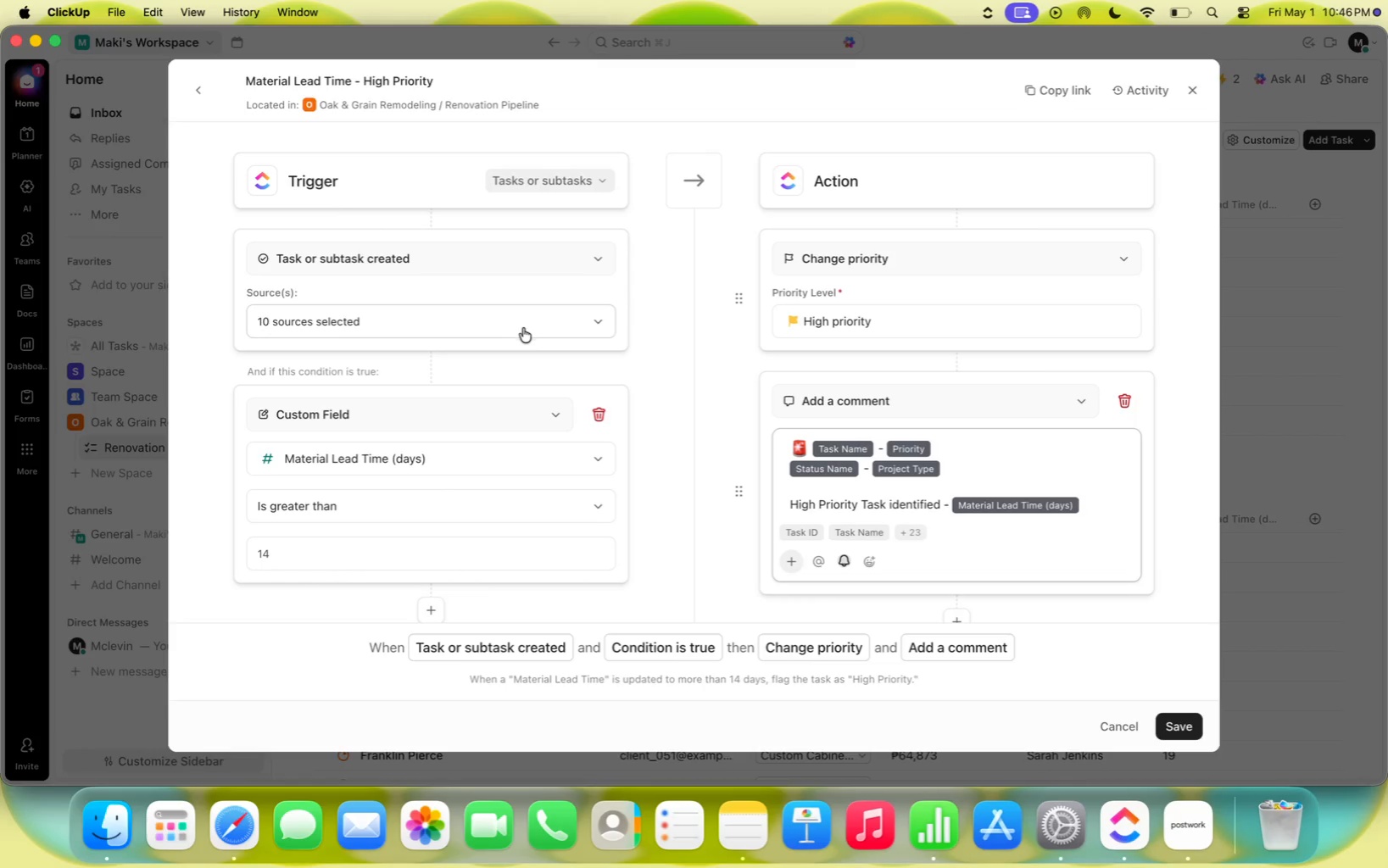 
wait(6.03)
 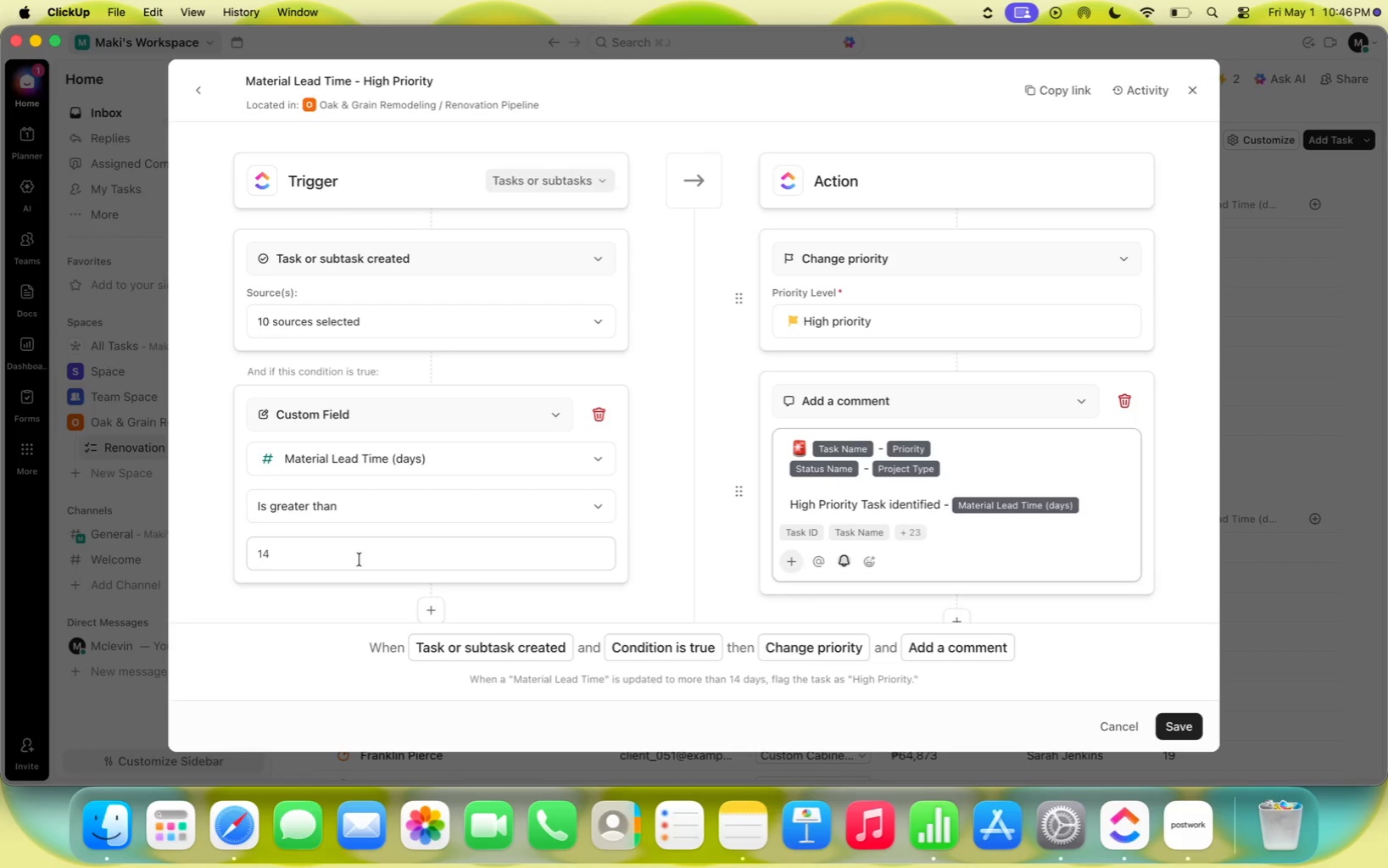 
left_click([600, 267])
 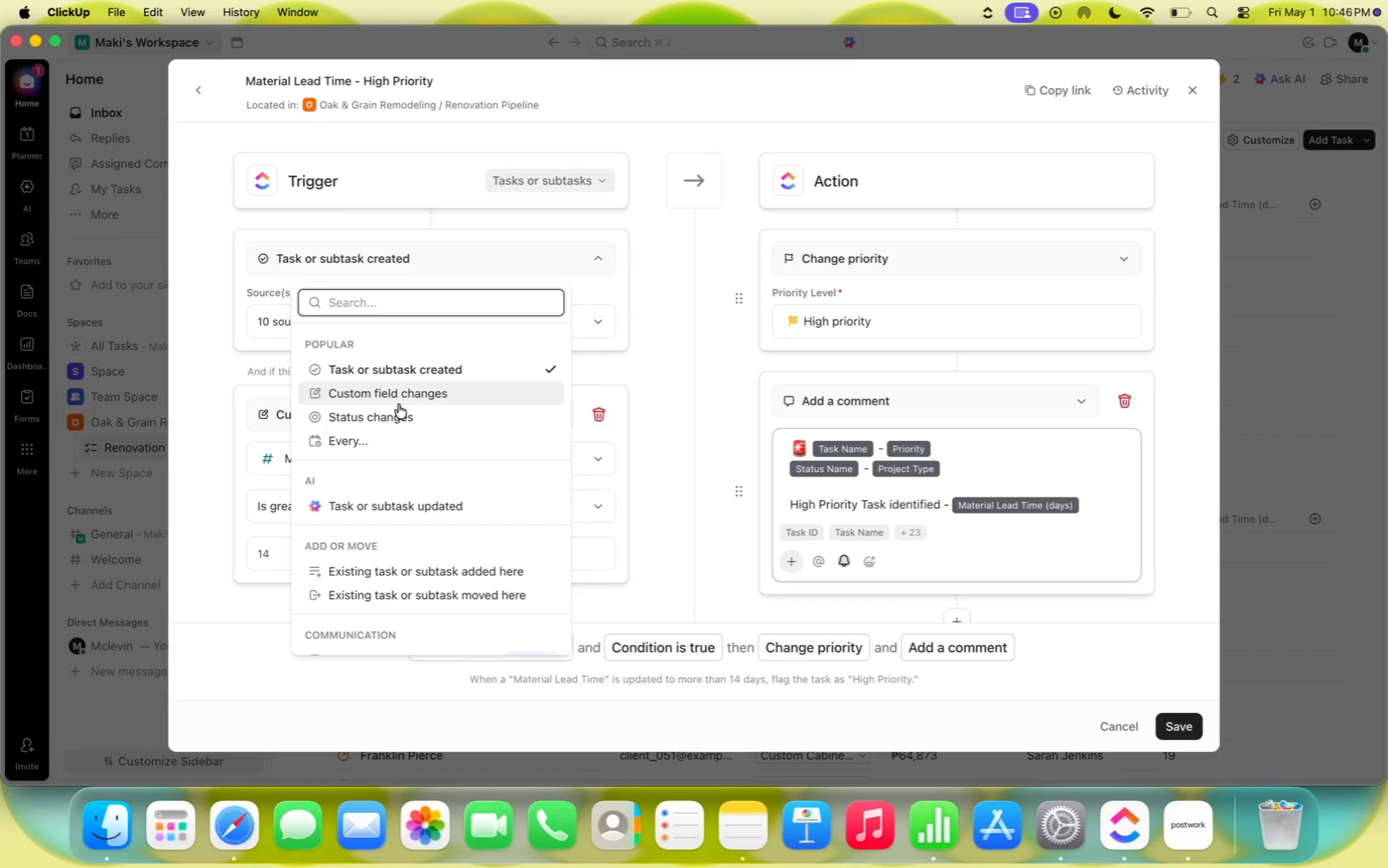 
left_click([404, 401])
 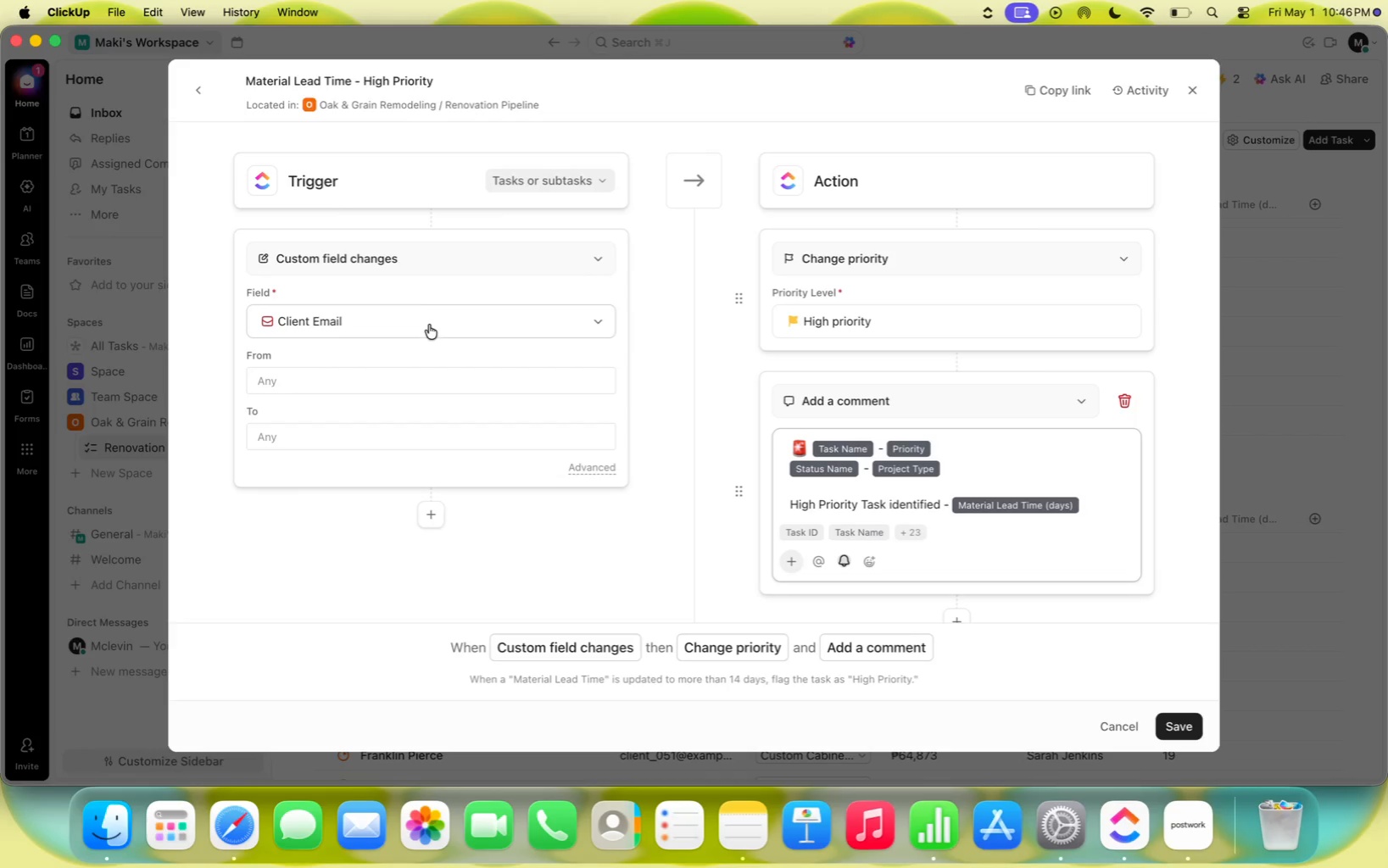 
left_click([442, 320])
 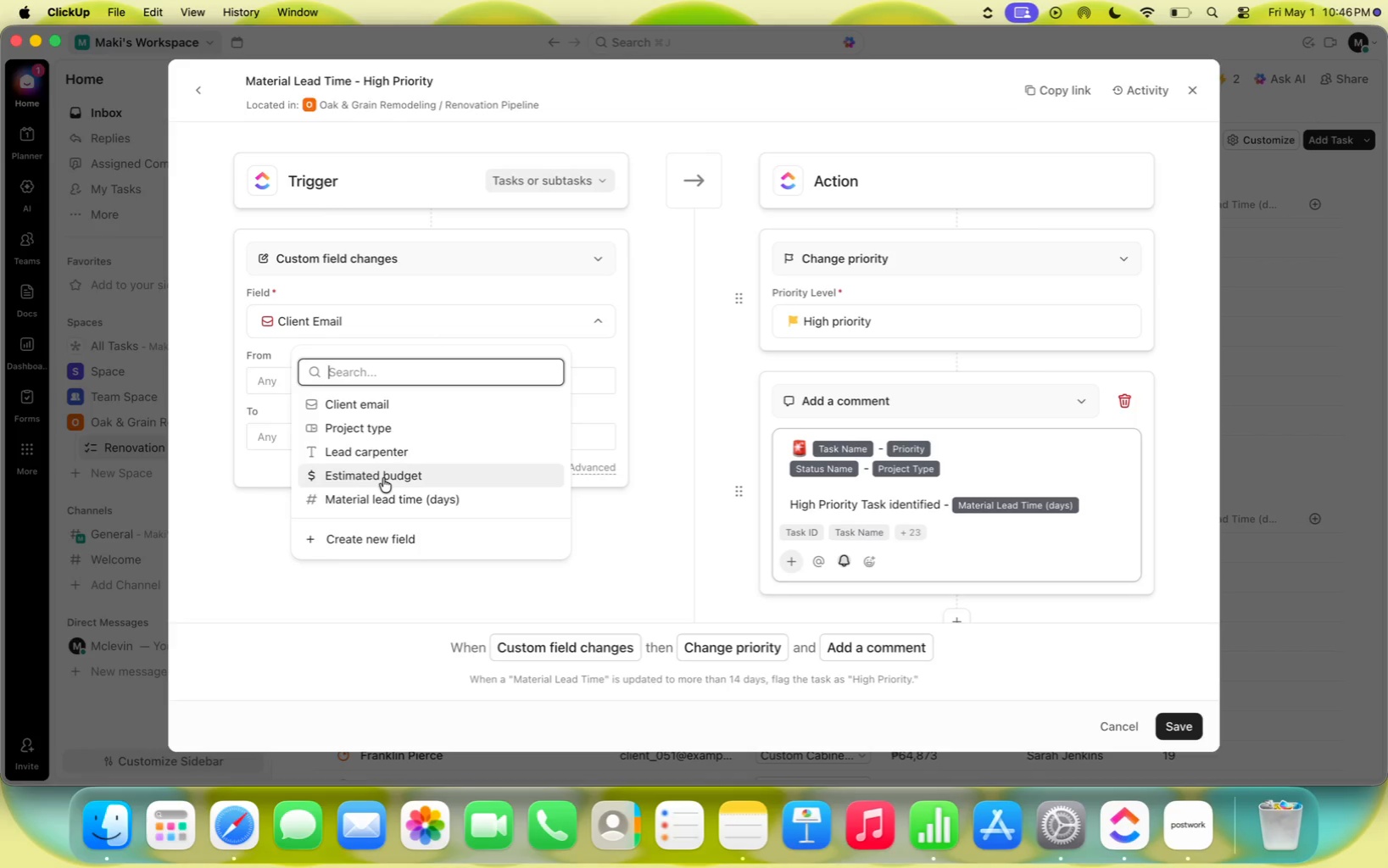 
left_click([382, 492])
 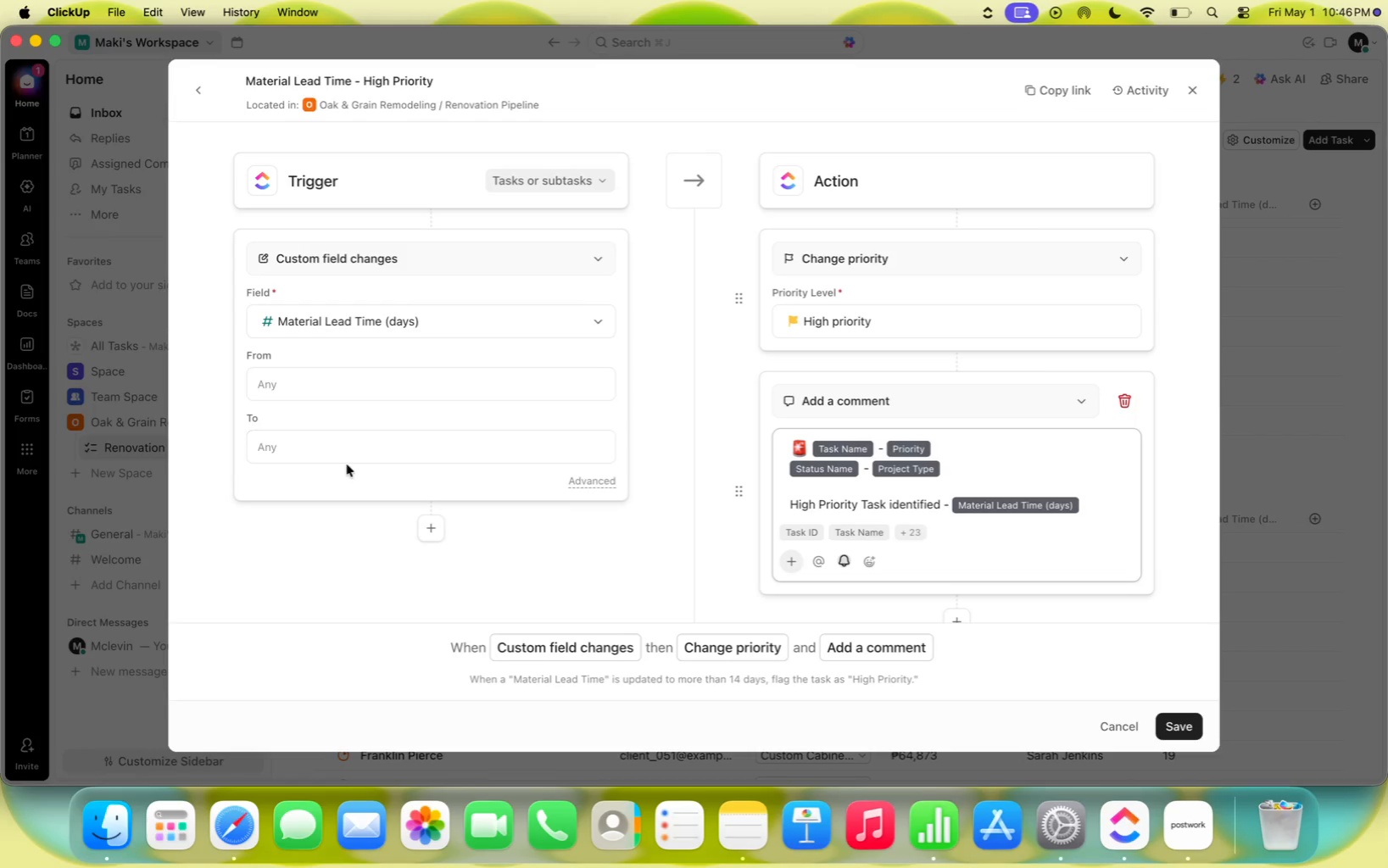 
left_click([383, 453])
 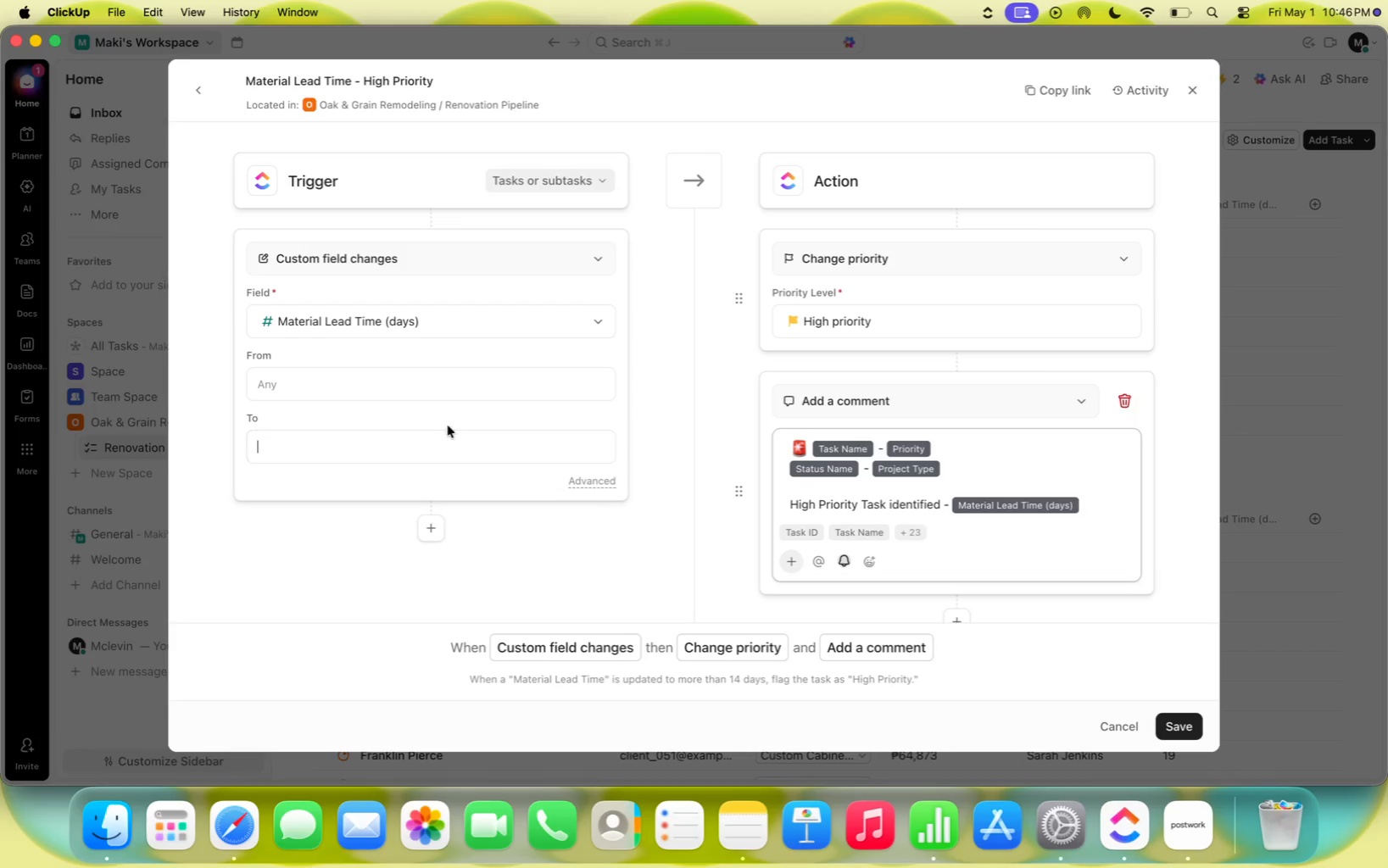 
left_click([465, 420])
 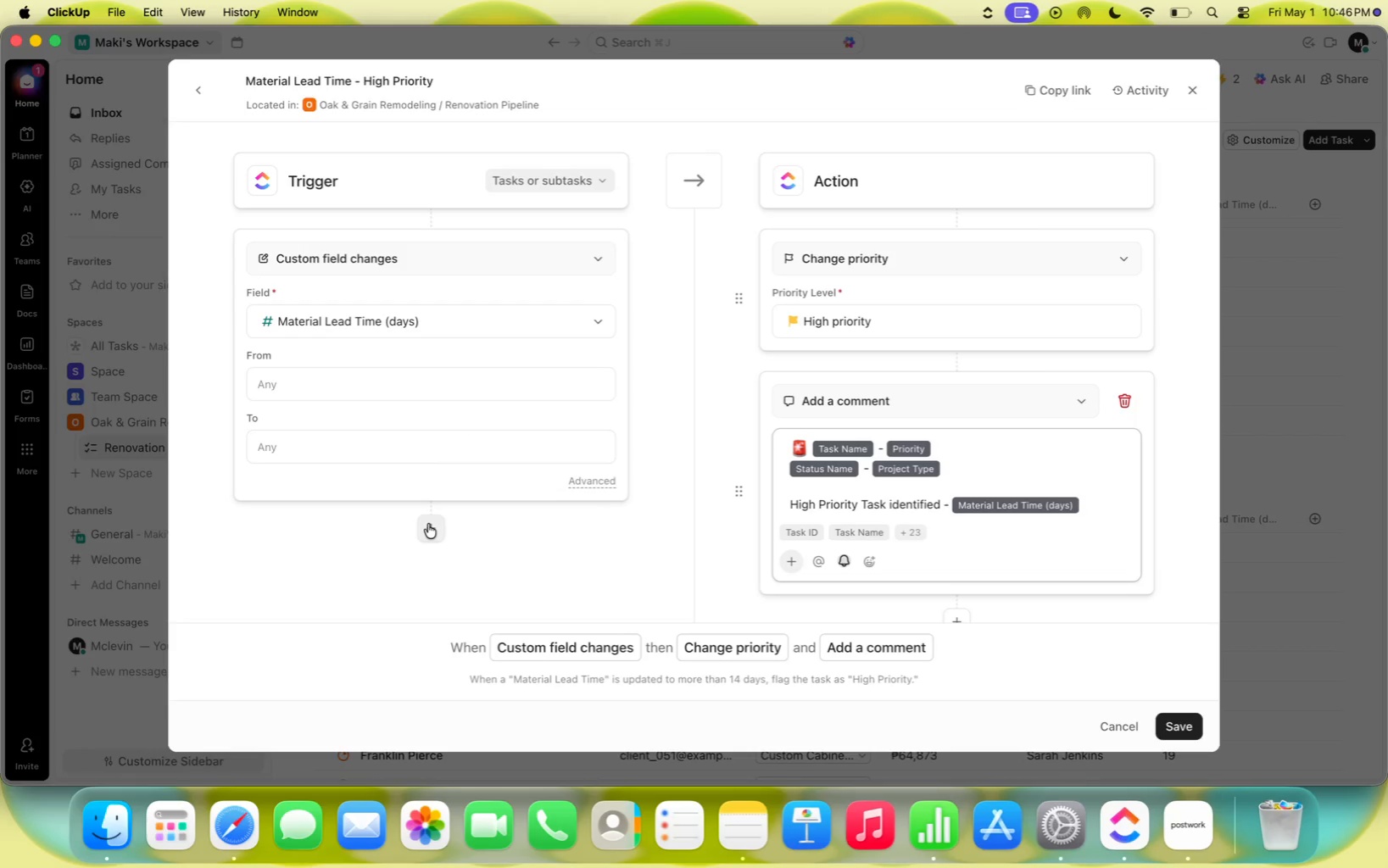 
left_click([428, 524])
 